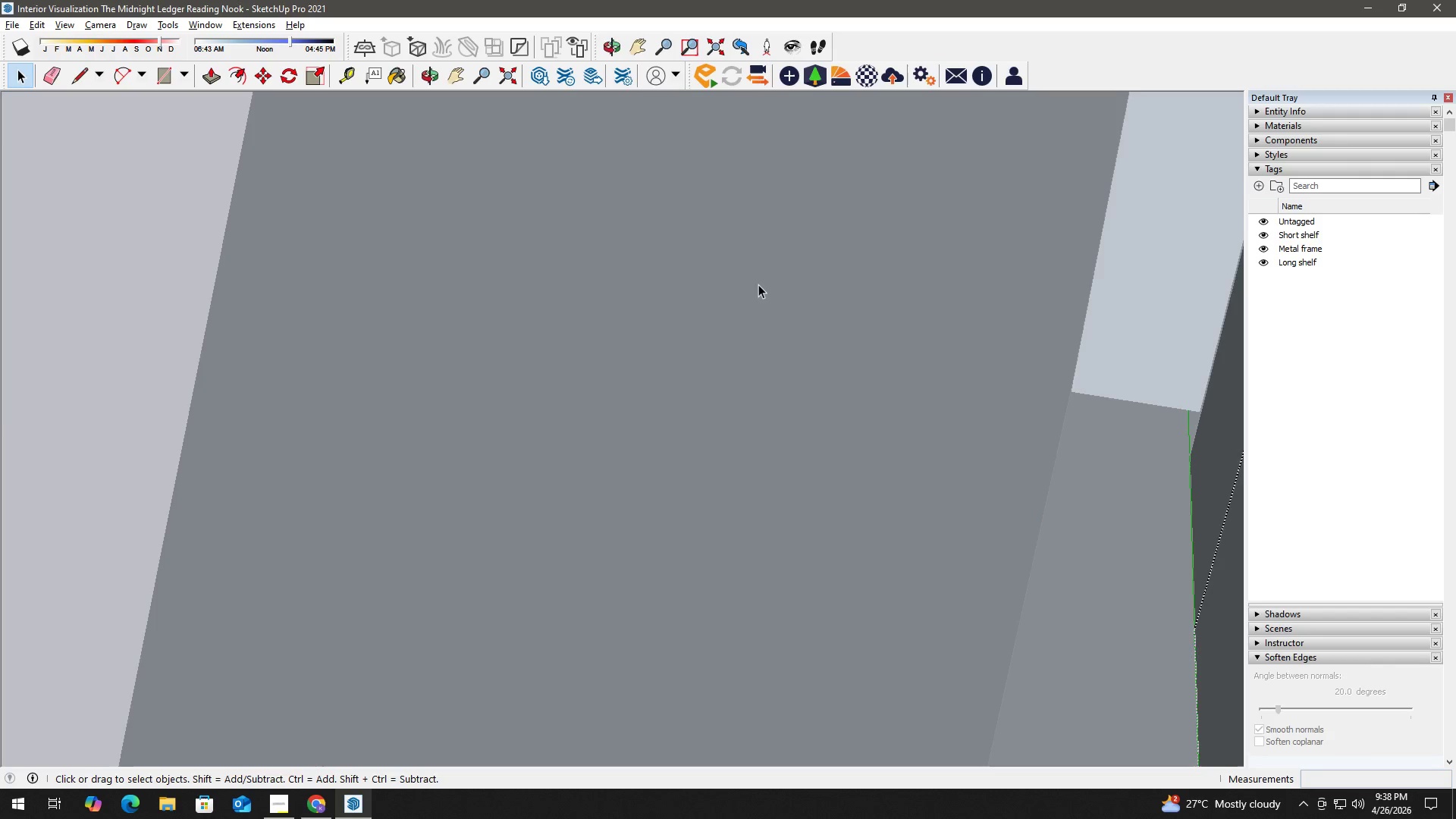 
key(H)
 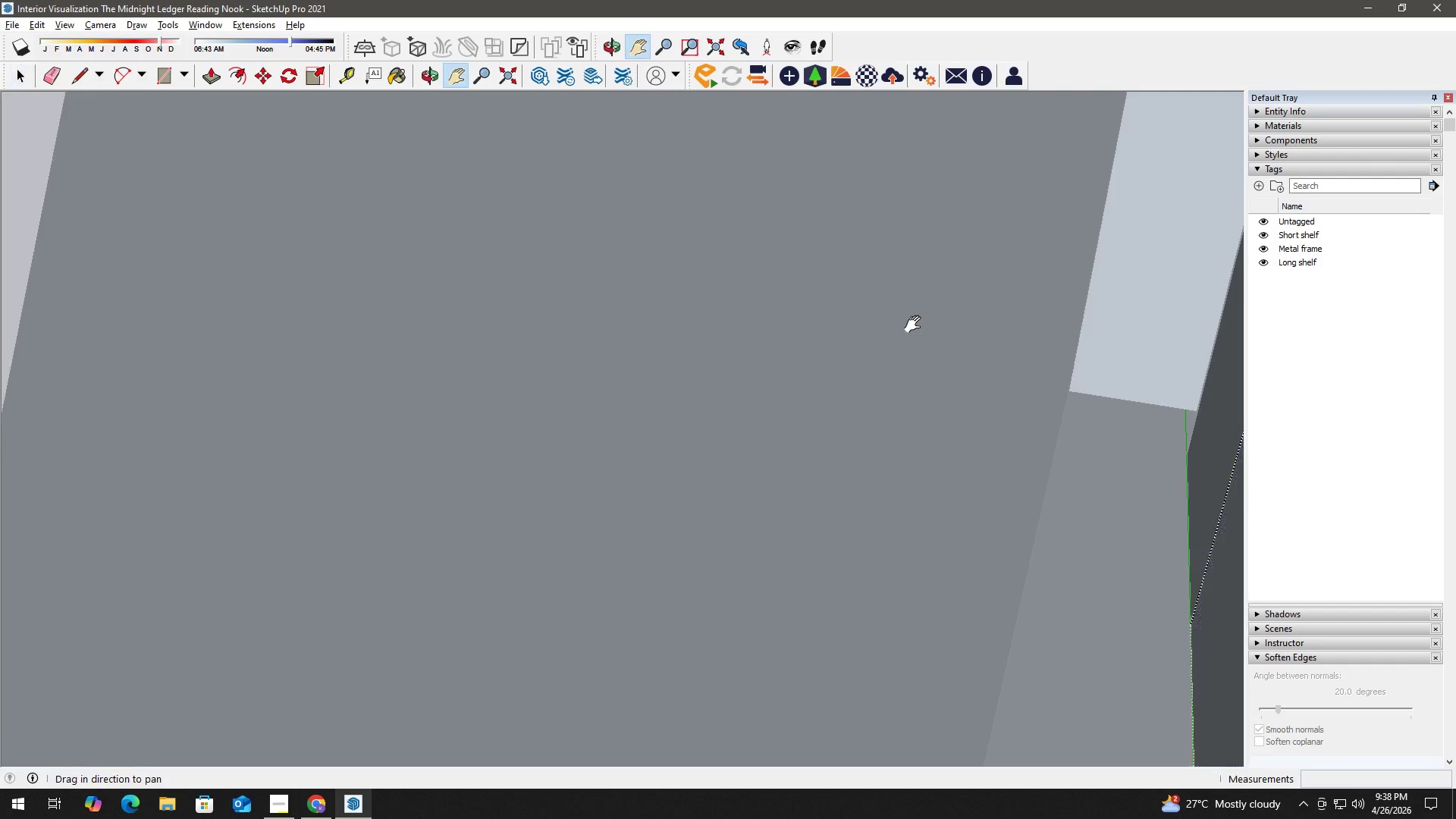 
left_click_drag(start_coordinate=[918, 325], to_coordinate=[539, 265])
 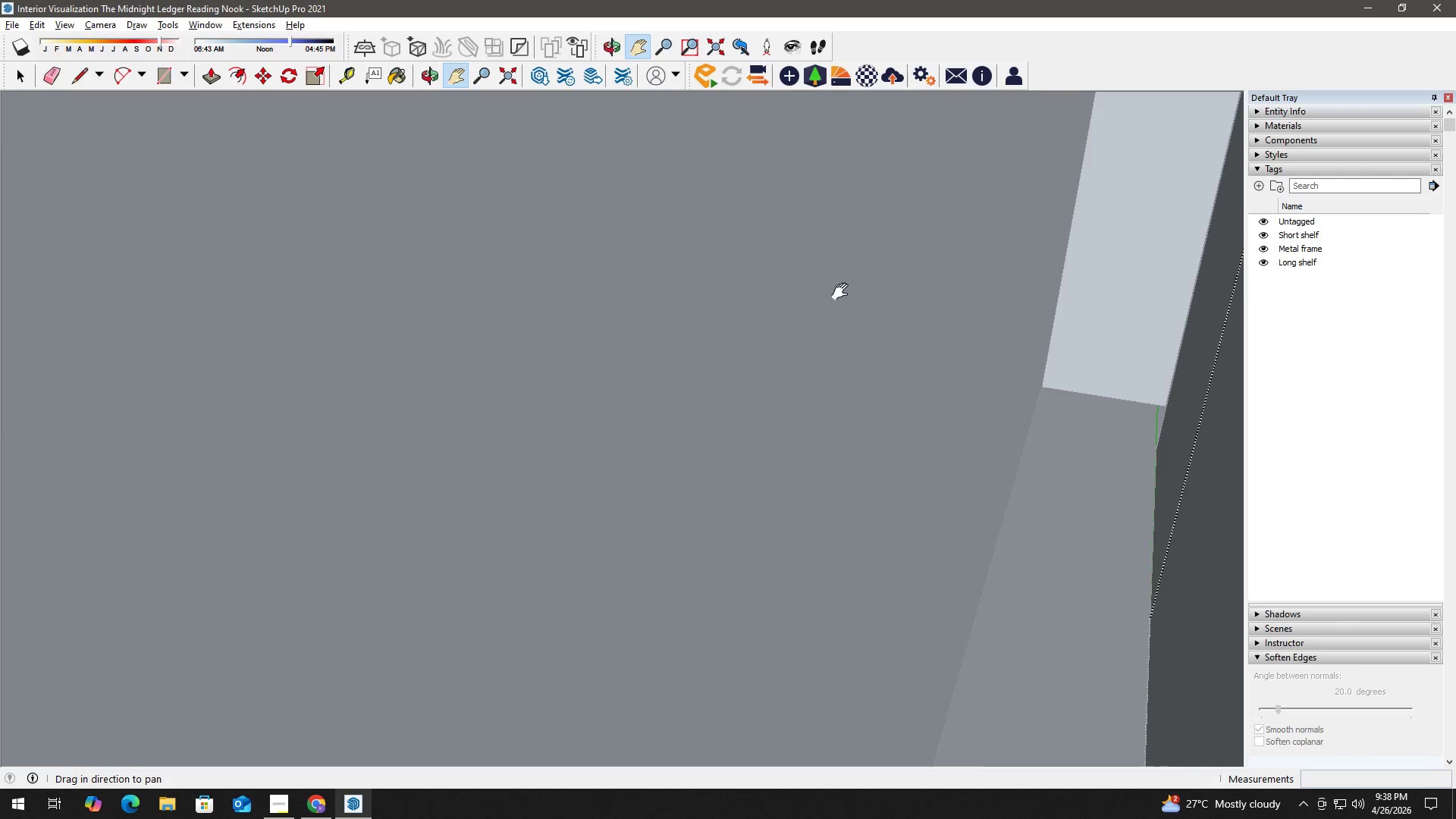 
scroll: coordinate [758, 284], scroll_direction: down, amount: 2.0
 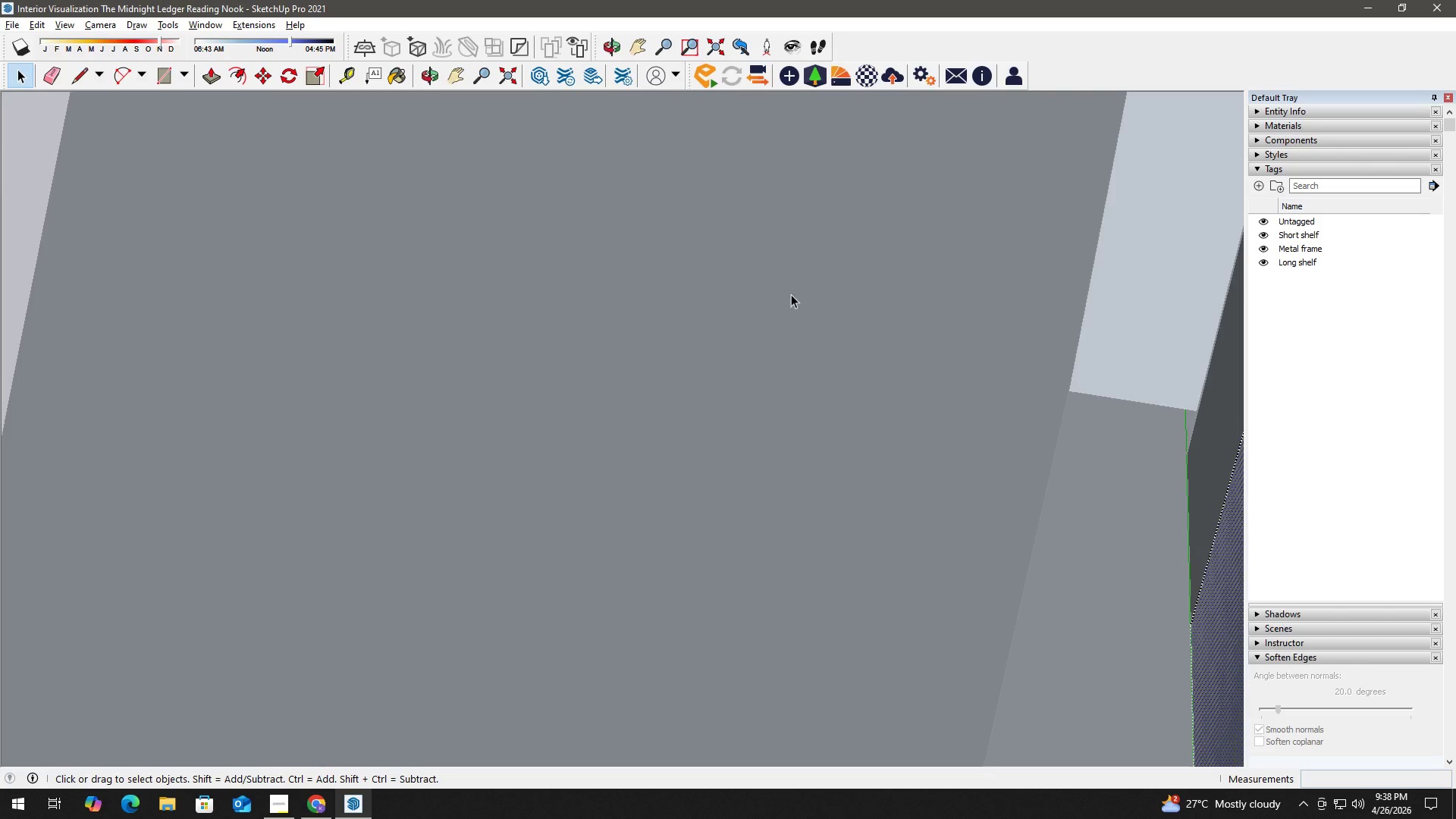 
left_click_drag(start_coordinate=[1012, 316], to_coordinate=[549, 271])
 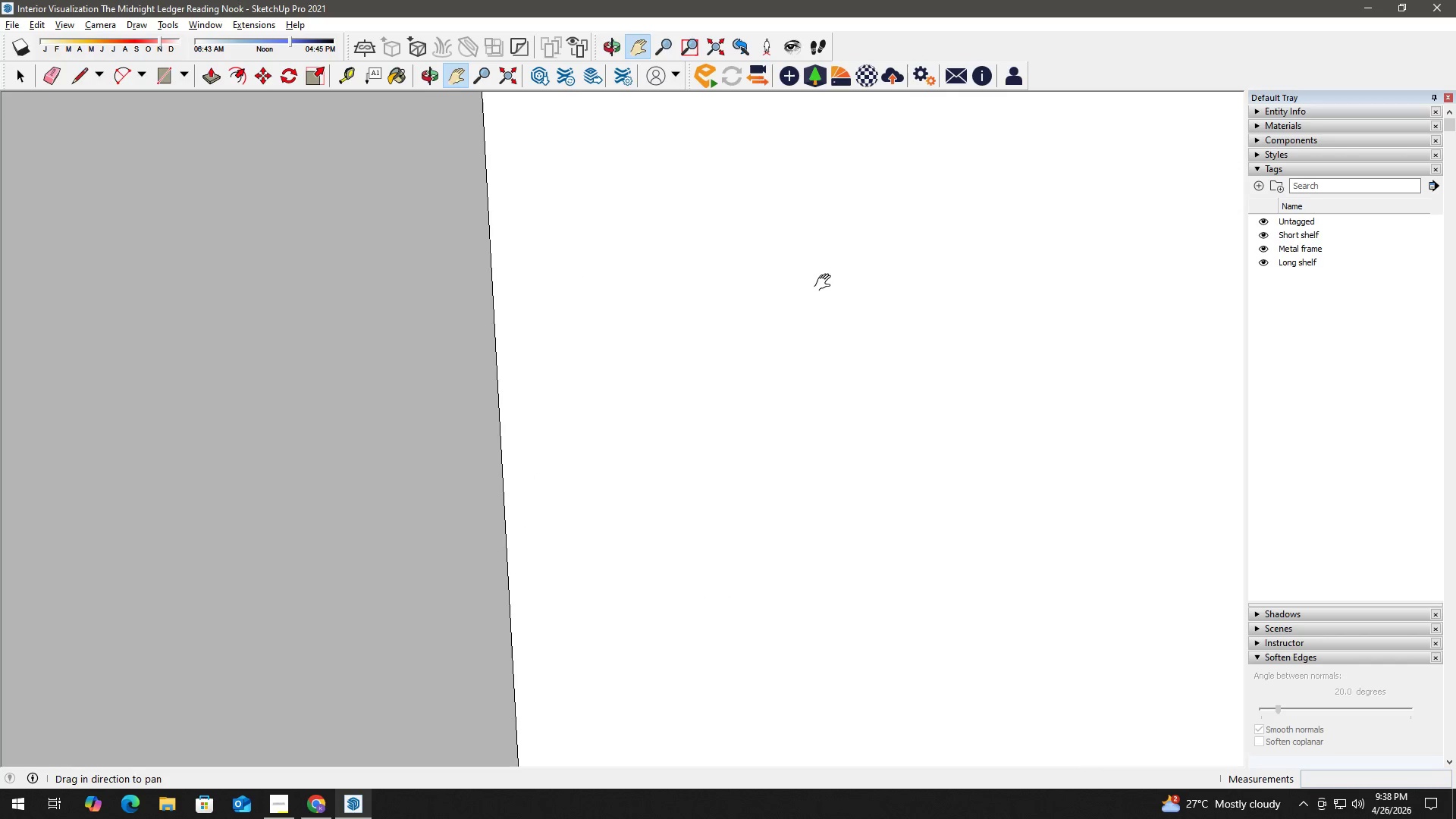 
scroll: coordinate [760, 200], scroll_direction: down, amount: 7.0
 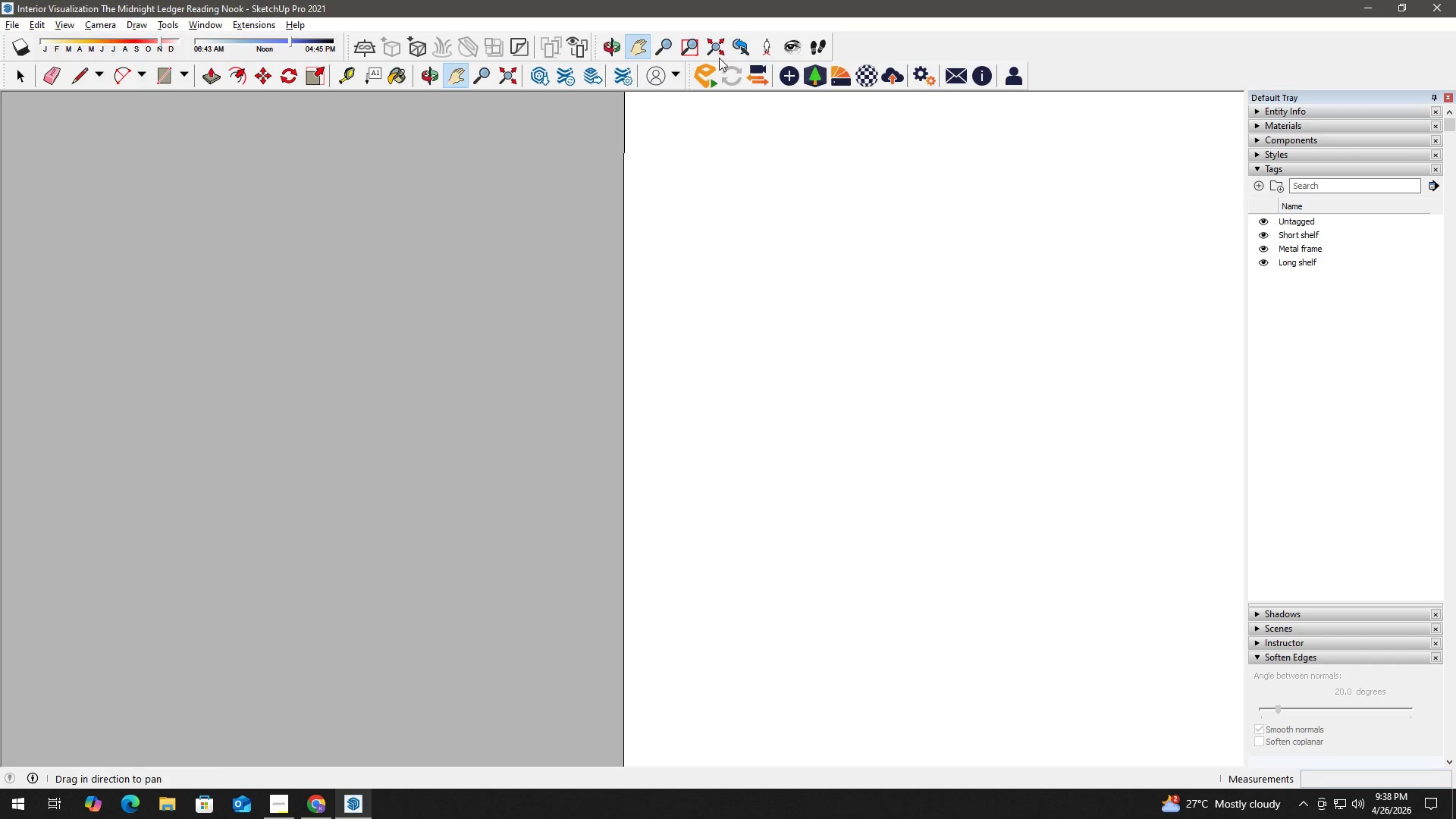 
left_click([715, 41])
 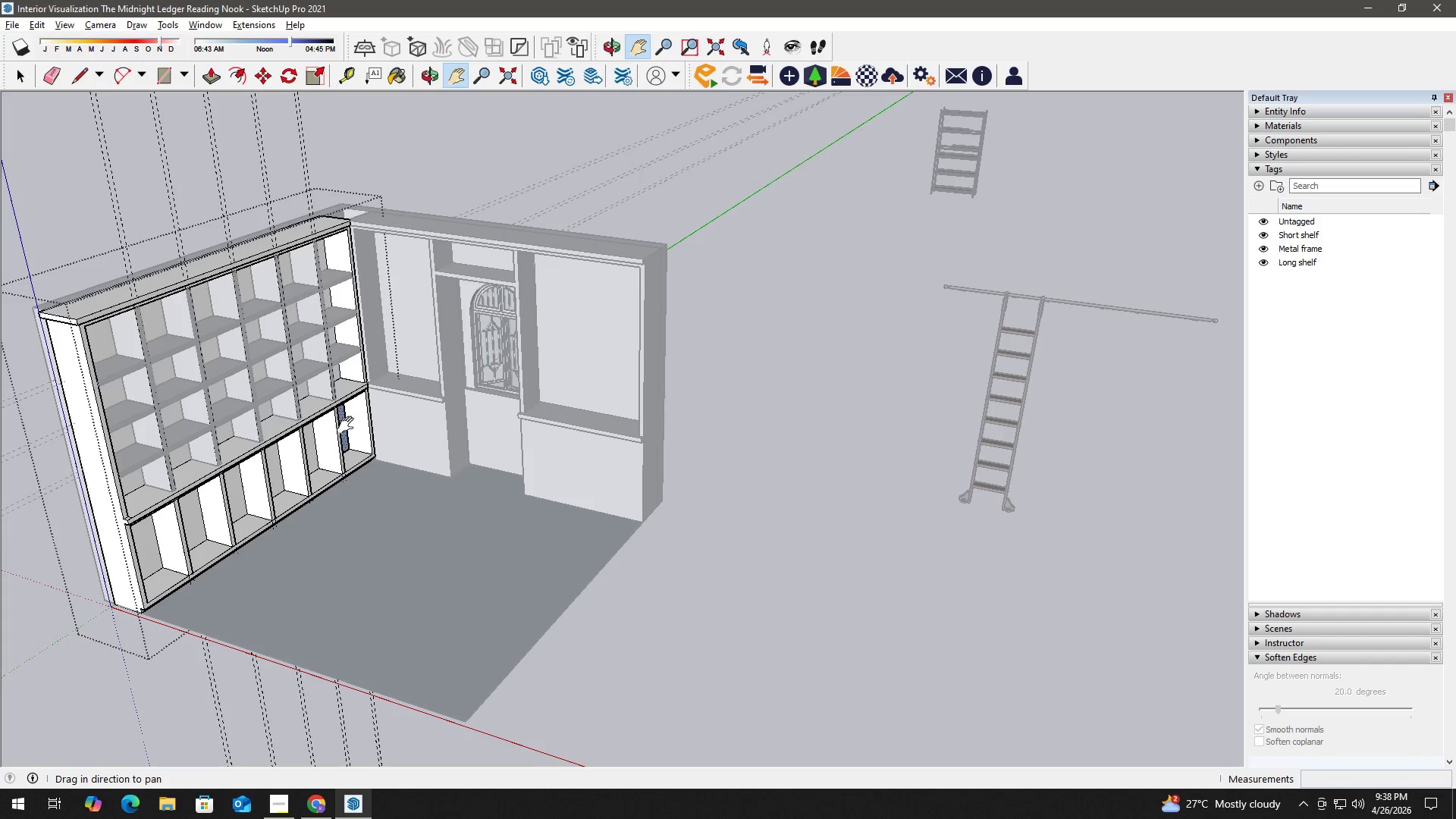 
key(Escape)
 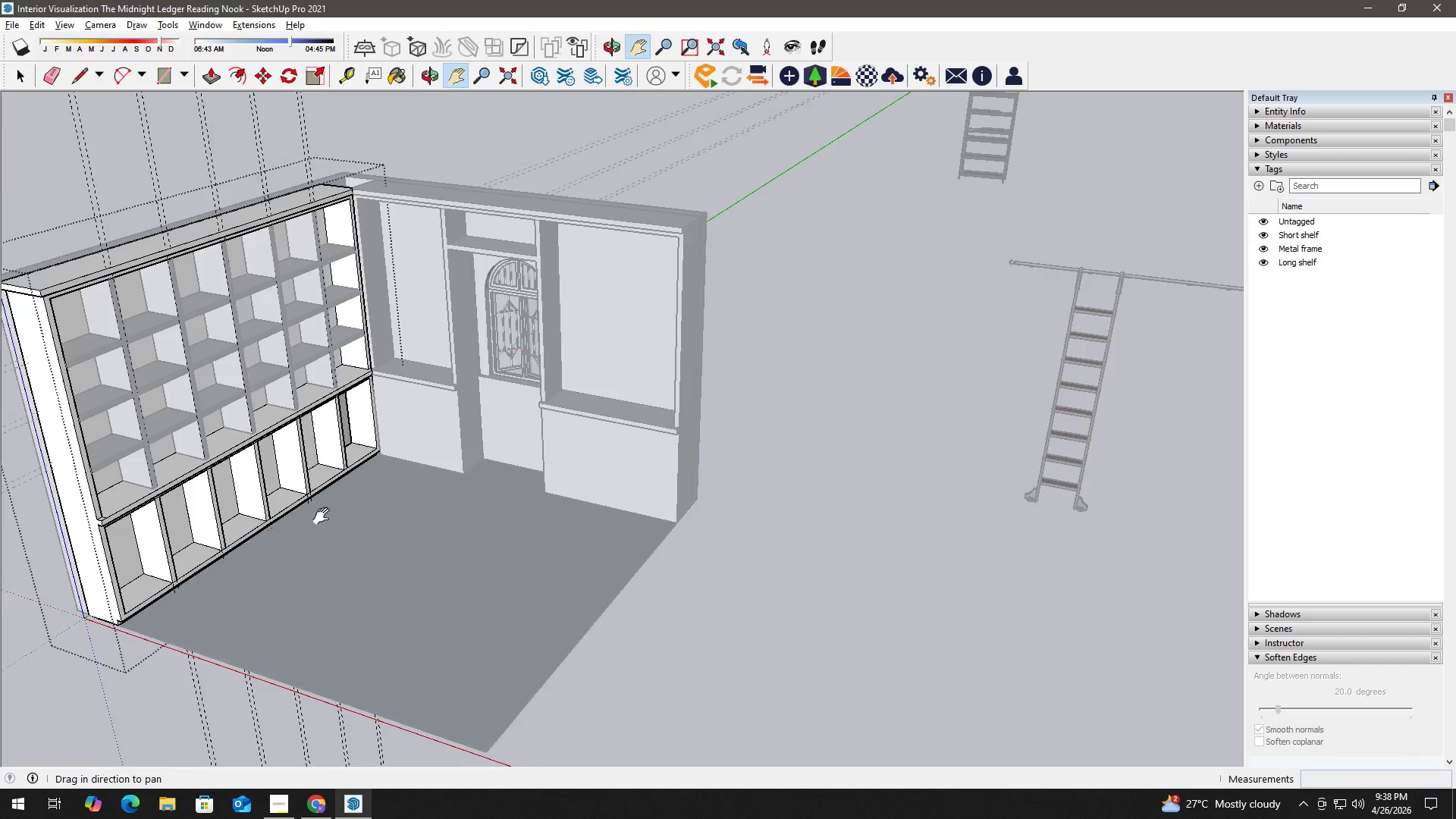 
key(Space)
 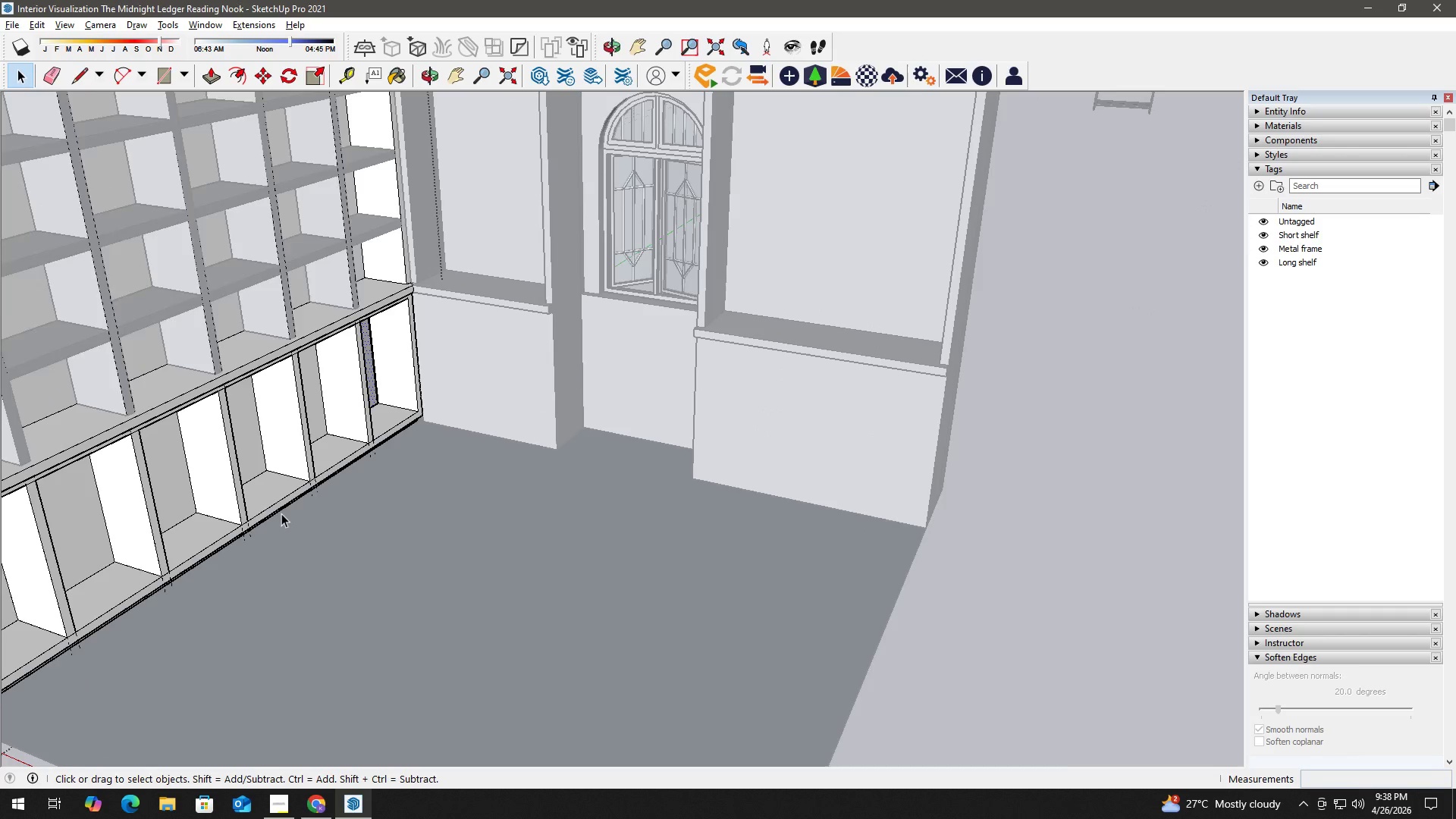 
key(Escape)
 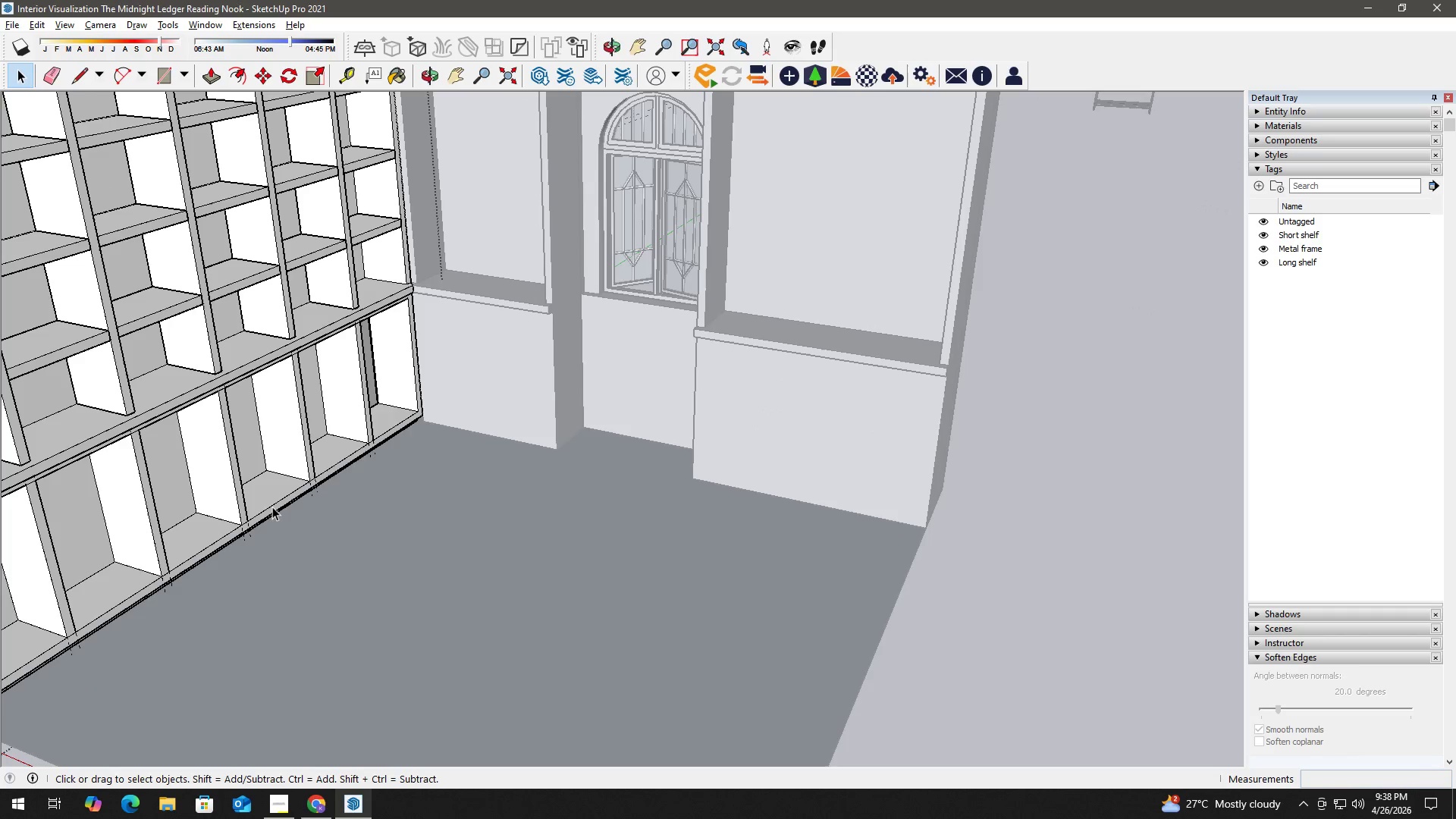 
left_click([271, 505])
 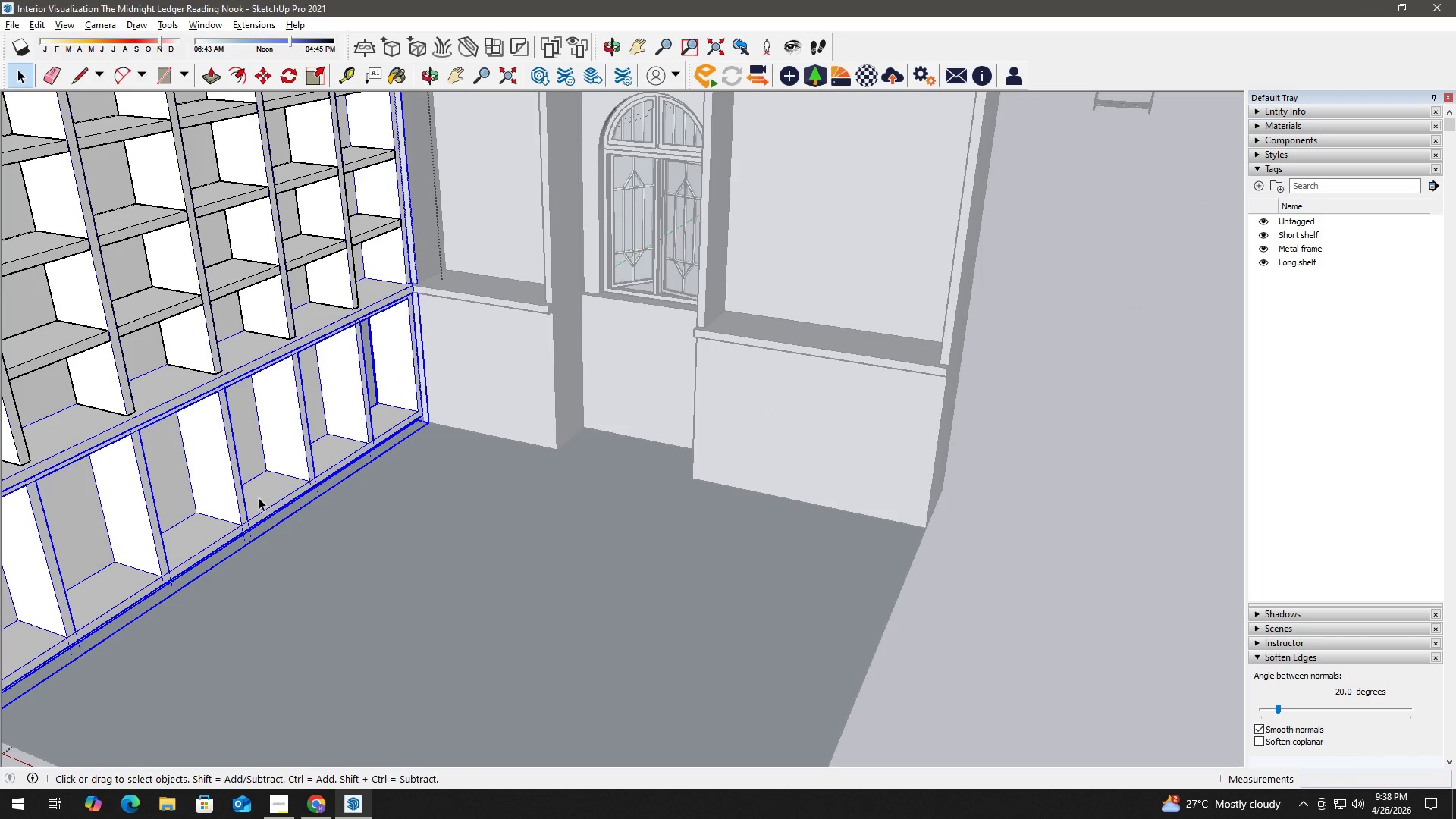 
scroll: coordinate [283, 514], scroll_direction: up, amount: 6.0
 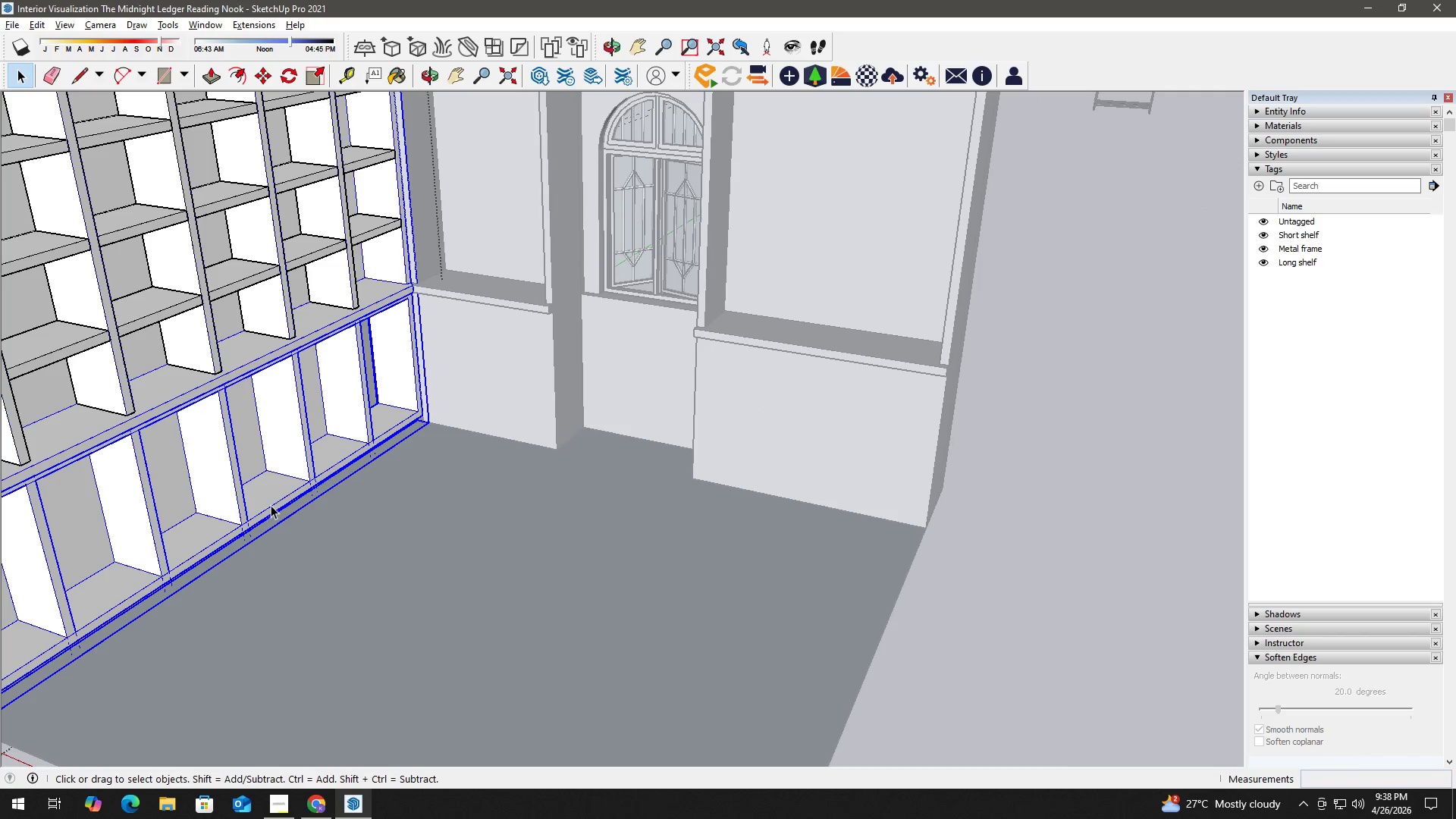 
key(M)
 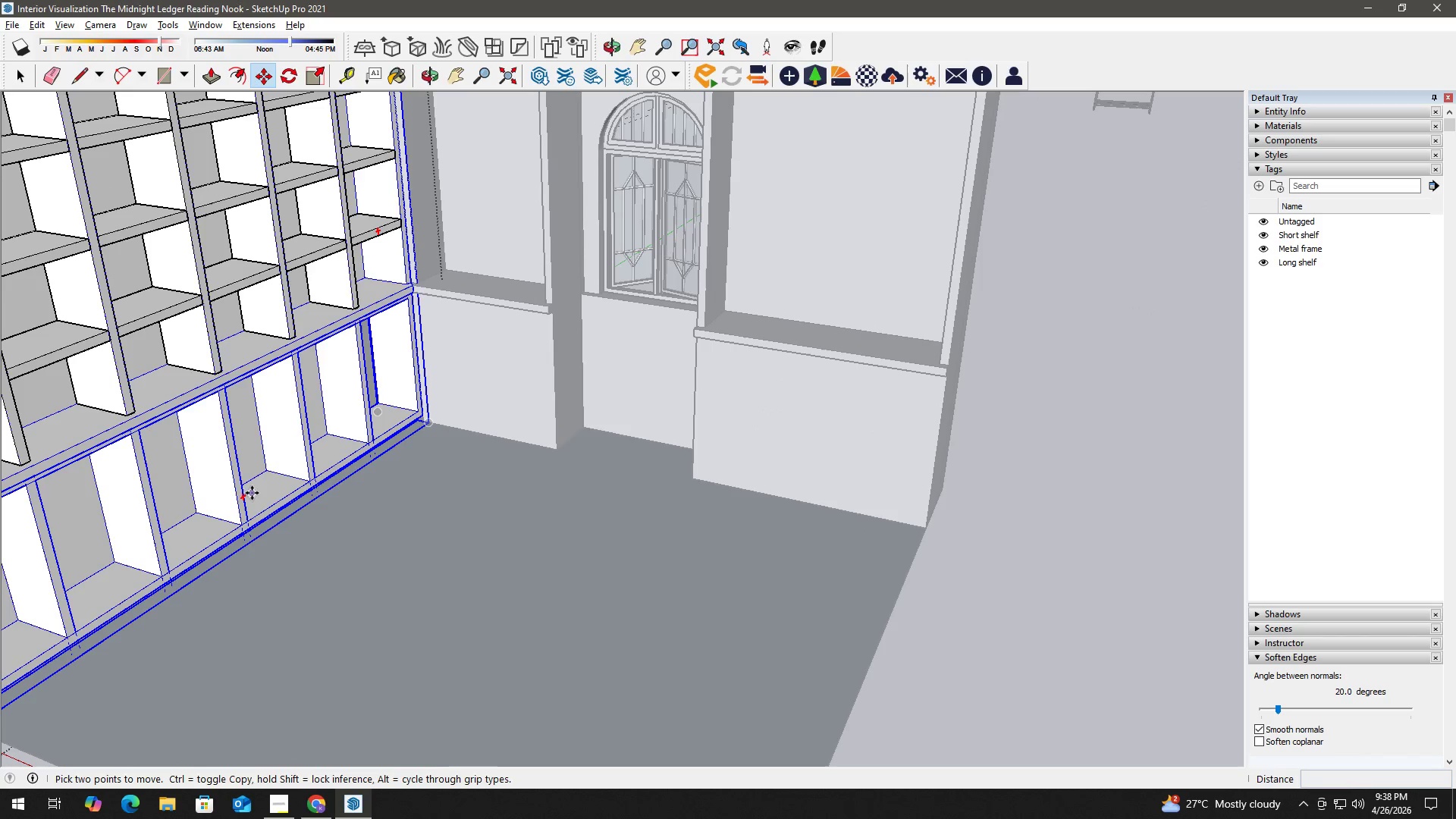 
left_click([252, 493])
 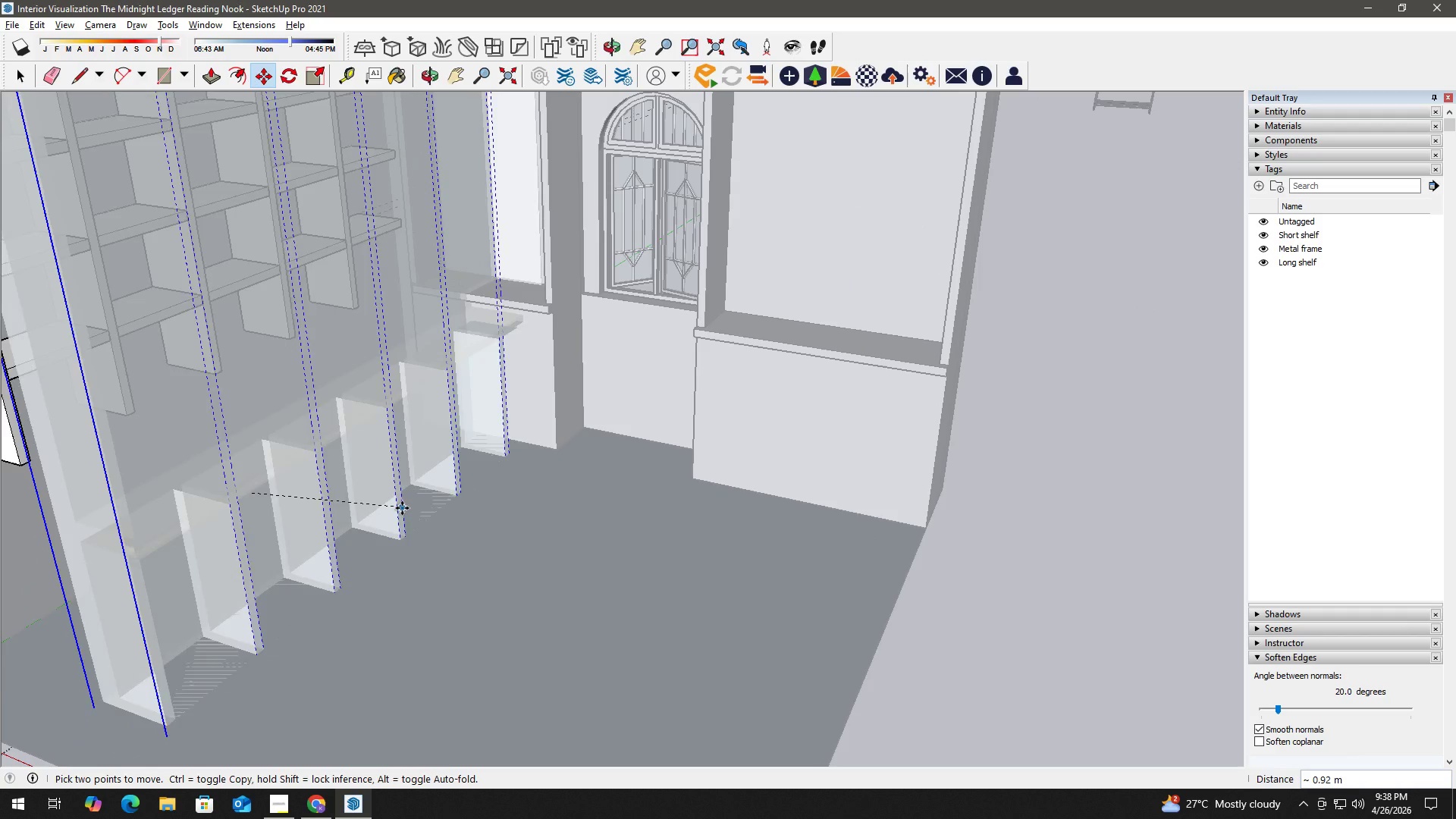 
key(Space)
 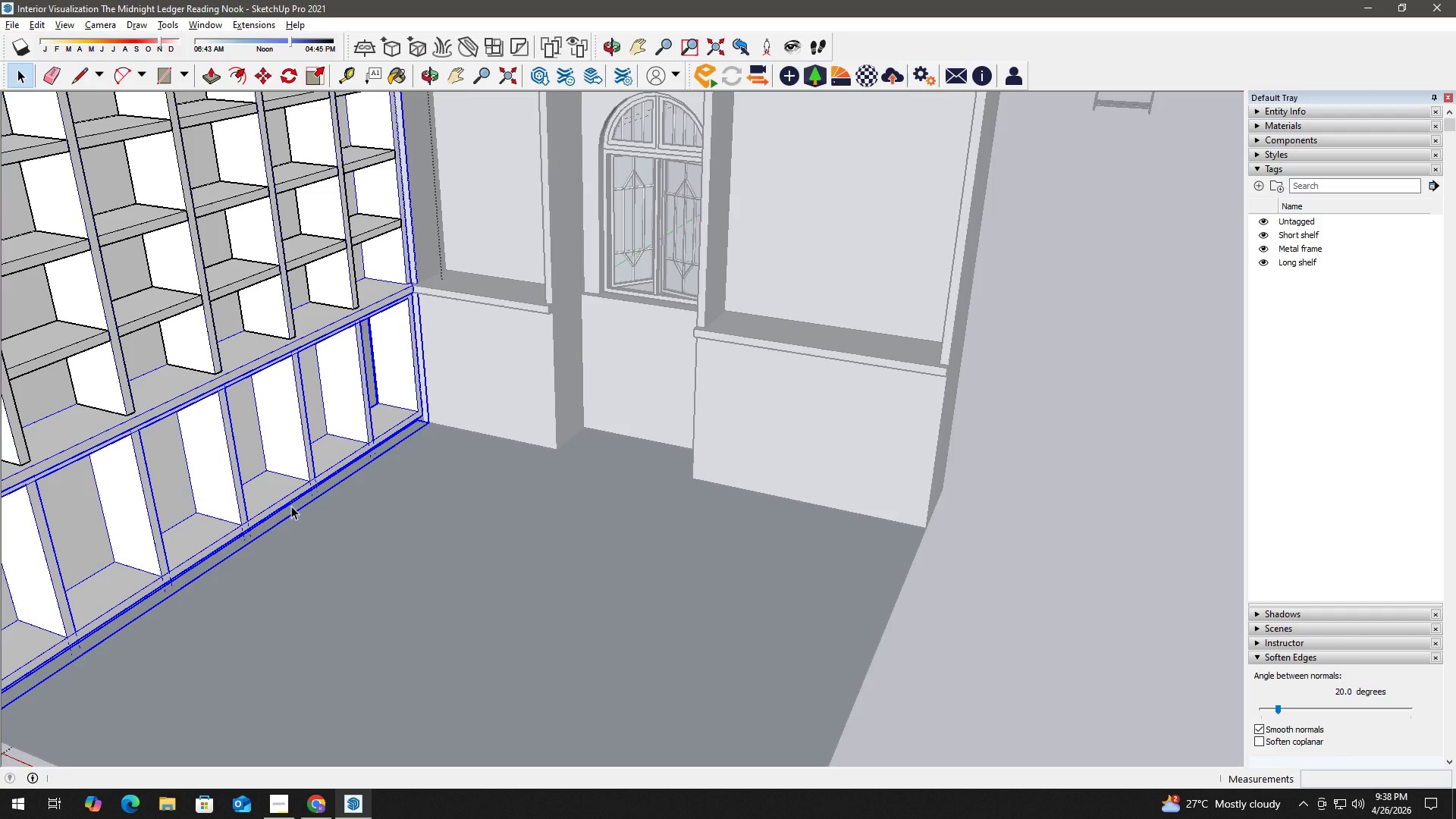 
key(Escape)
 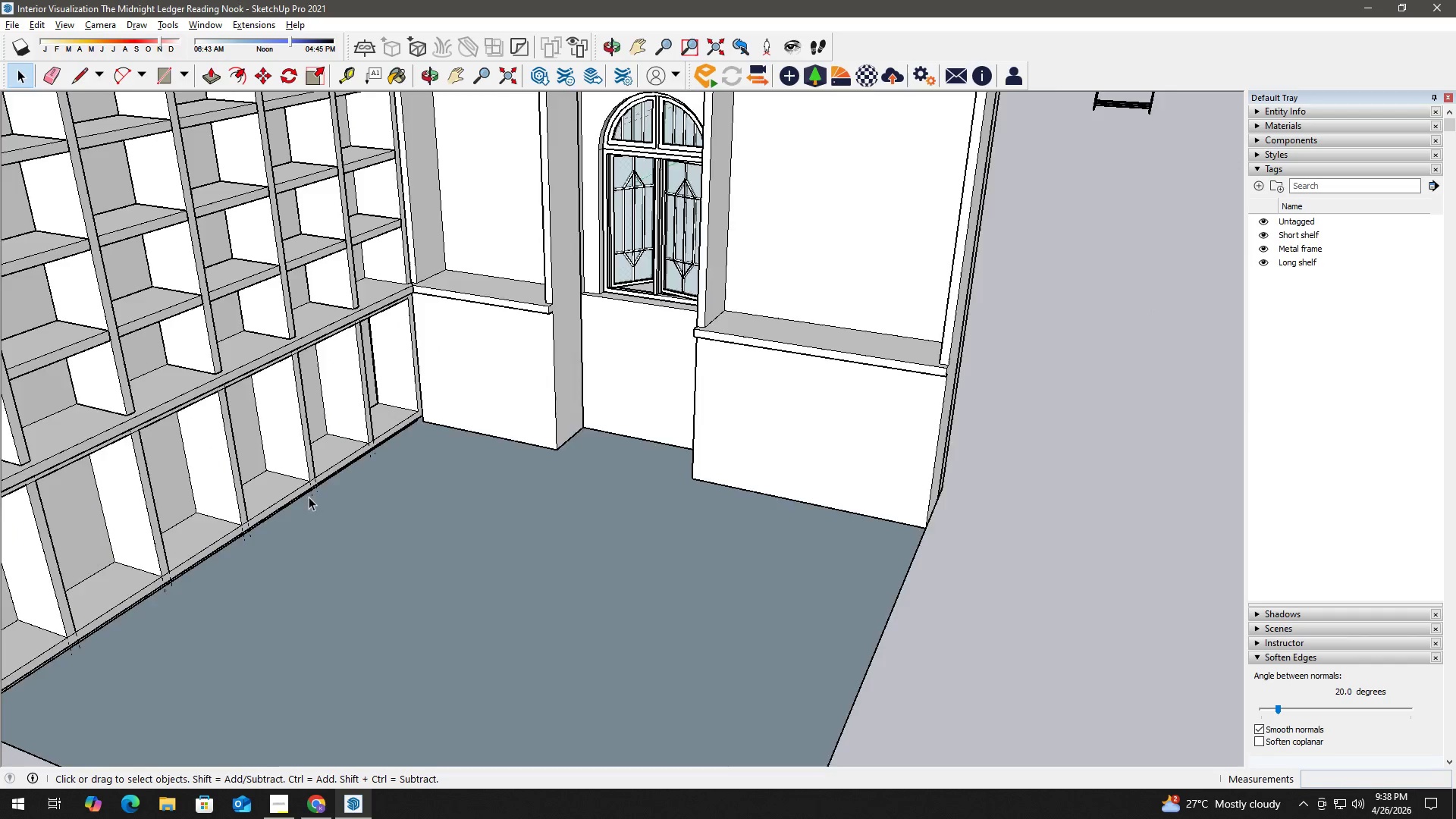 
key(Escape)
 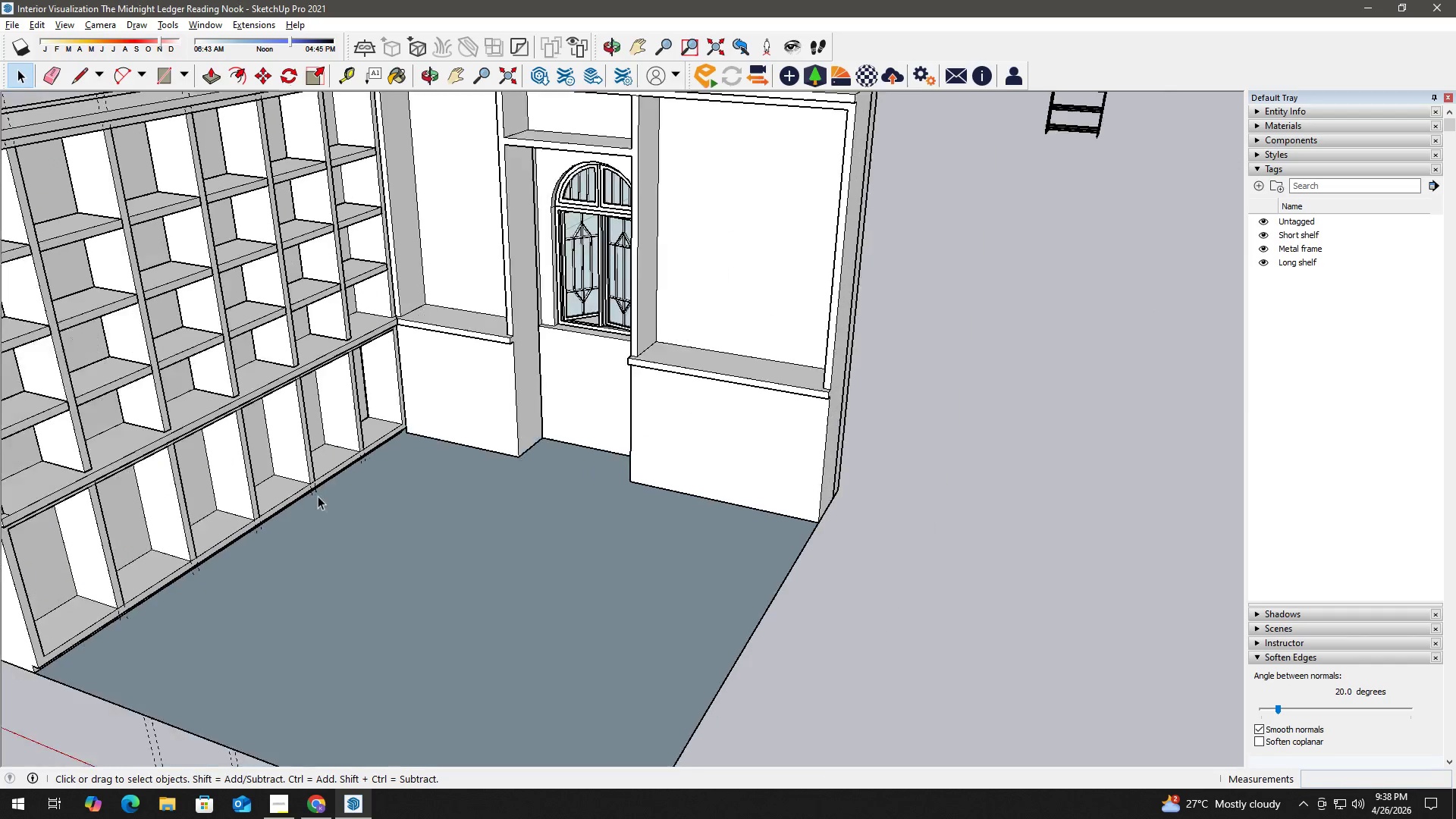 
scroll: coordinate [322, 496], scroll_direction: down, amount: 3.0
 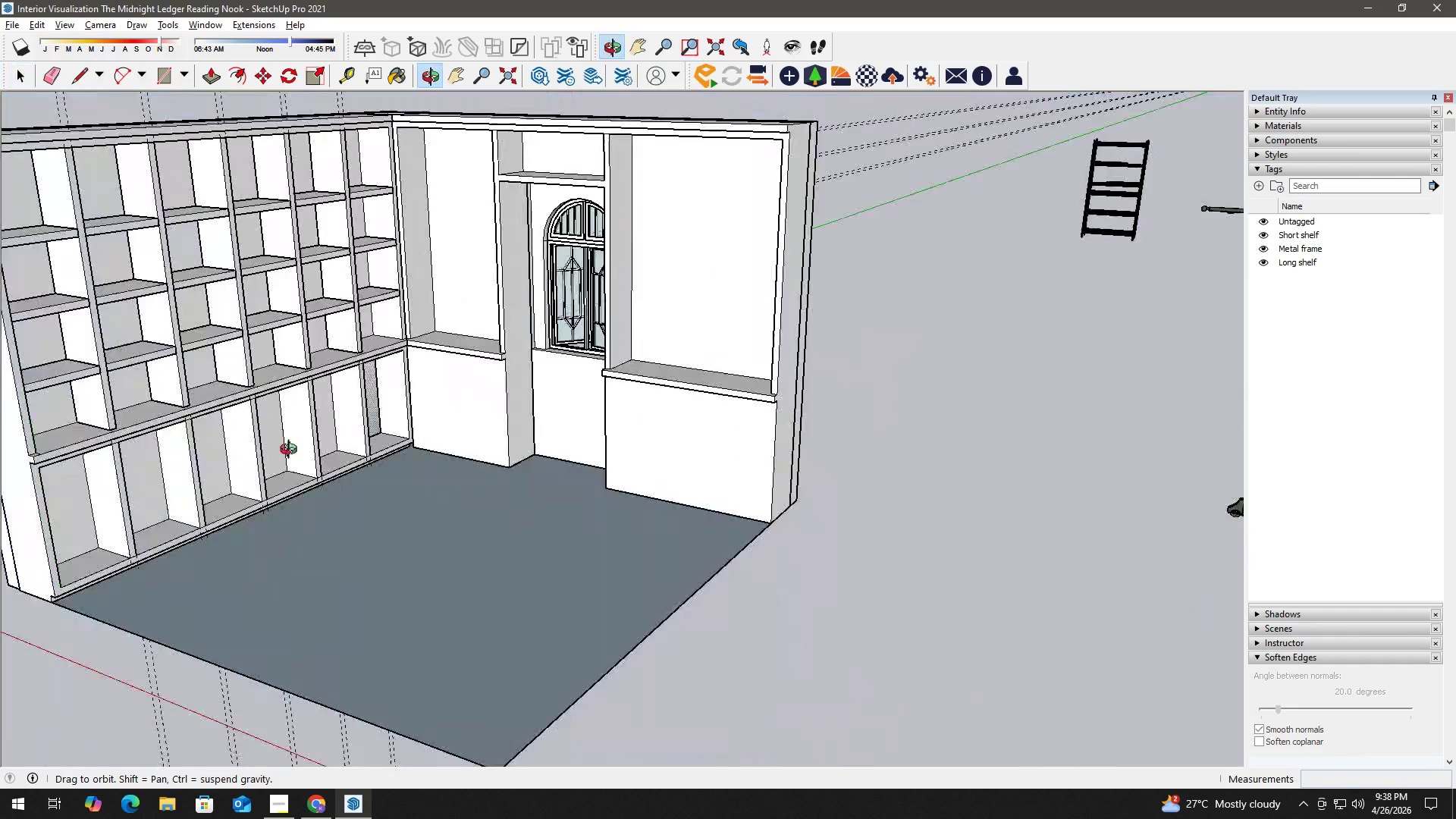 
scroll: coordinate [364, 426], scroll_direction: up, amount: 7.0
 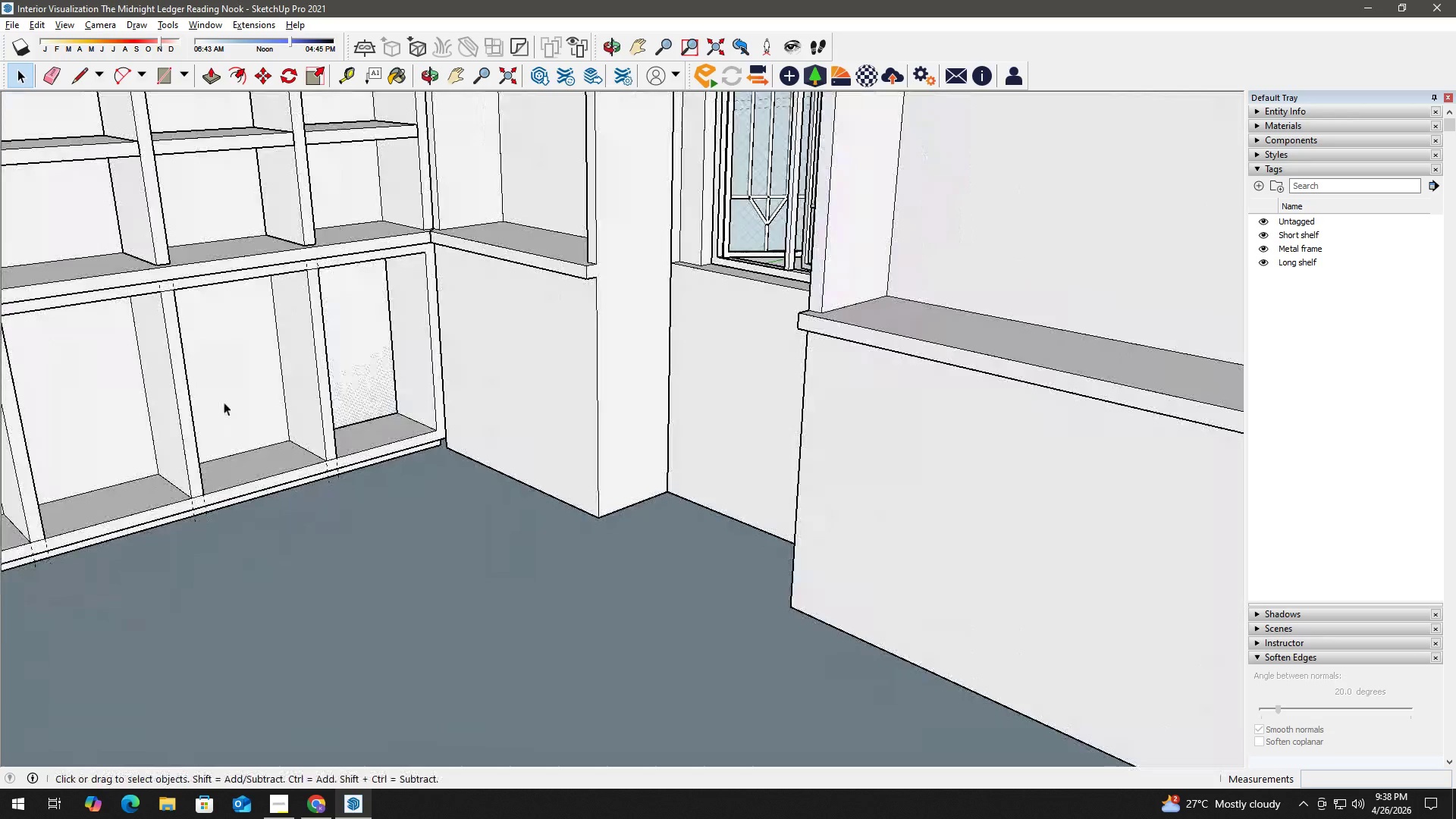 
double_click([332, 362])
 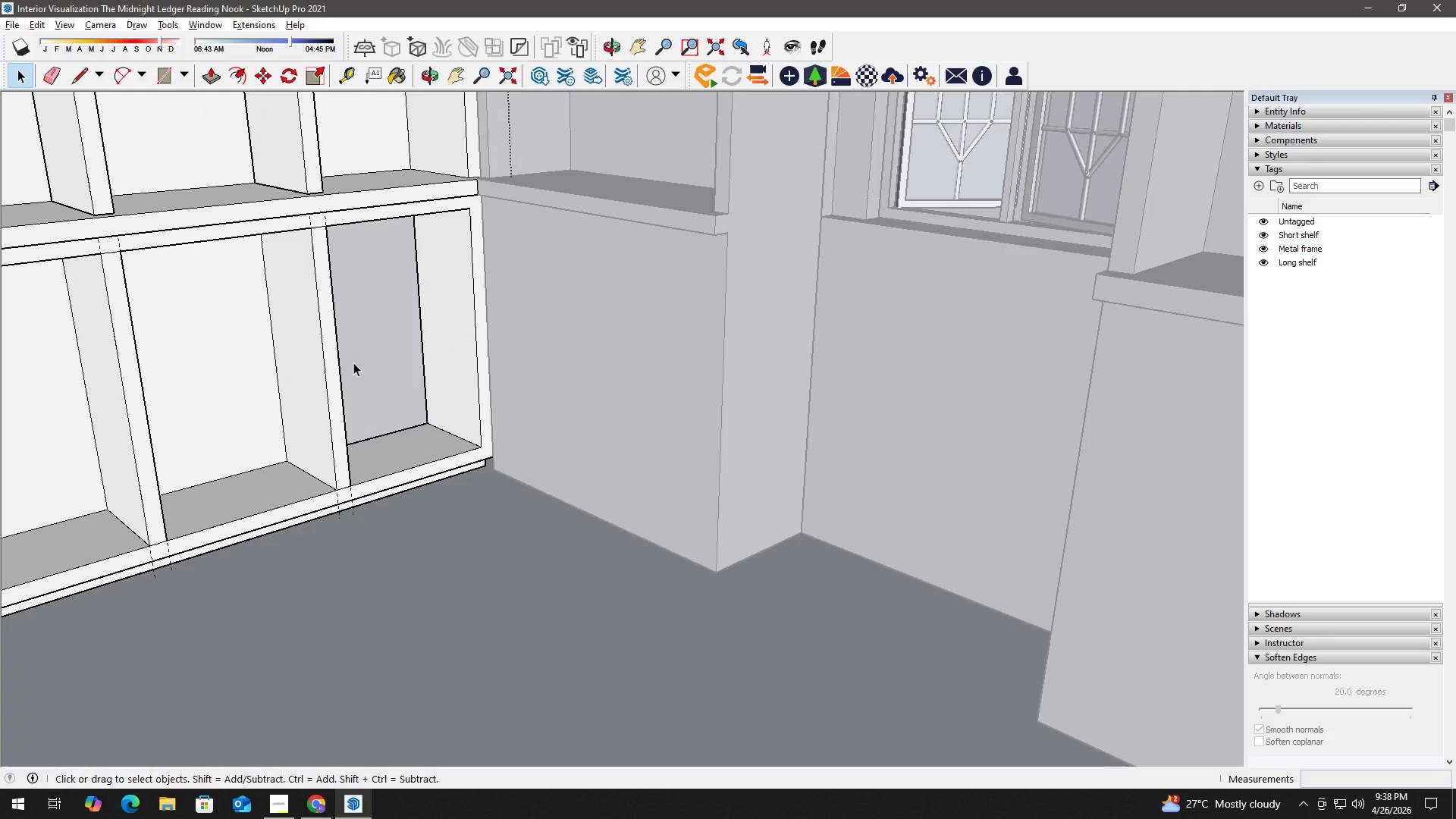 
scroll: coordinate [304, 375], scroll_direction: up, amount: 2.0
 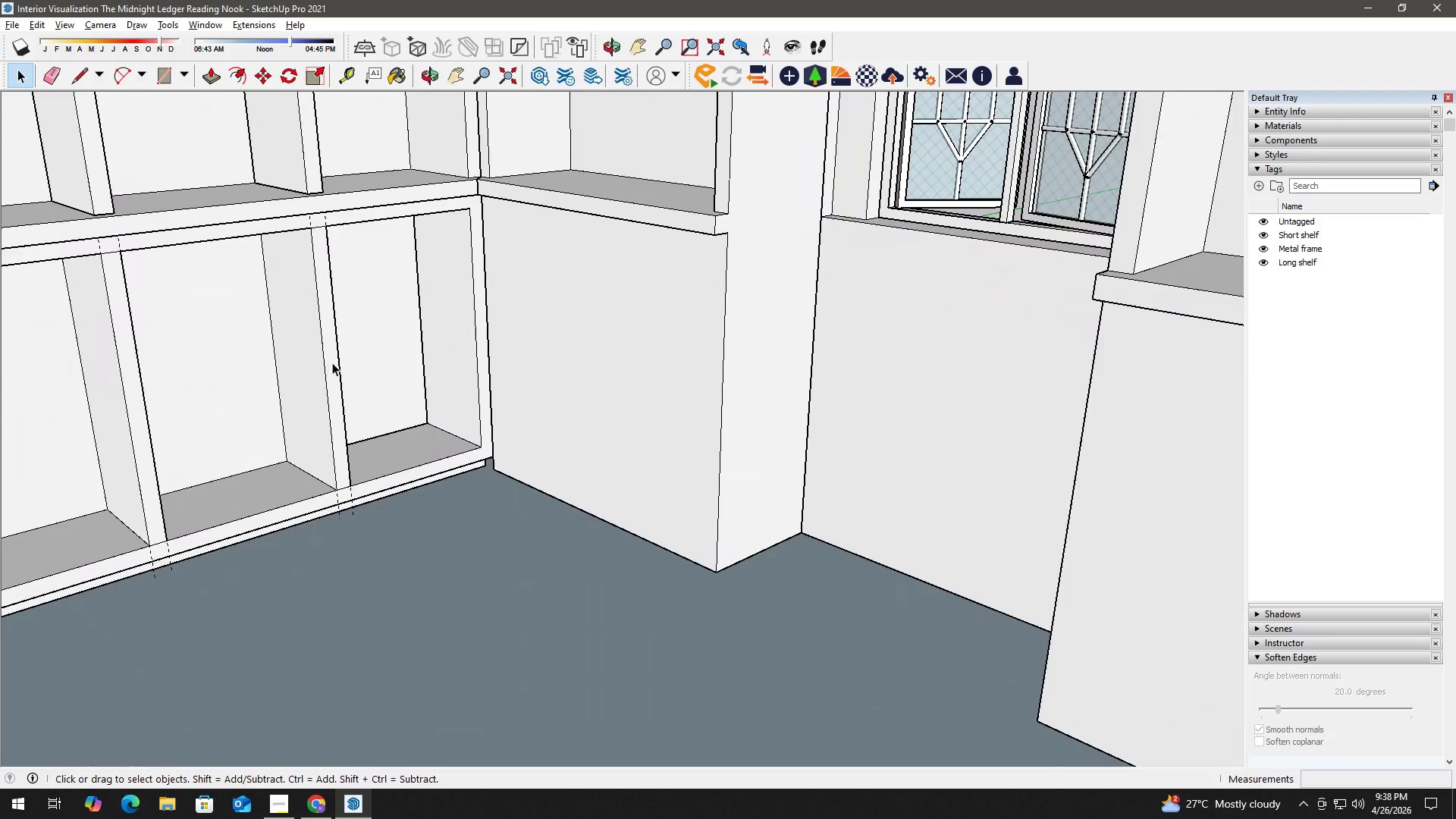 
triple_click([375, 360])
 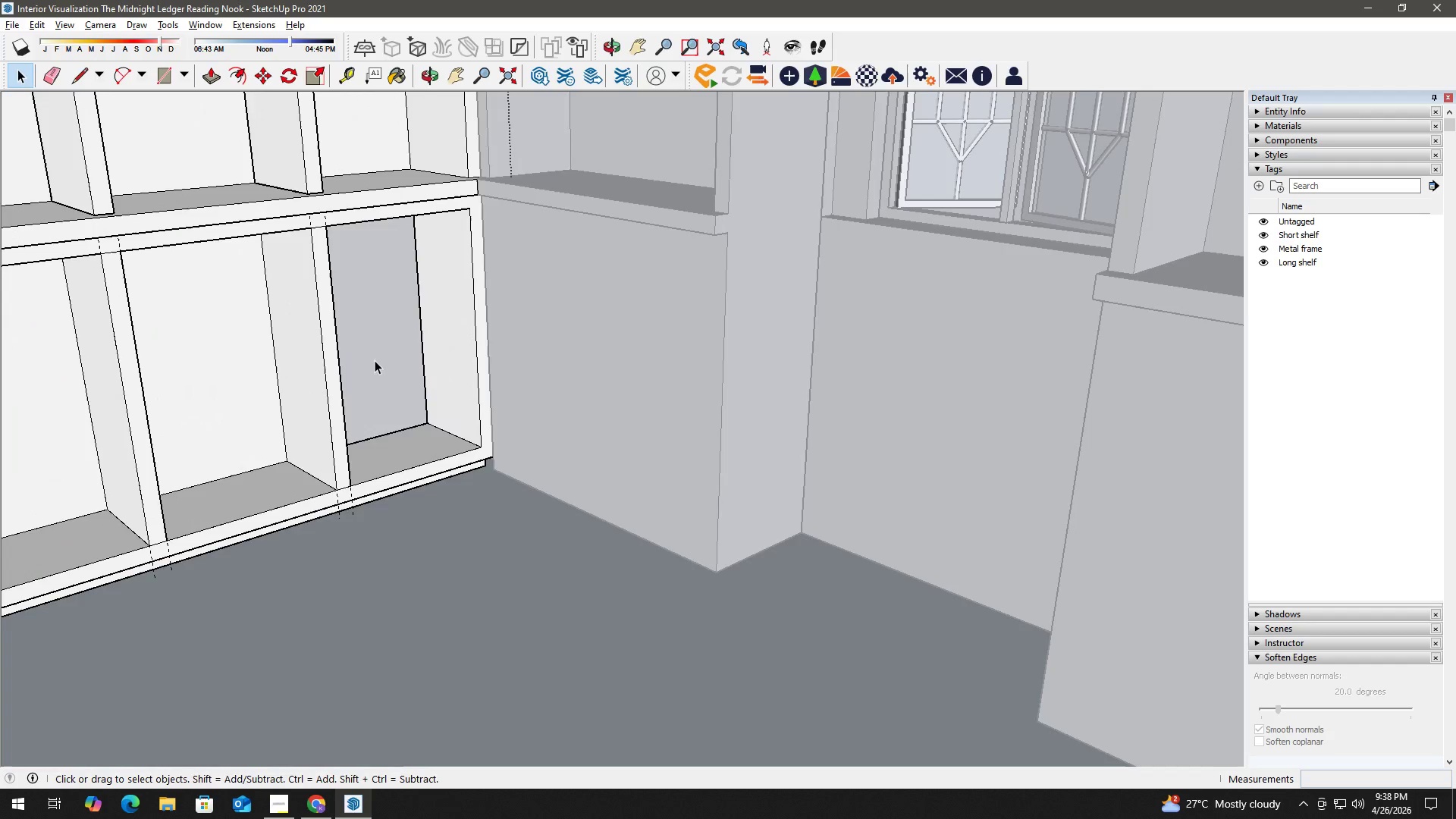 
triple_click([375, 360])
 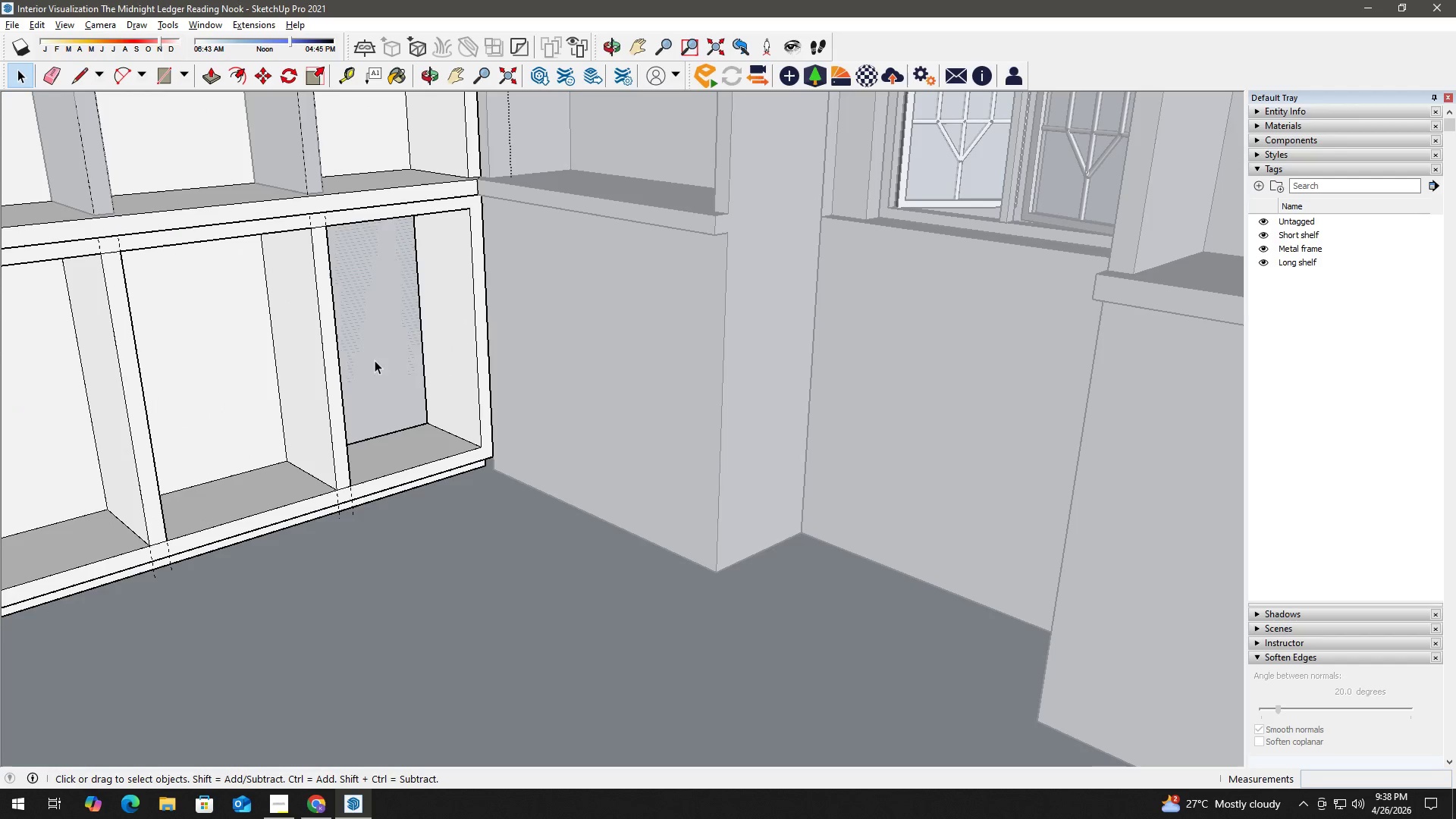 
triple_click([375, 360])
 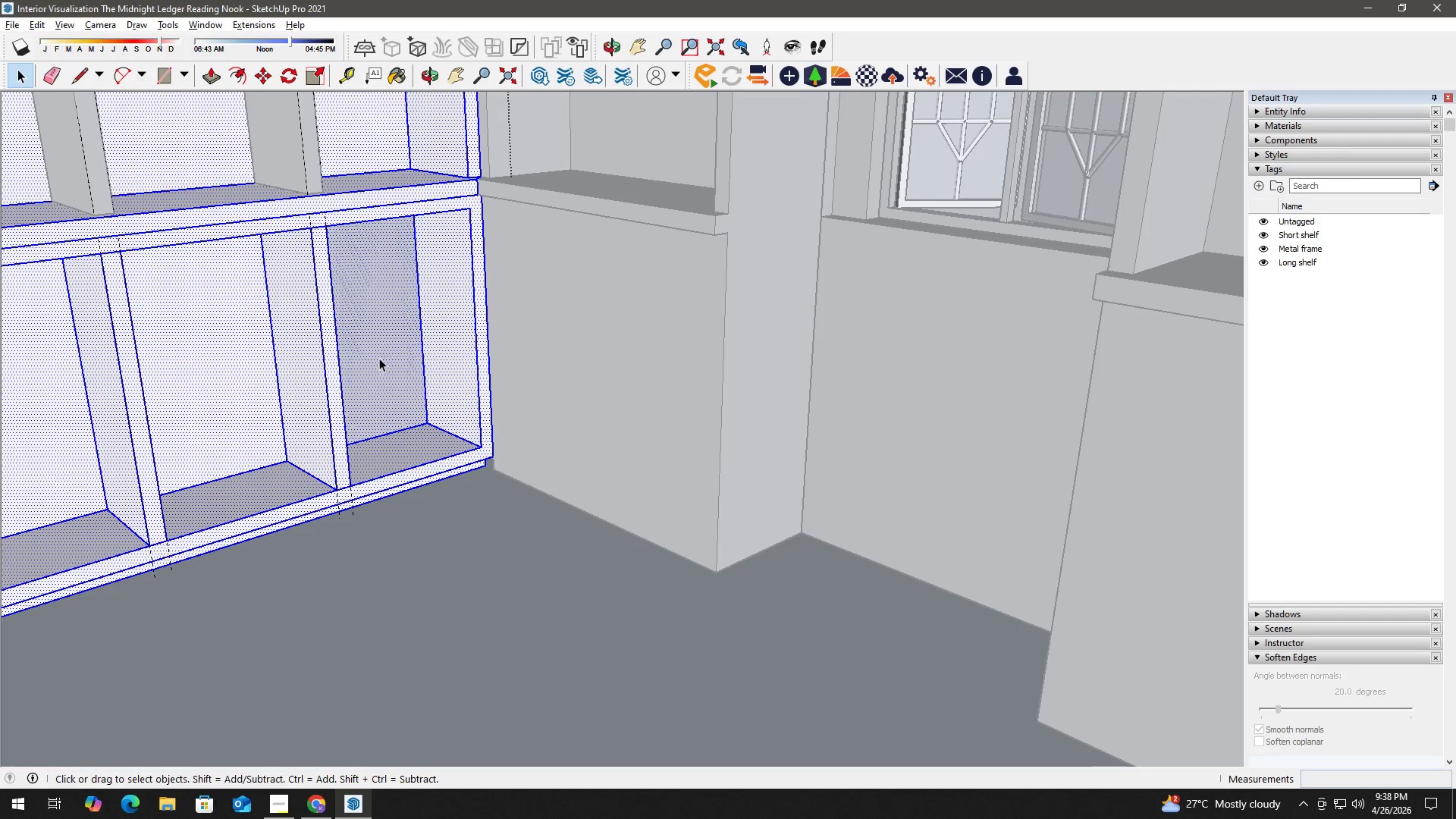 
triple_click([389, 350])
 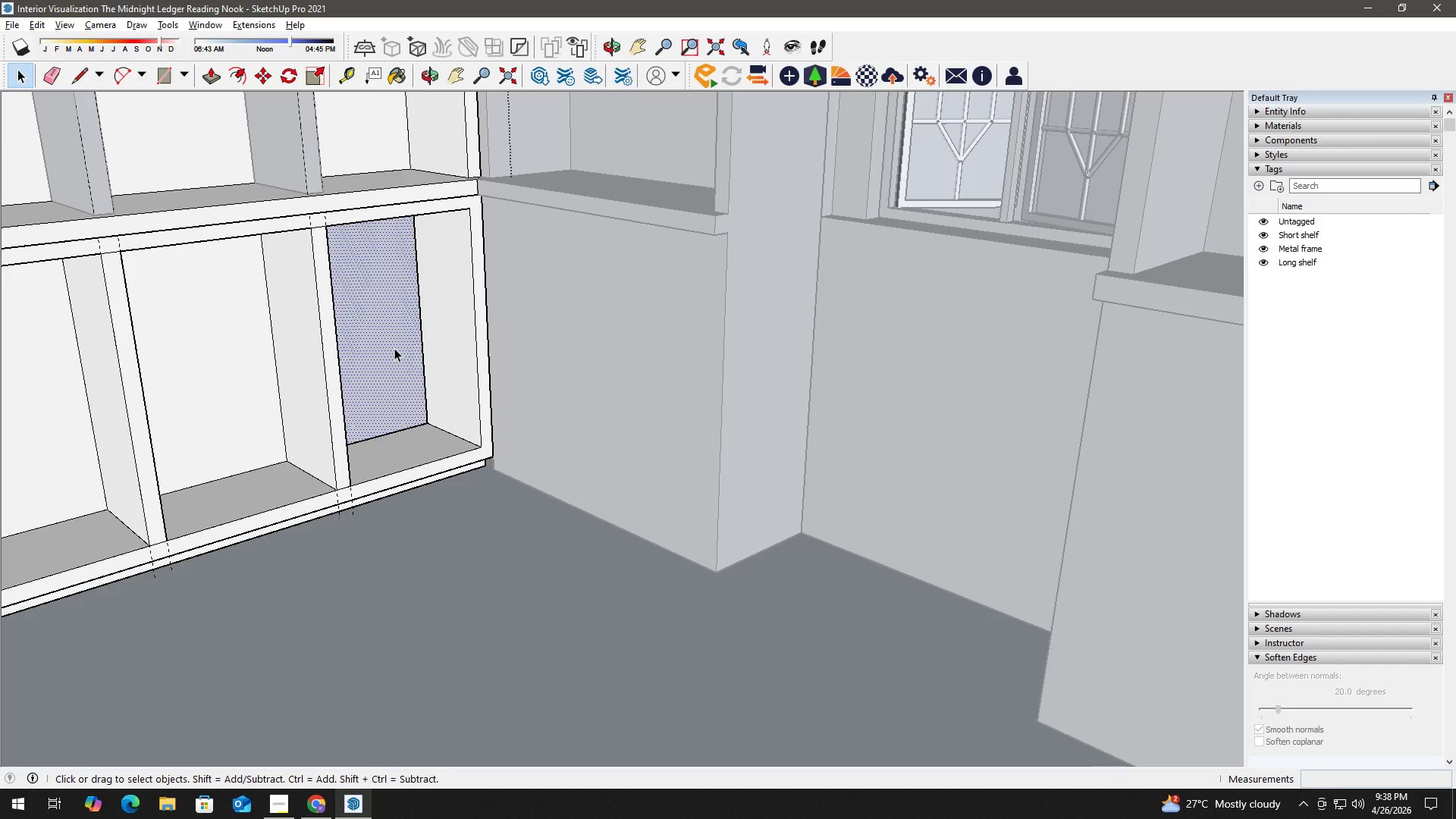 
key(Delete)
 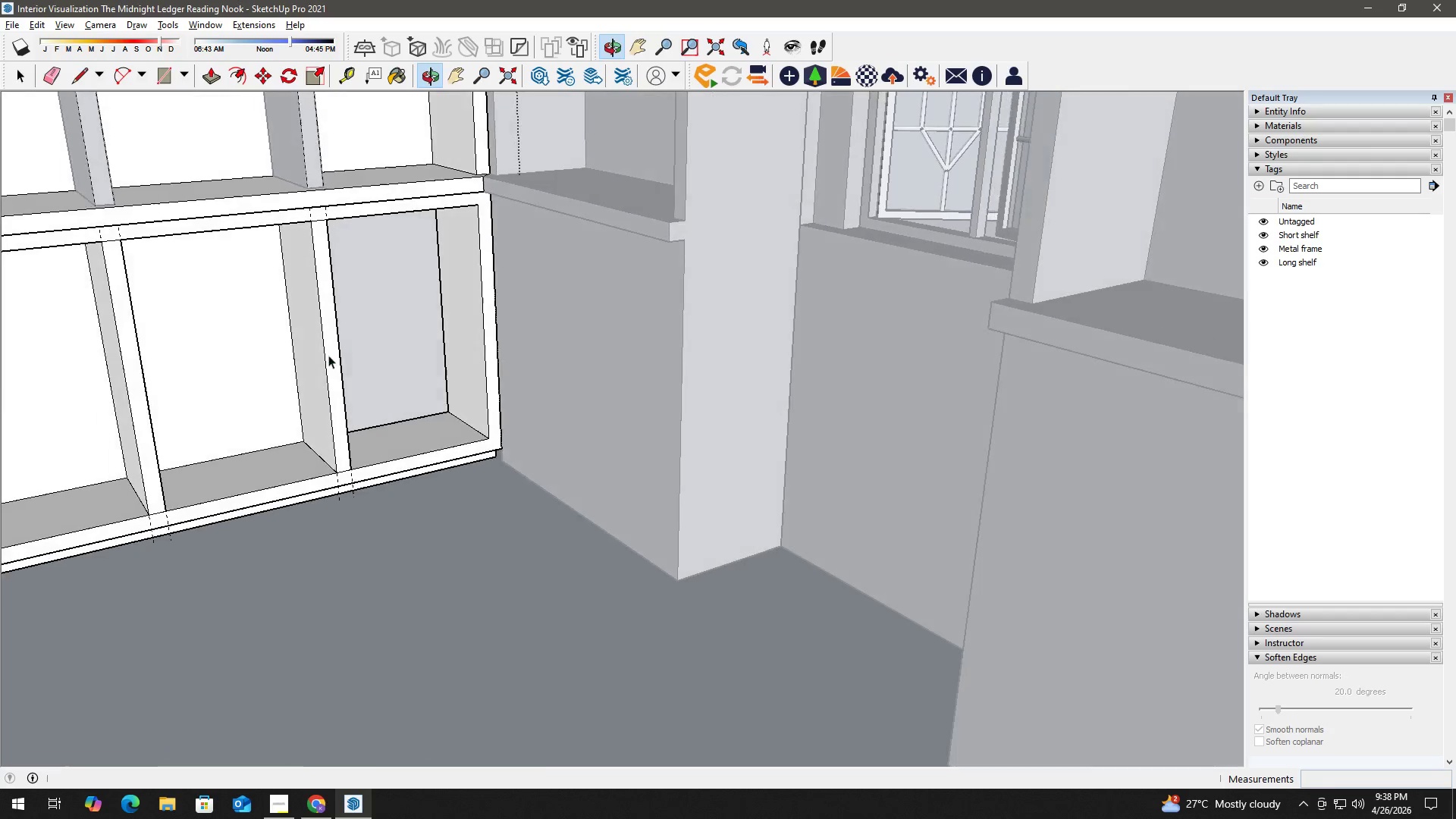 
left_click([397, 341])
 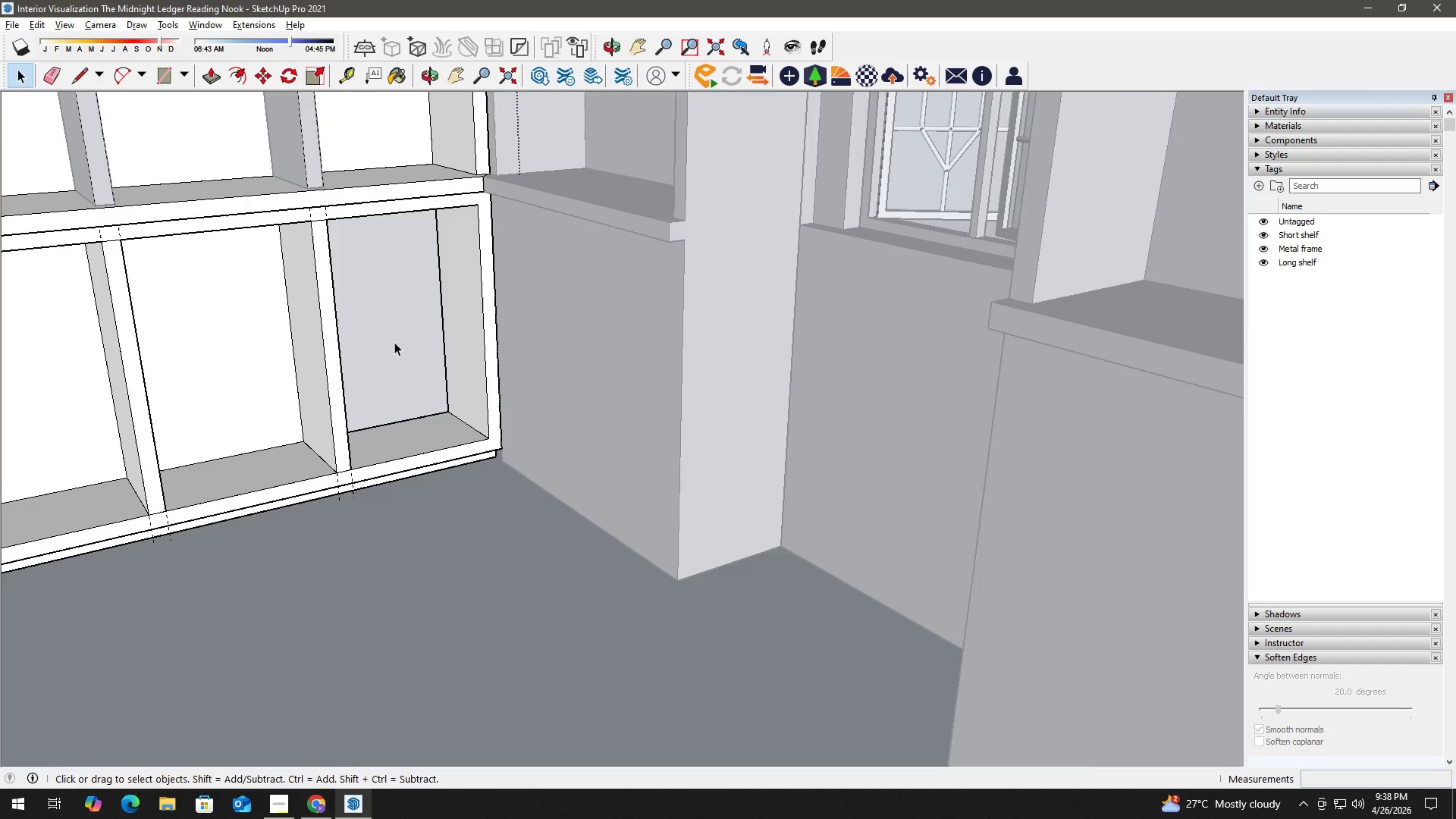 
scroll: coordinate [375, 401], scroll_direction: up, amount: 19.0
 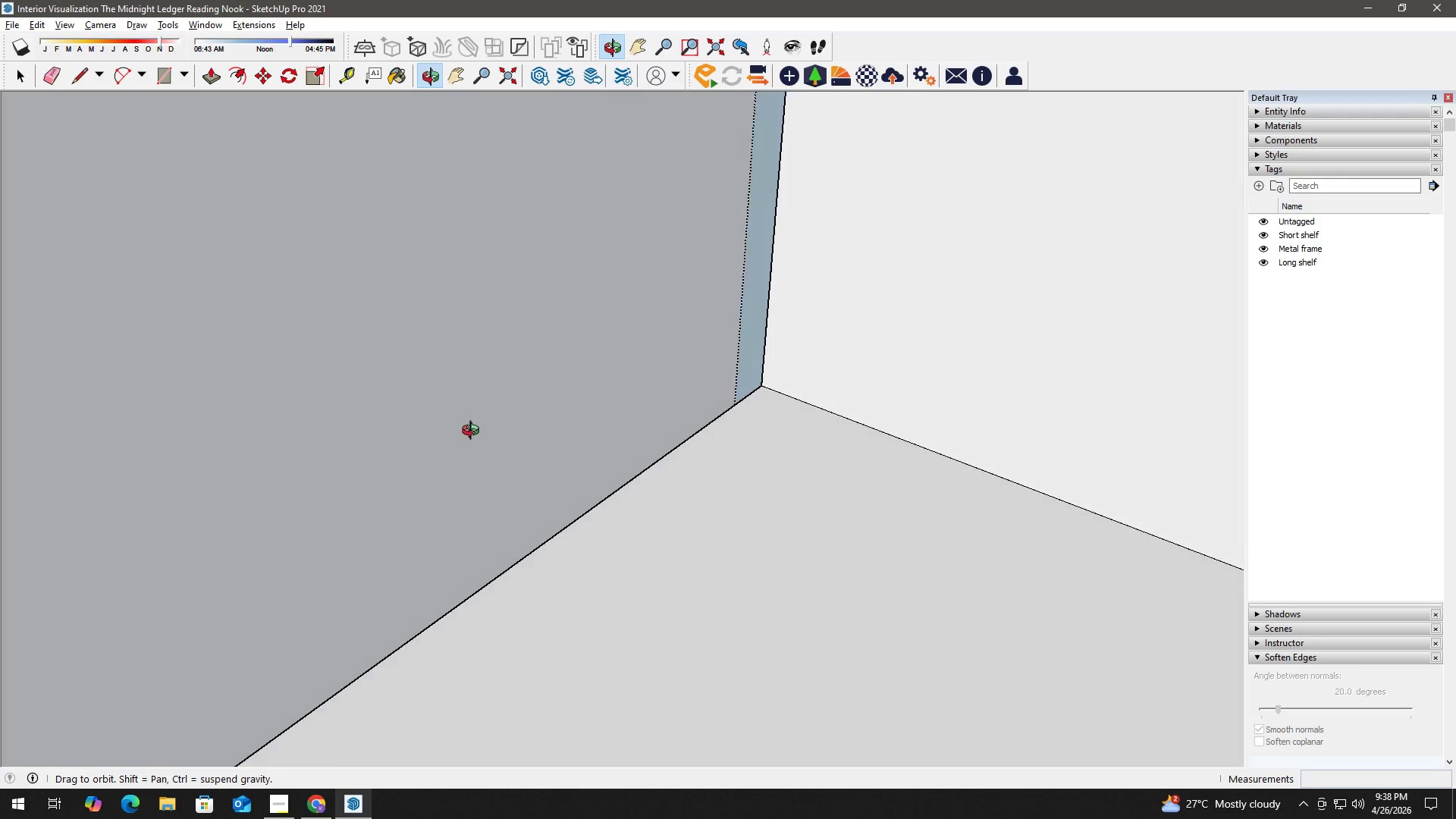 
scroll: coordinate [504, 190], scroll_direction: down, amount: 3.0
 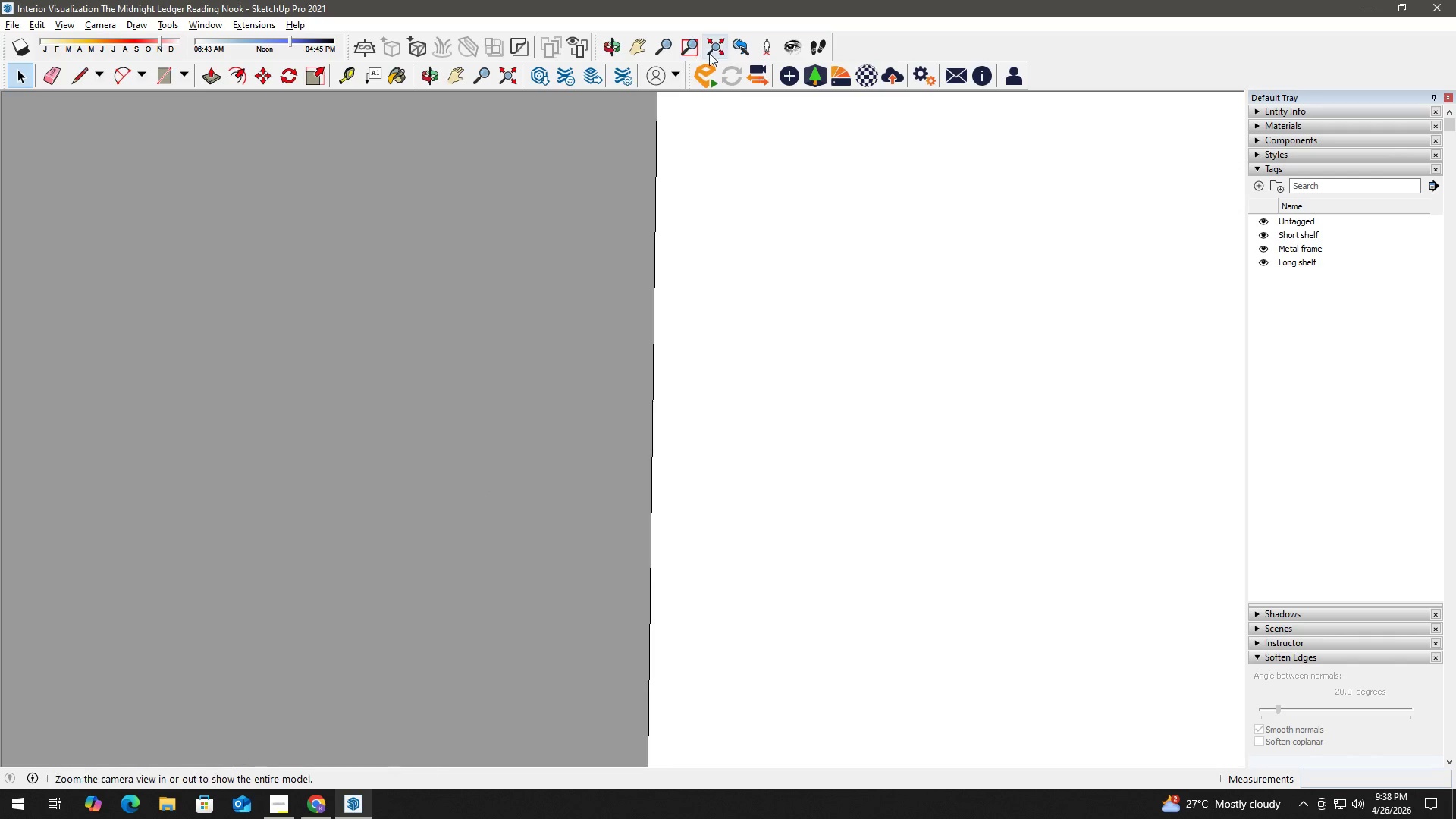 
left_click([721, 52])
 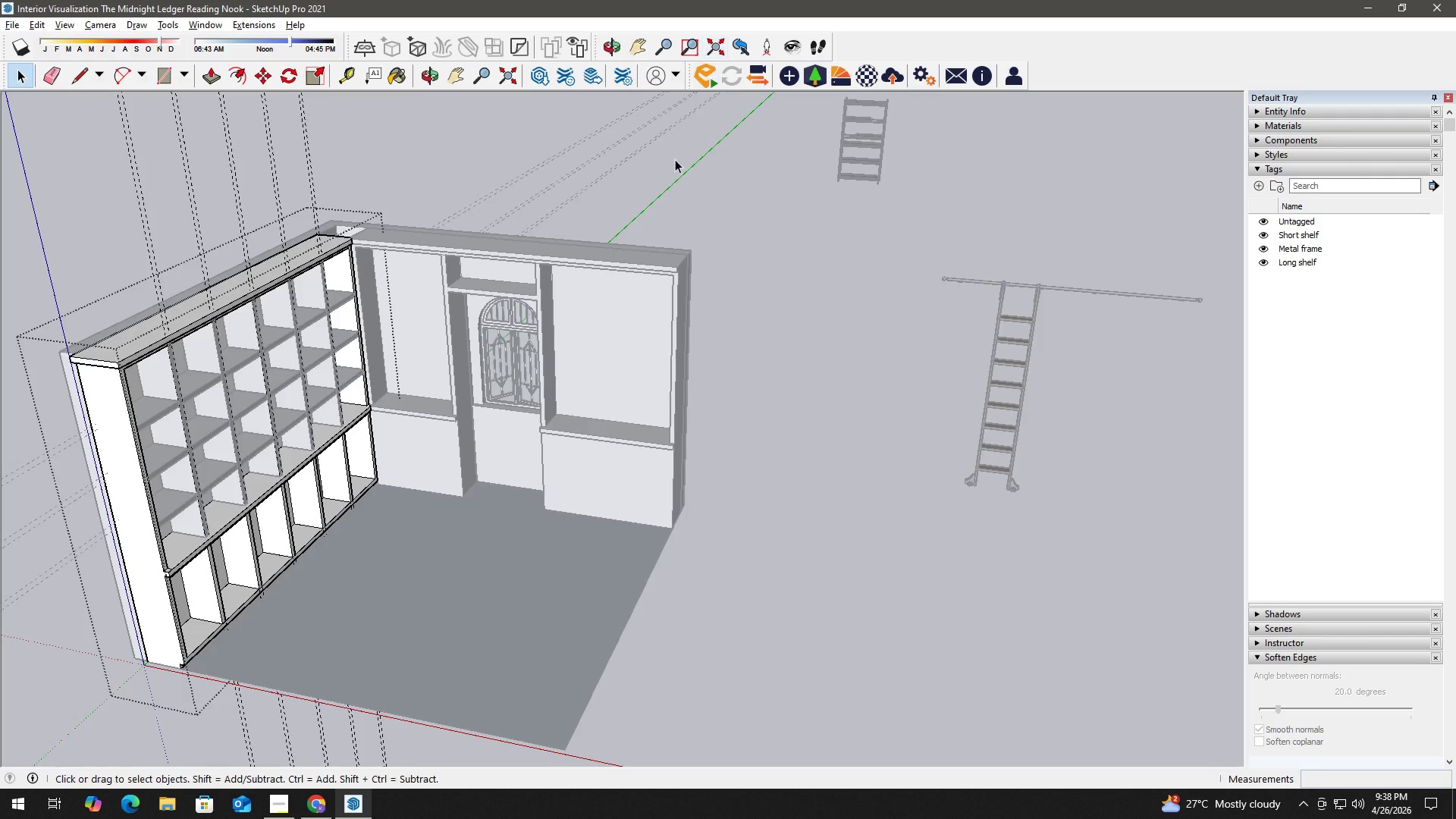 
scroll: coordinate [519, 289], scroll_direction: down, amount: 2.0
 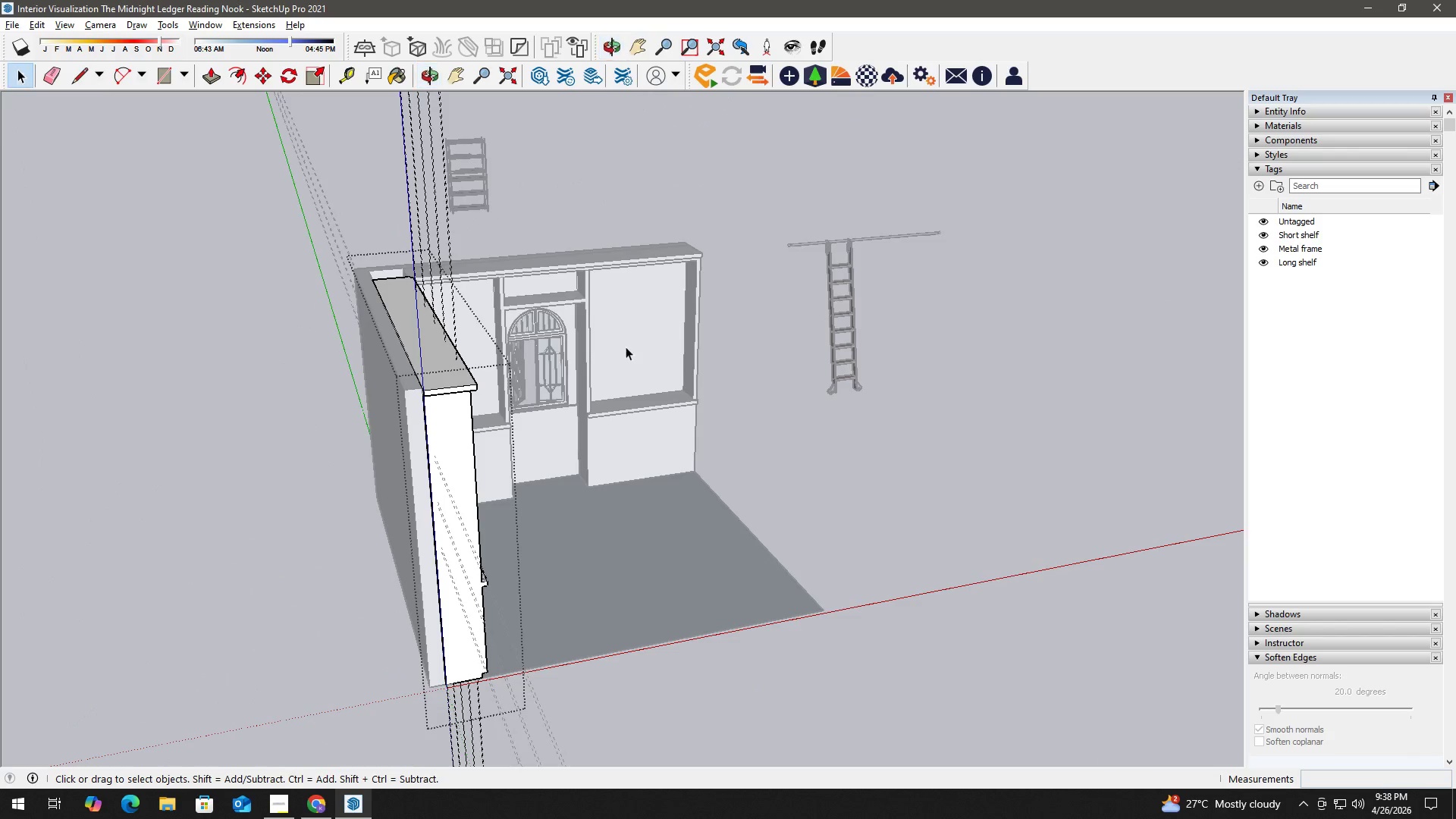 
scroll: coordinate [430, 414], scroll_direction: up, amount: 2.0
 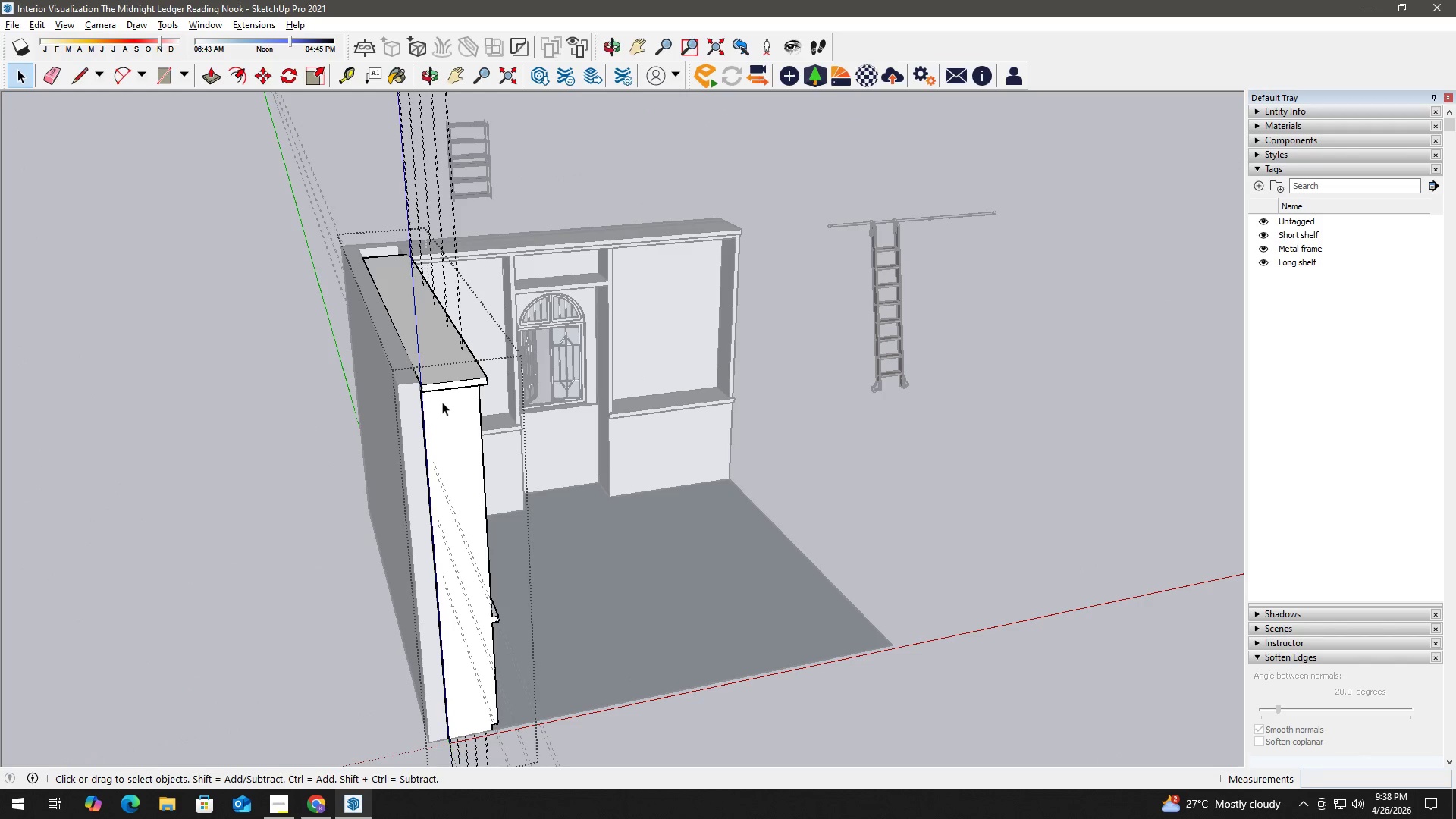 
key(Escape)
 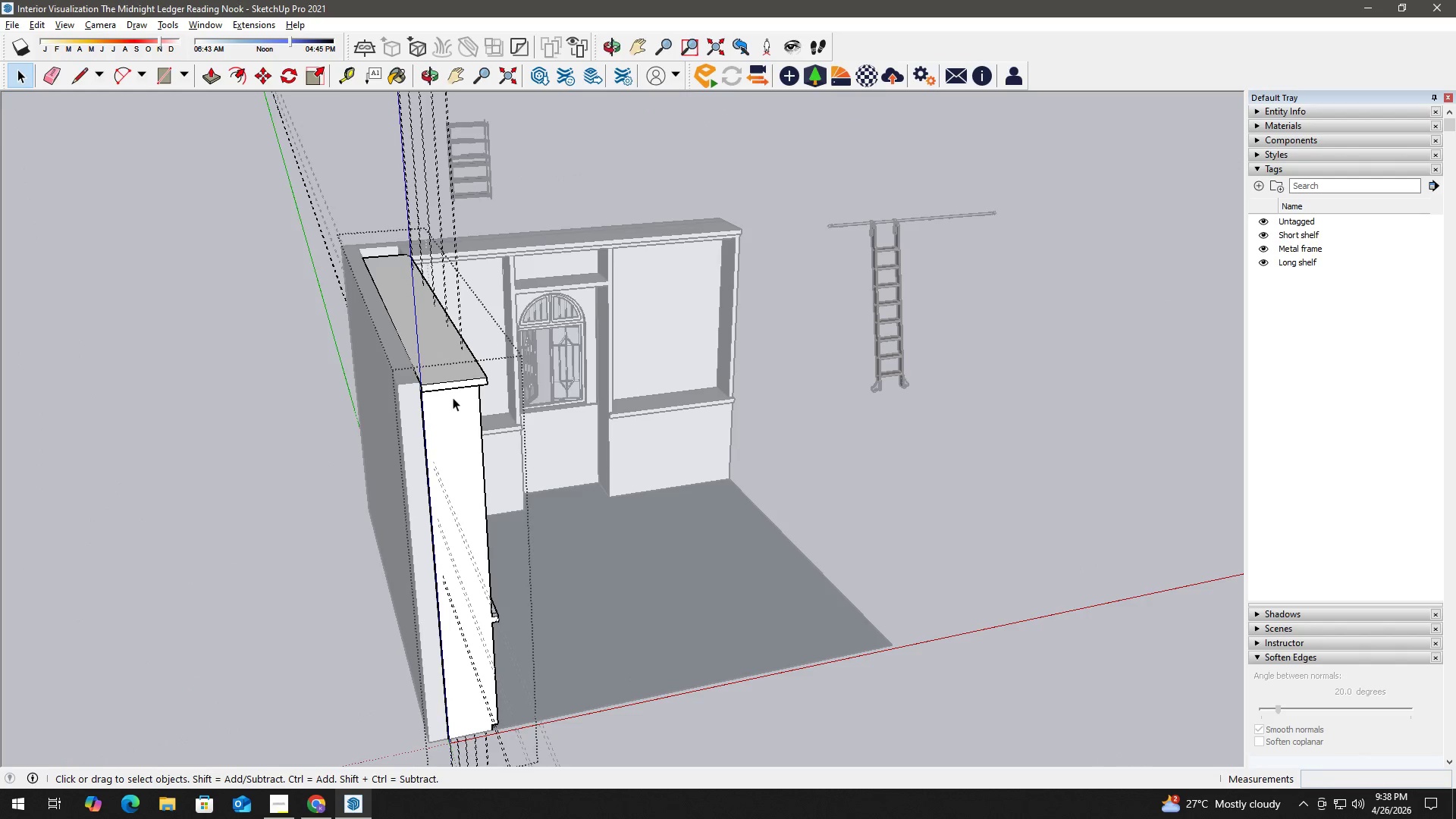 
key(Escape)
 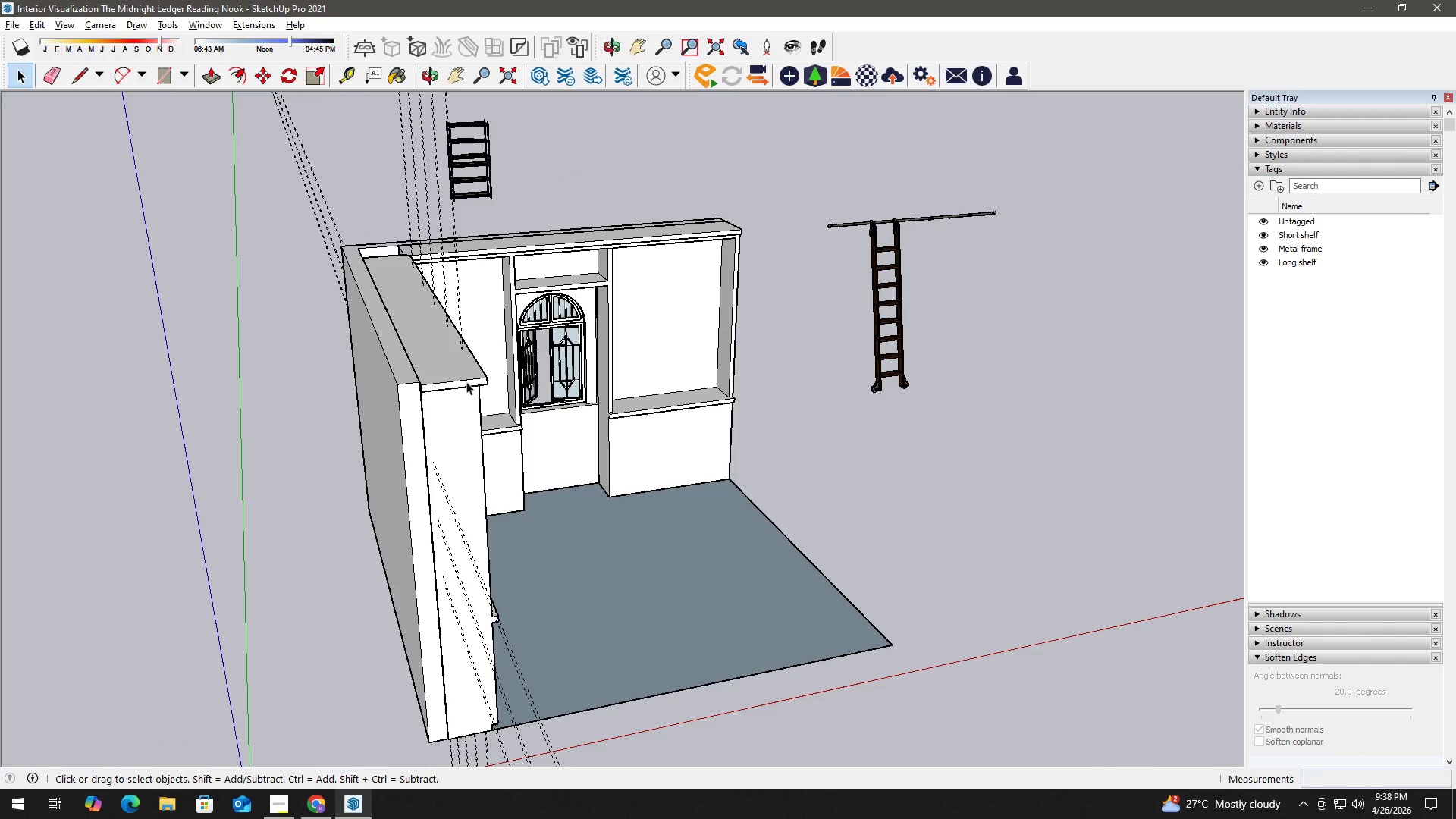 
key(Space)
 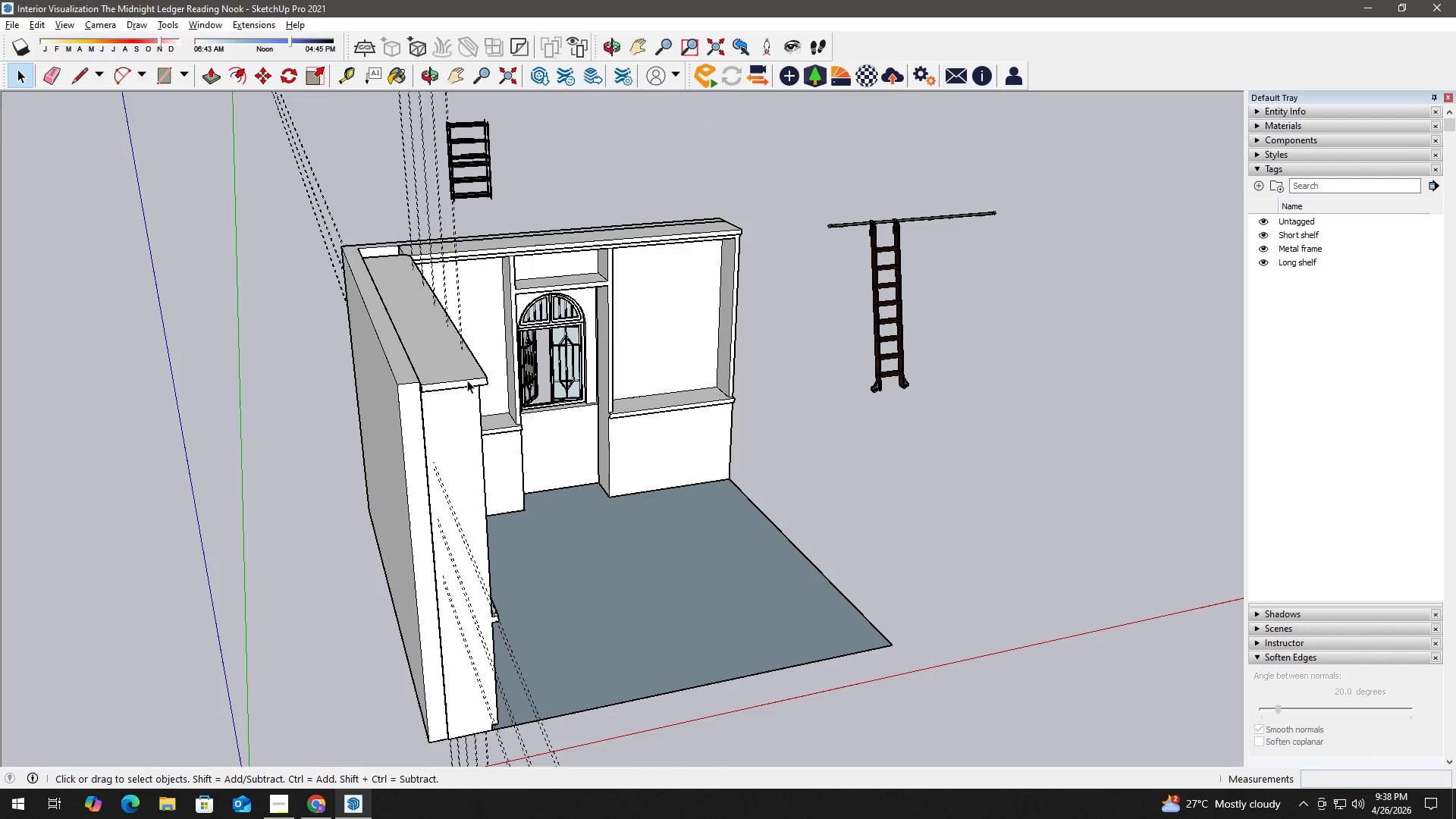 
key(Escape)
 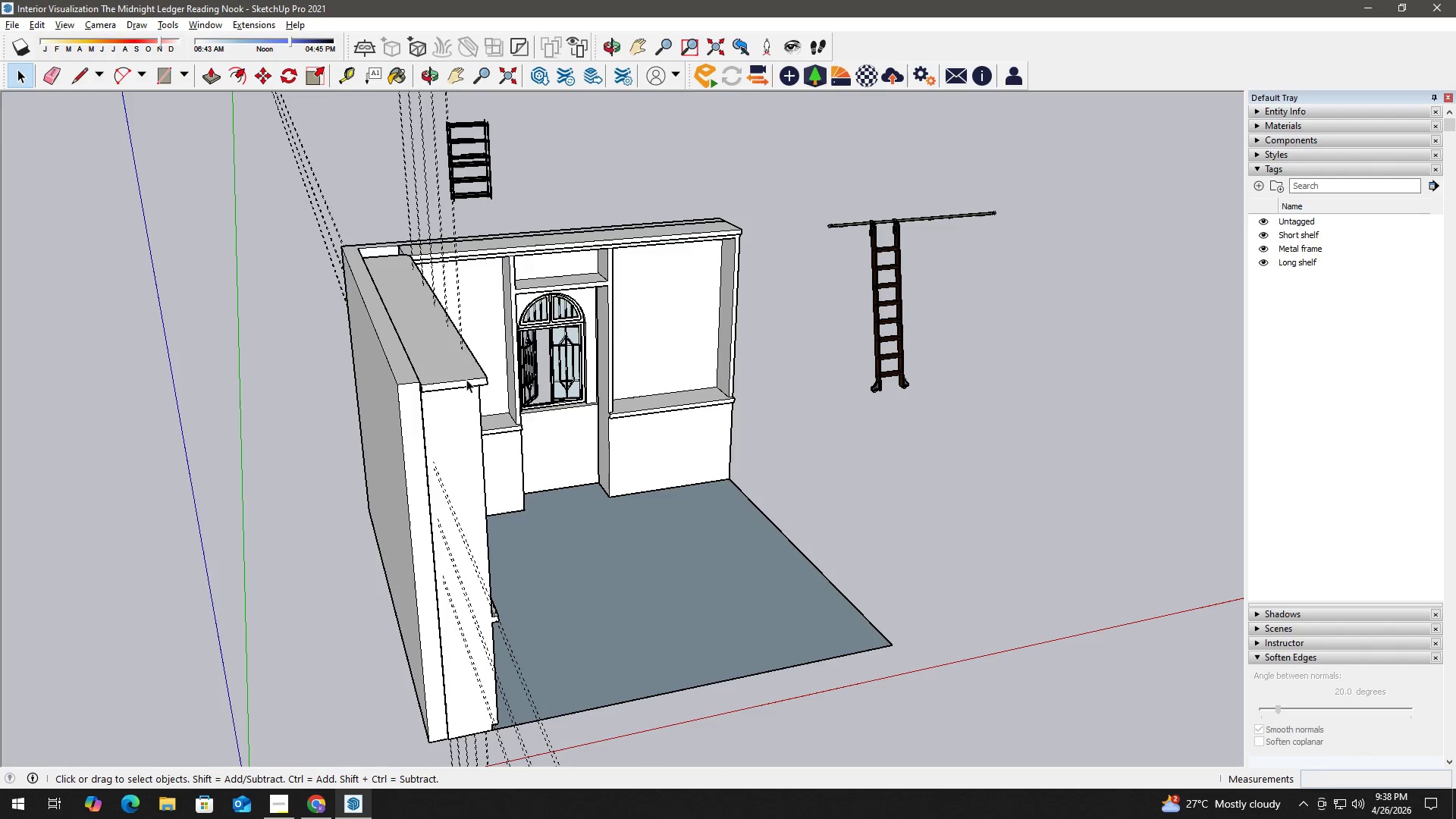 
left_click([466, 379])
 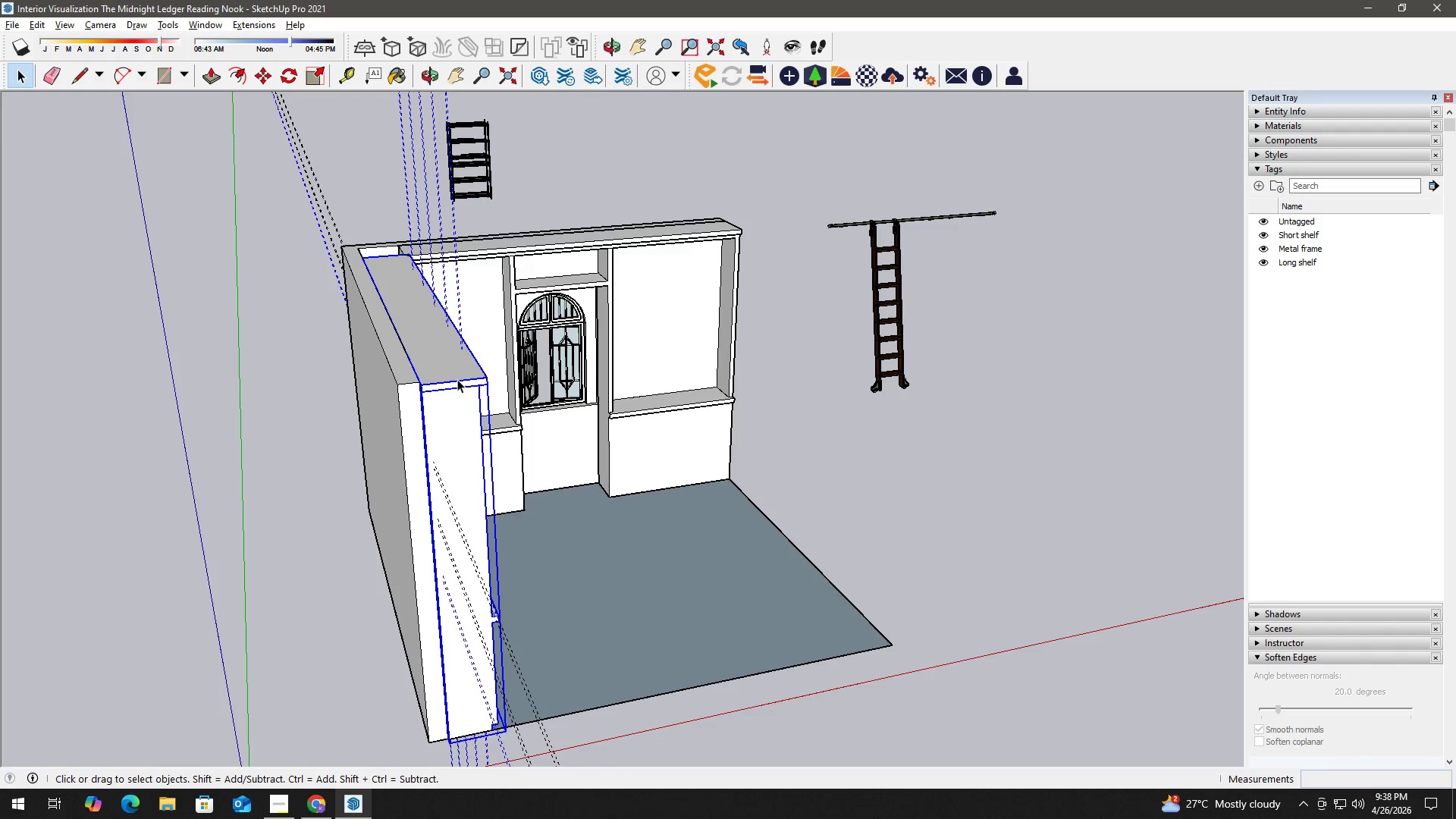 
key(M)
 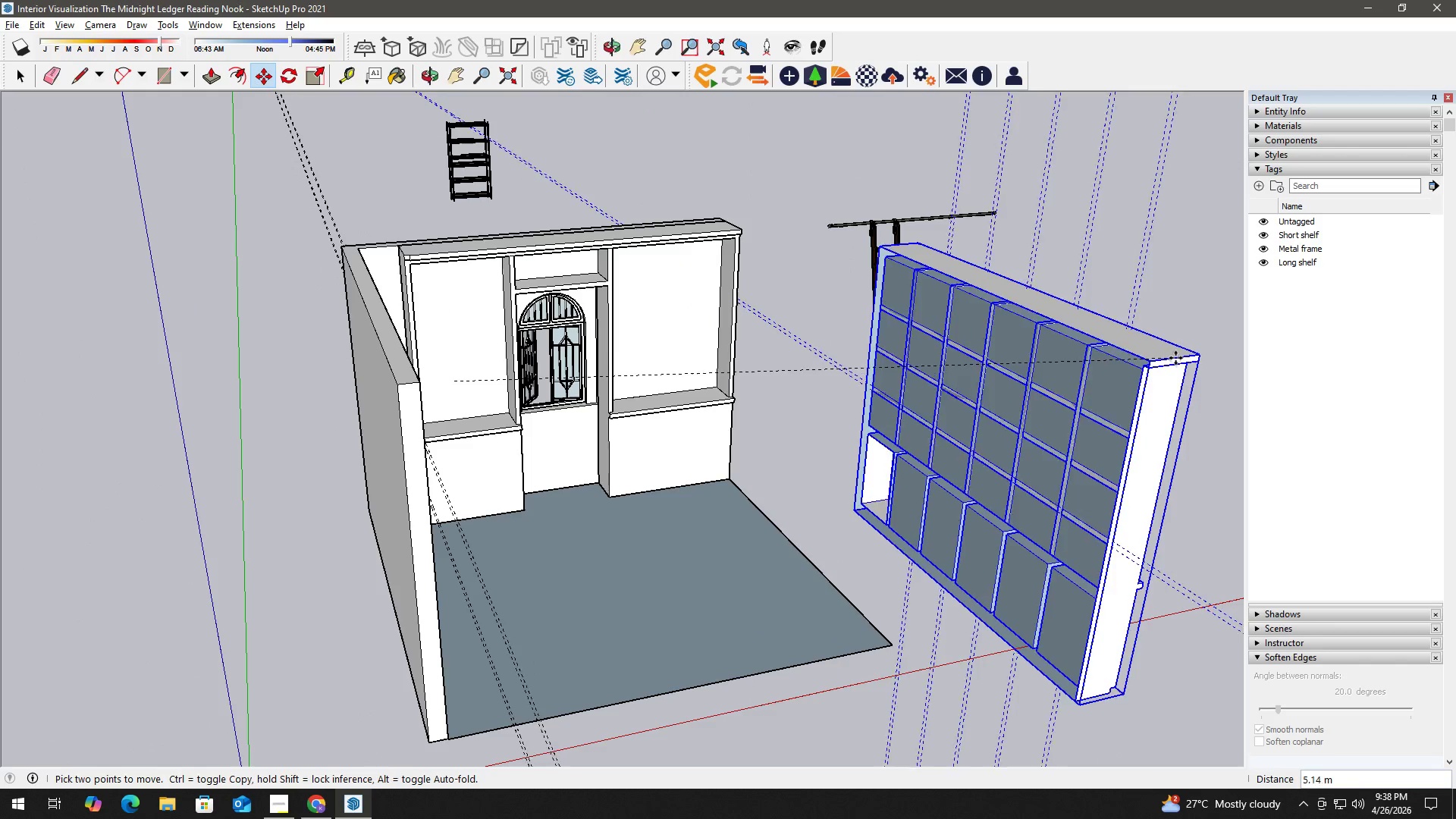 
left_click([1159, 361])
 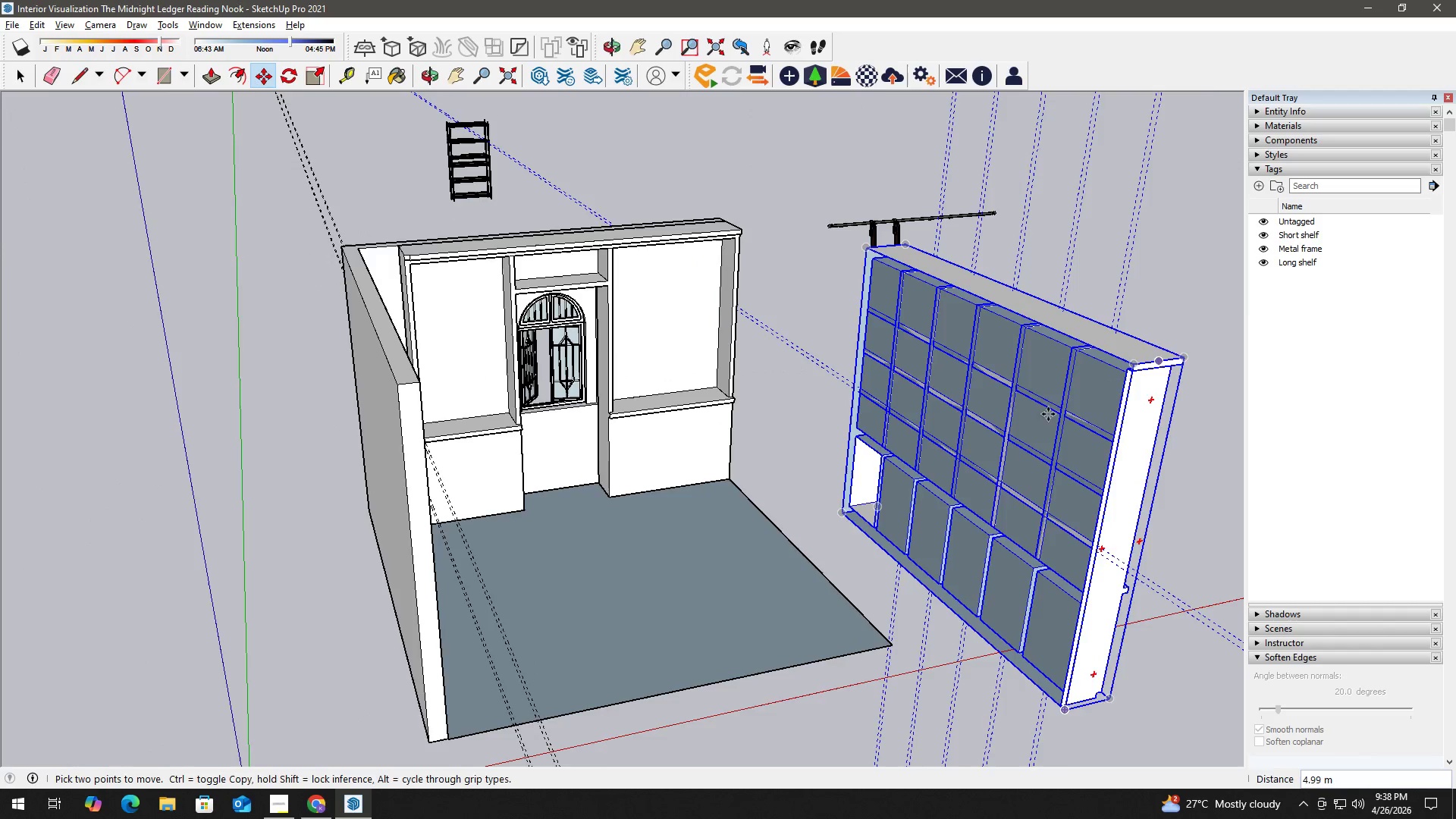 
scroll: coordinate [918, 470], scroll_direction: up, amount: 4.0
 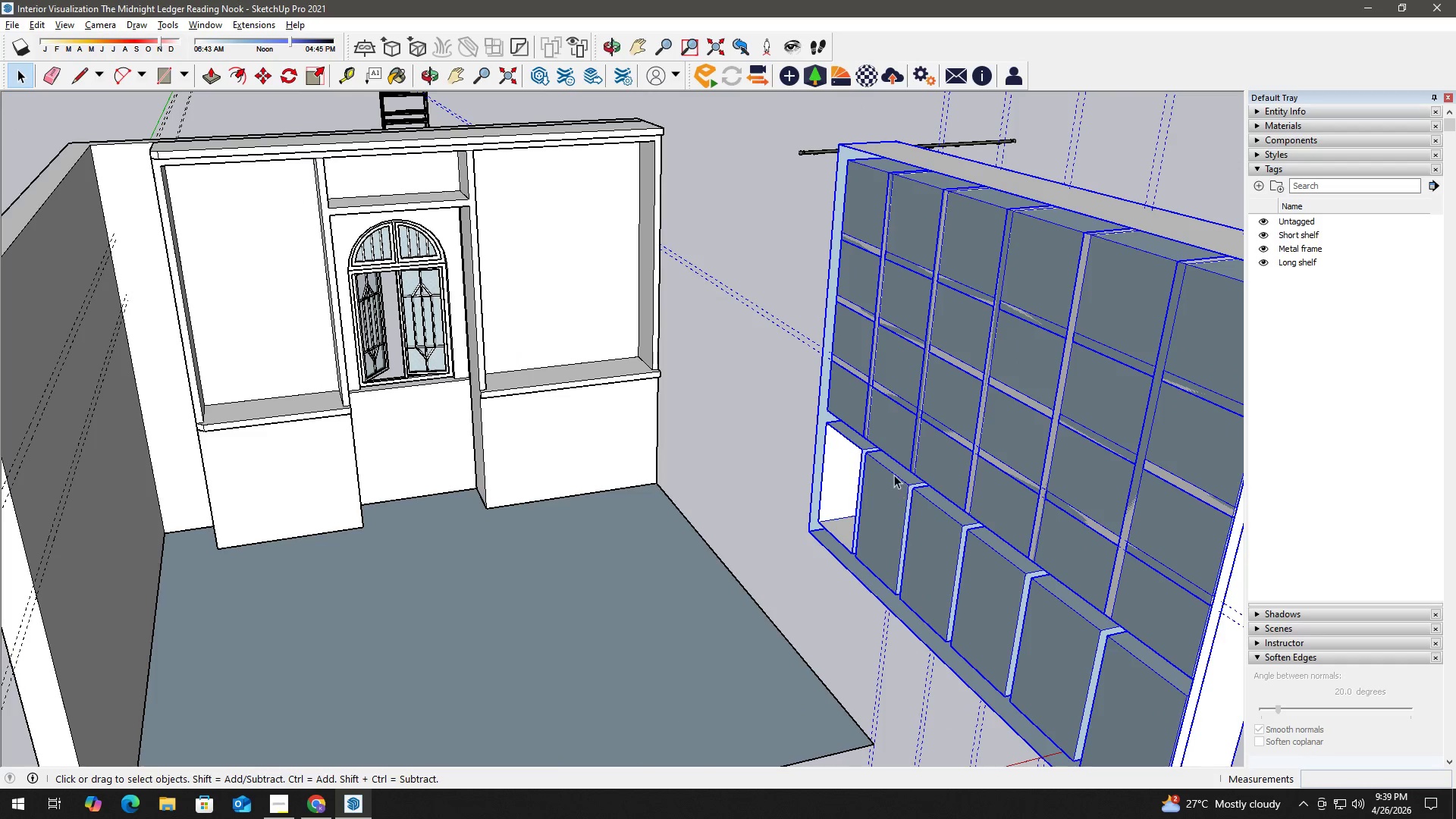 
key(Space)
 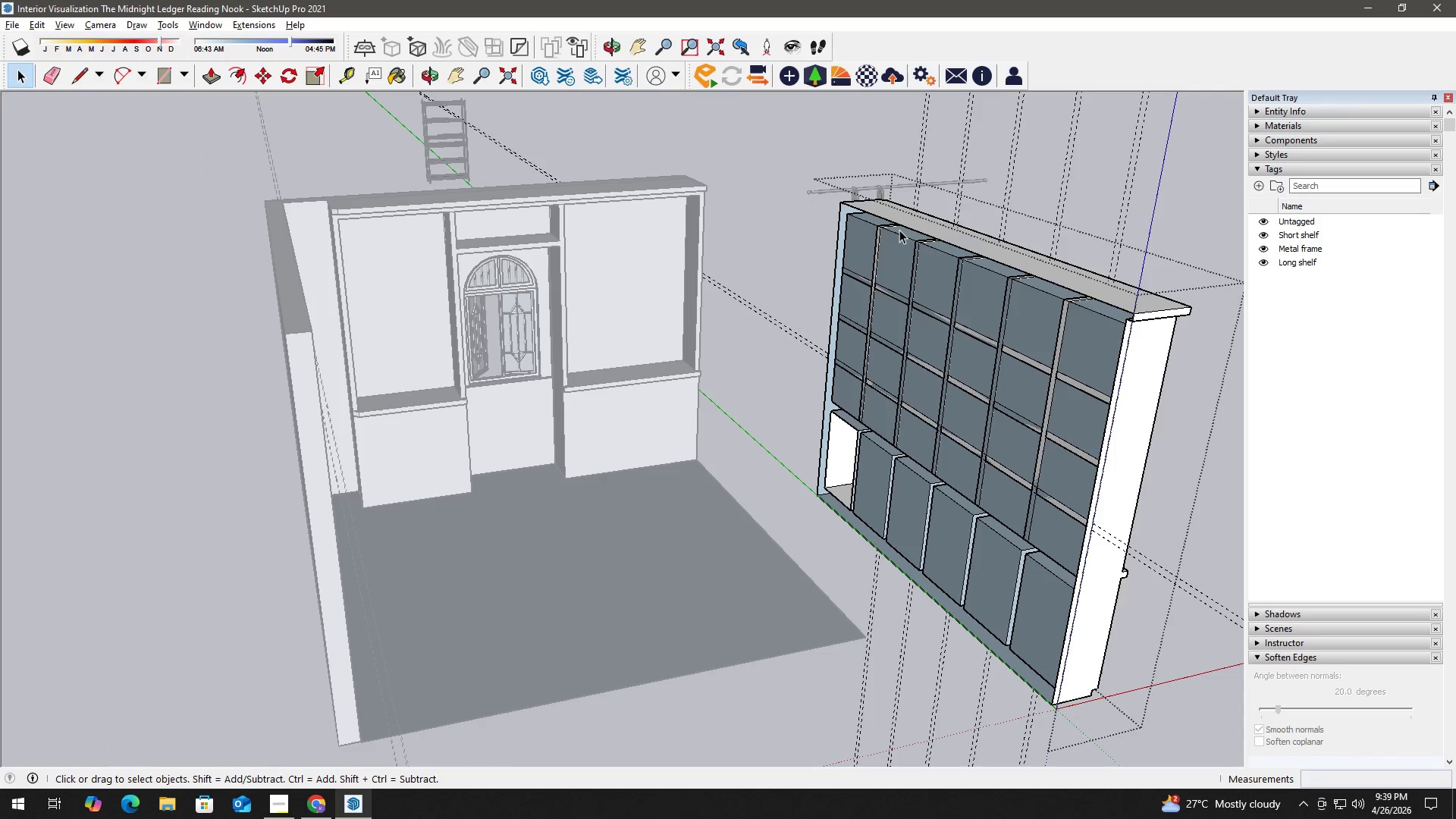 
scroll: coordinate [846, 365], scroll_direction: down, amount: 3.0
 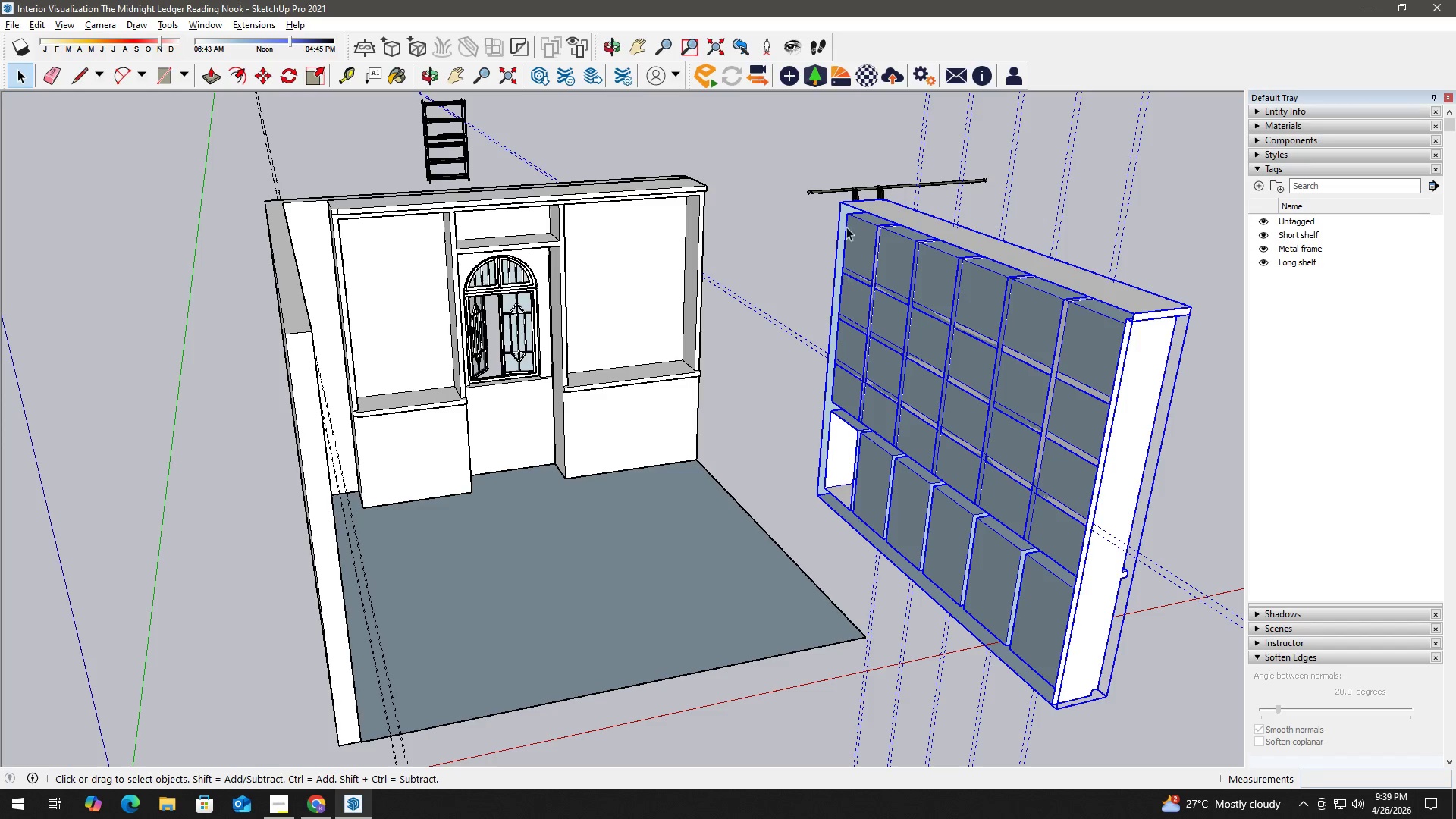 
key(R)
 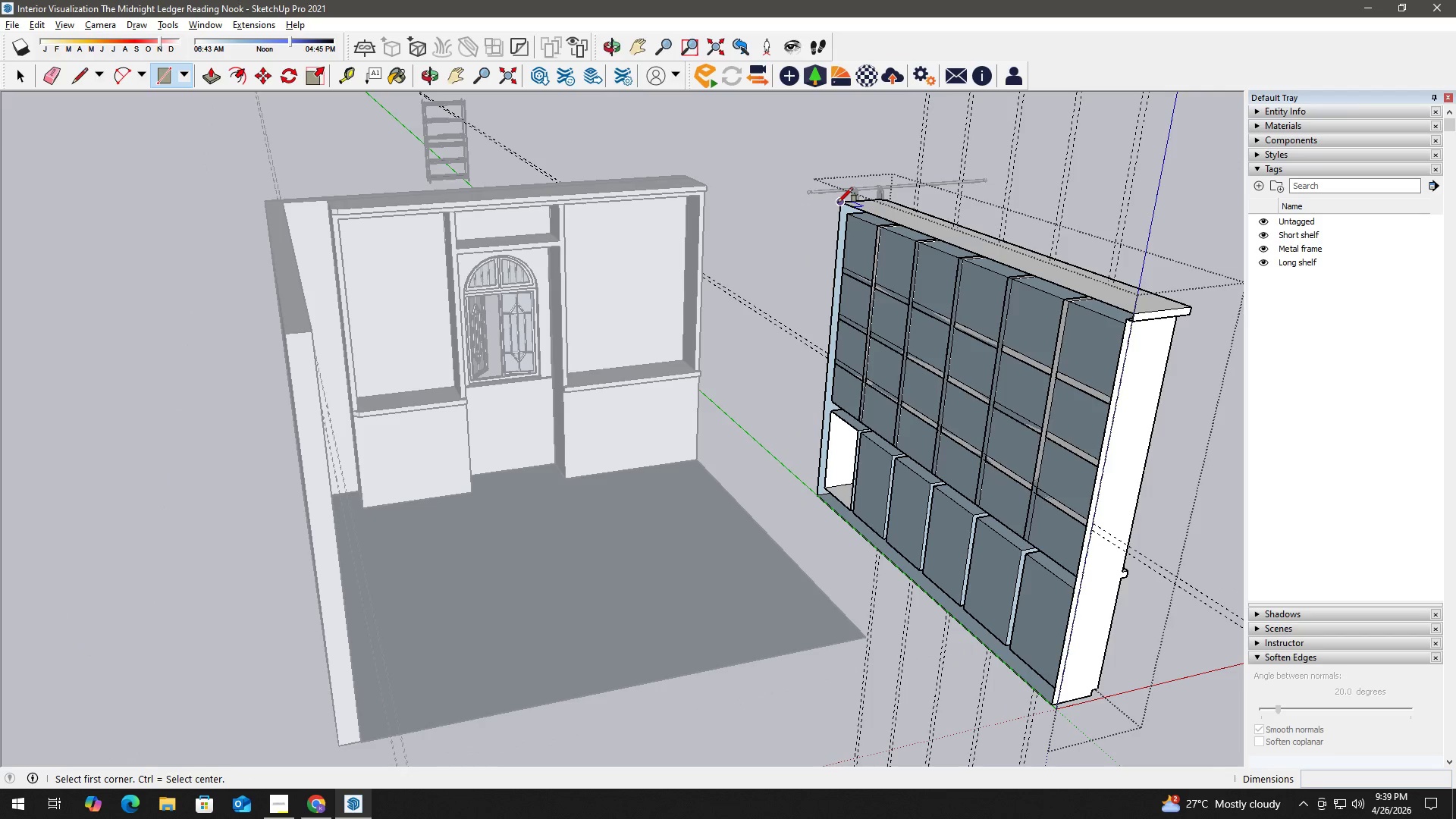 
left_click_drag(start_coordinate=[838, 202], to_coordinate=[842, 209])
 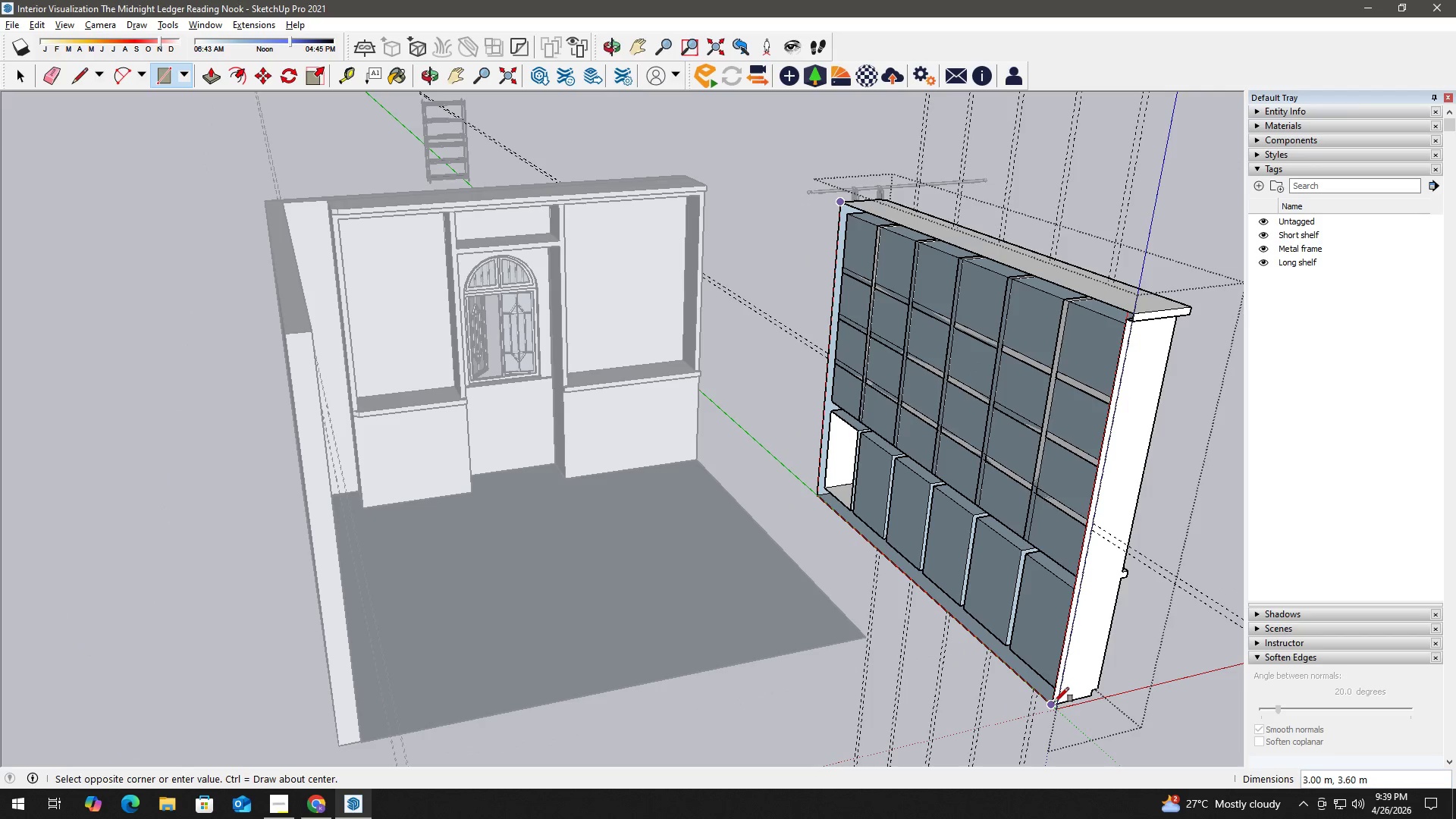 
left_click([1054, 703])
 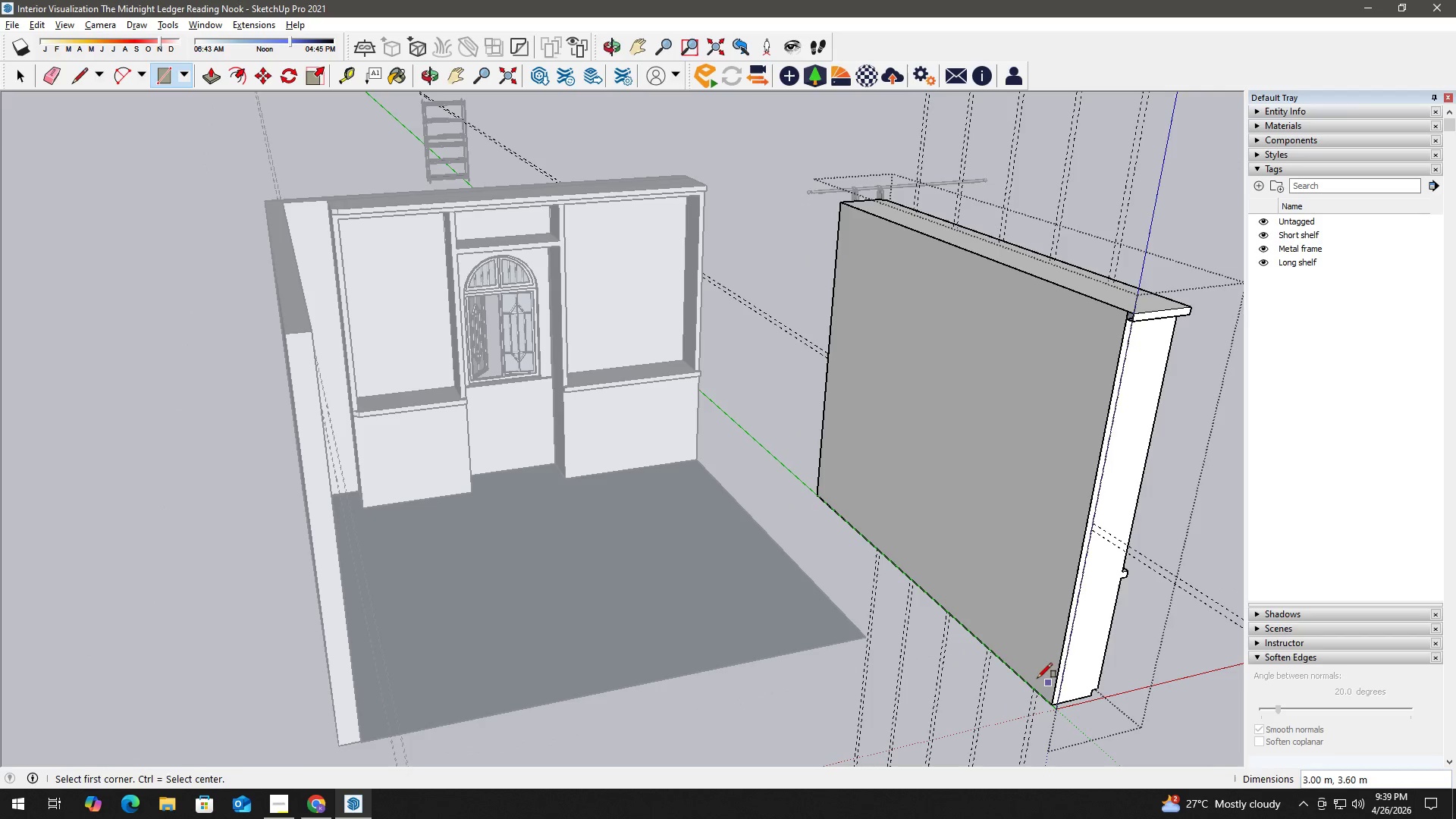 
key(Space)
 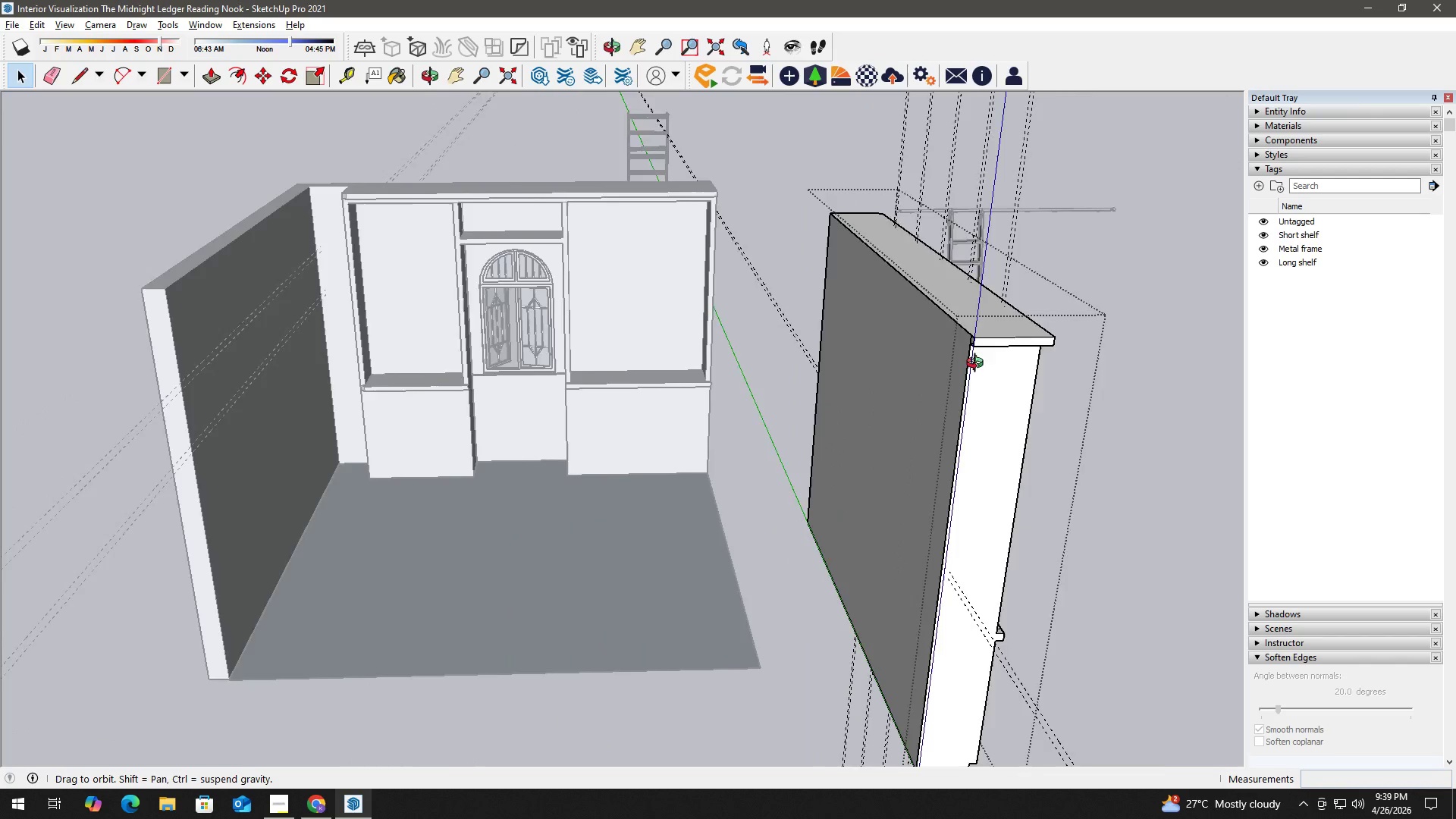 
key(R)
 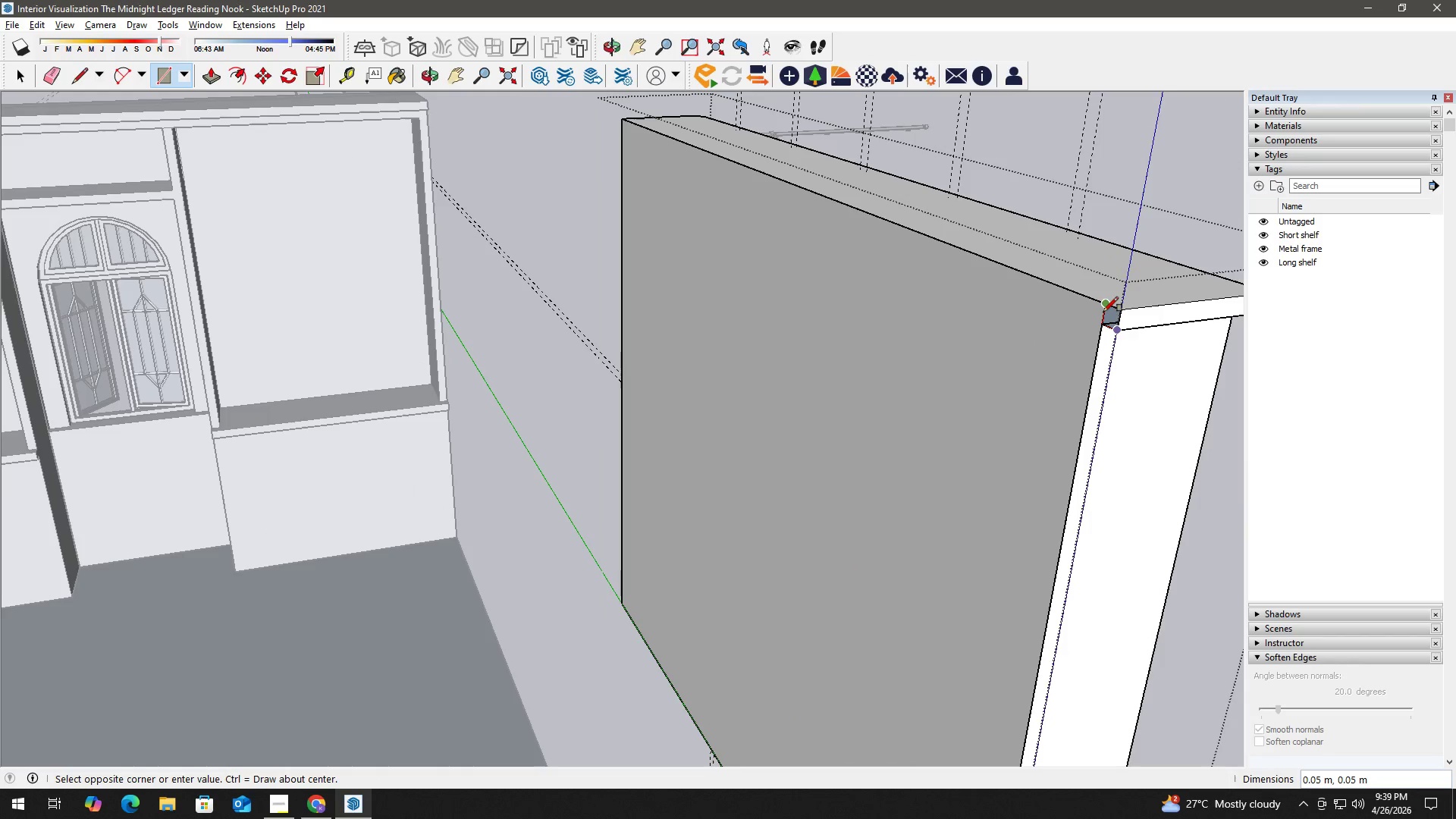 
scroll: coordinate [1116, 319], scroll_direction: up, amount: 10.0
 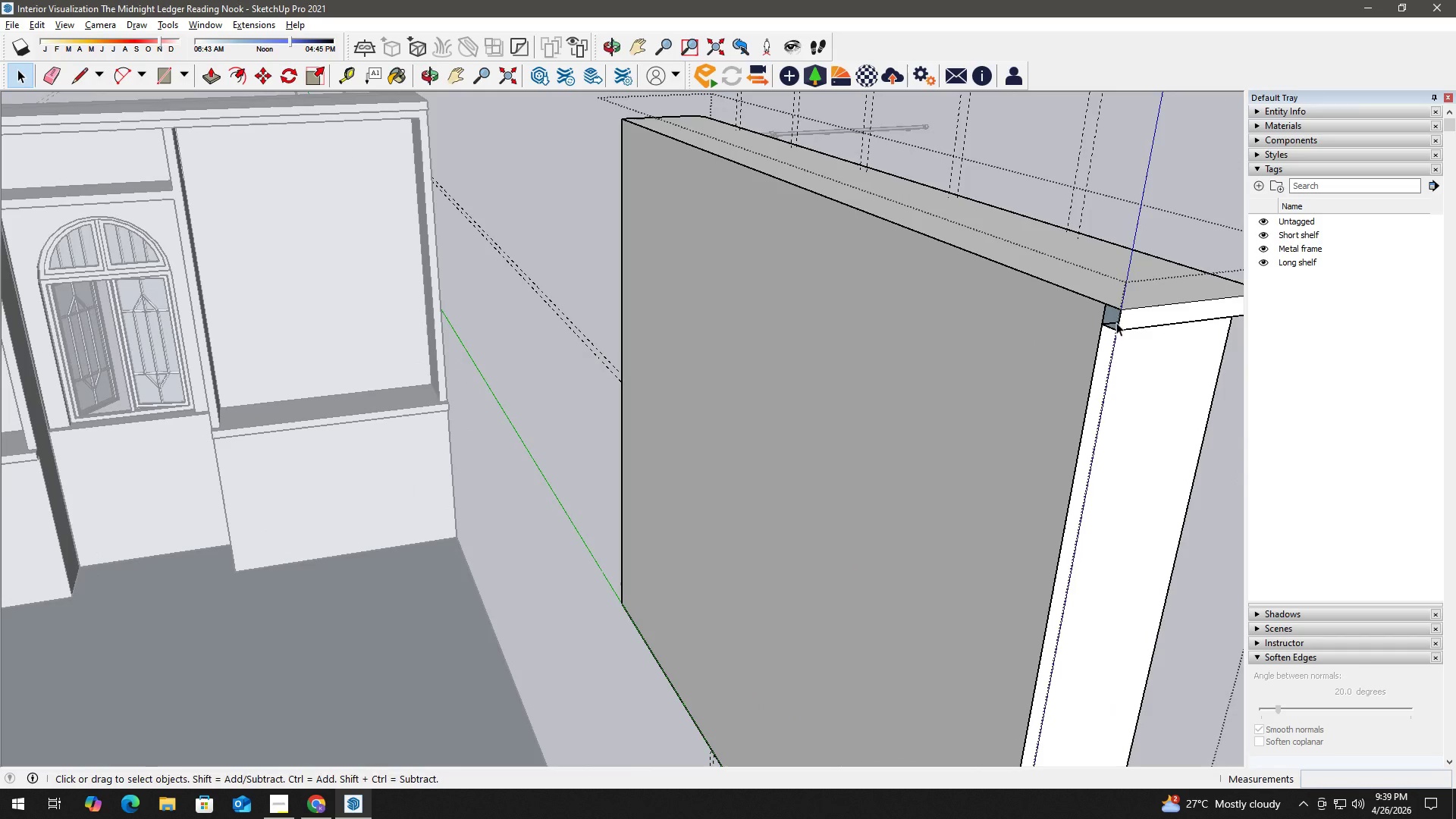 
left_click([1102, 309])
 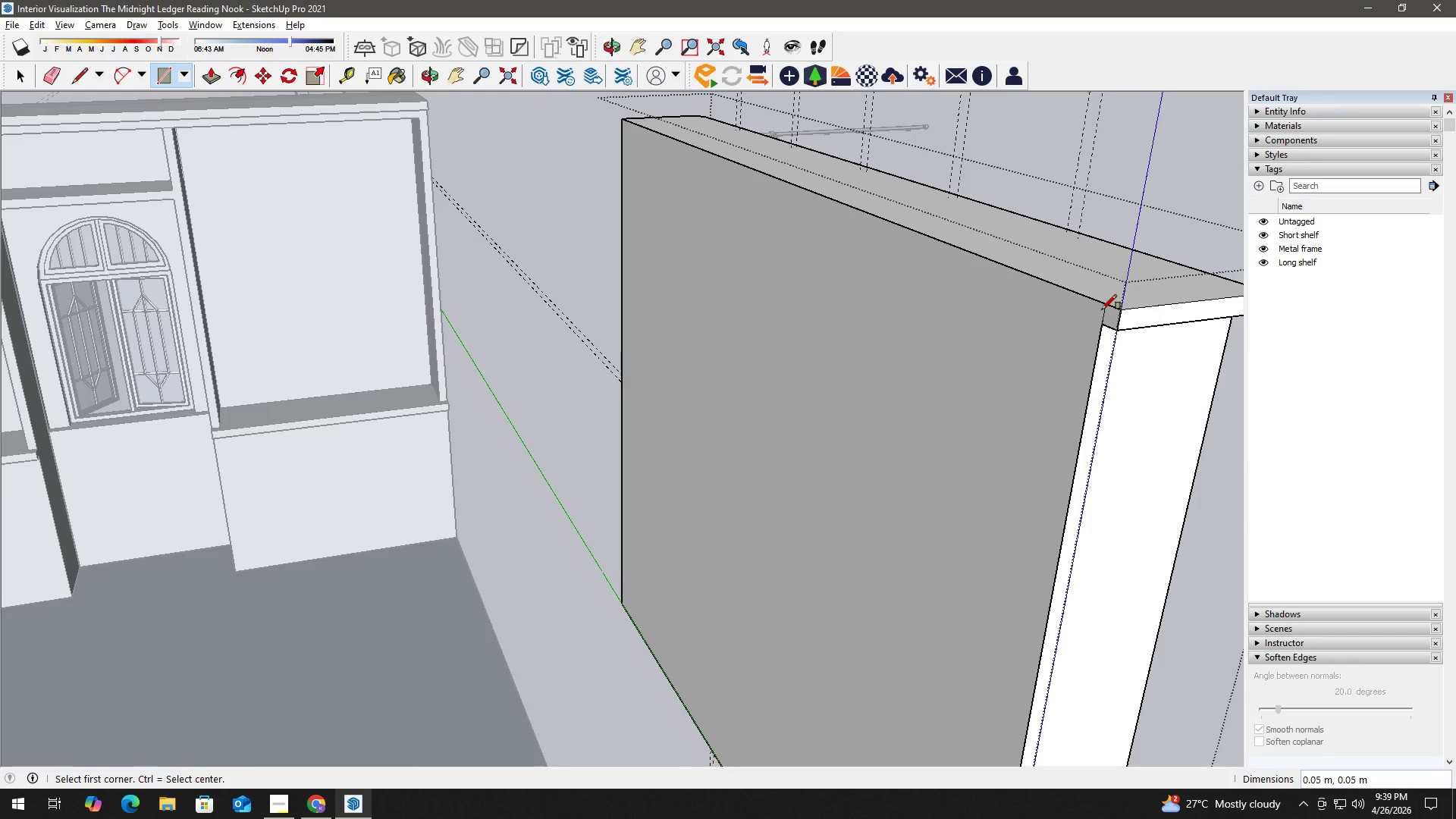 
key(Space)
 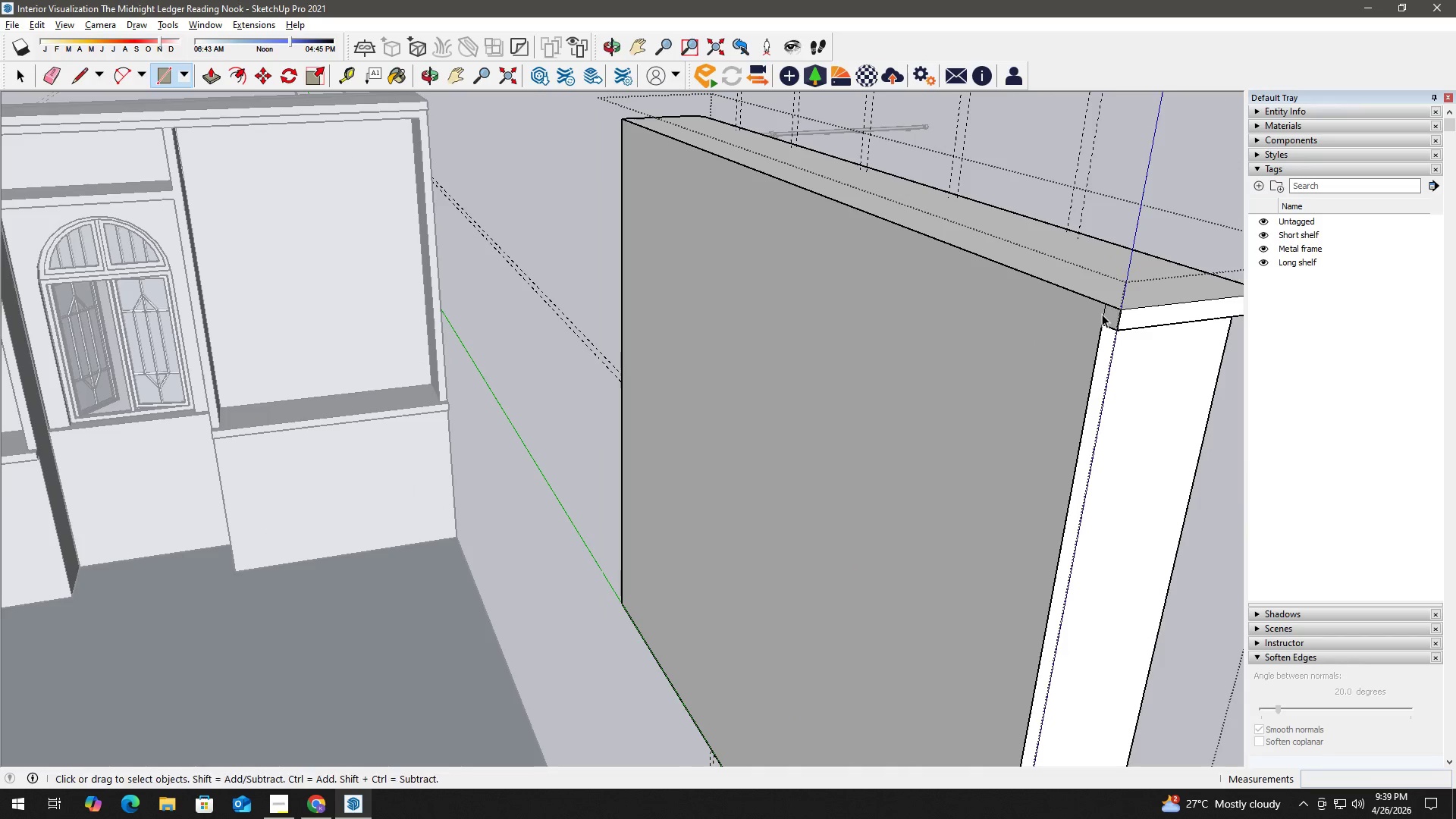 
key(E)
 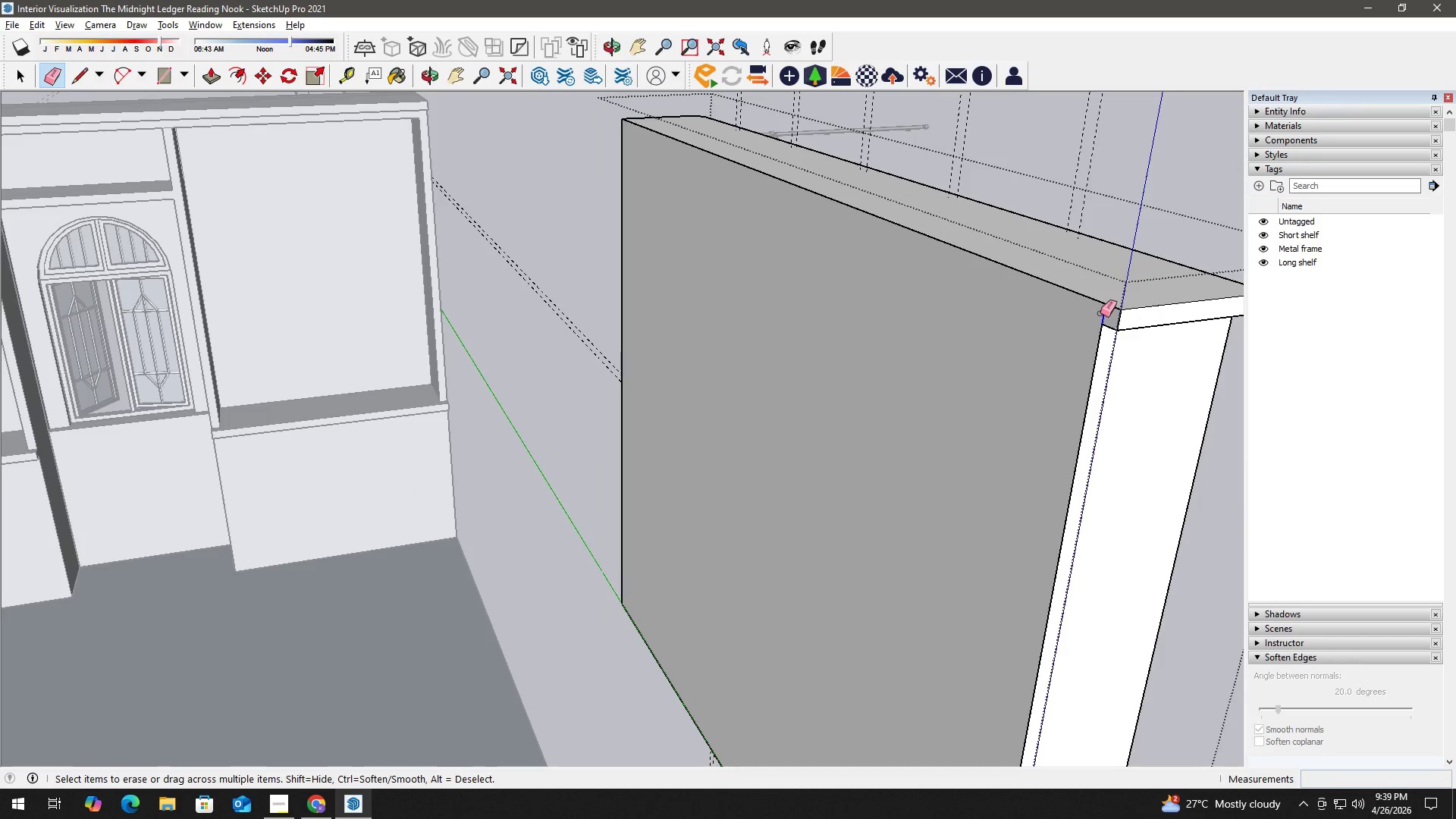 
key(Space)
 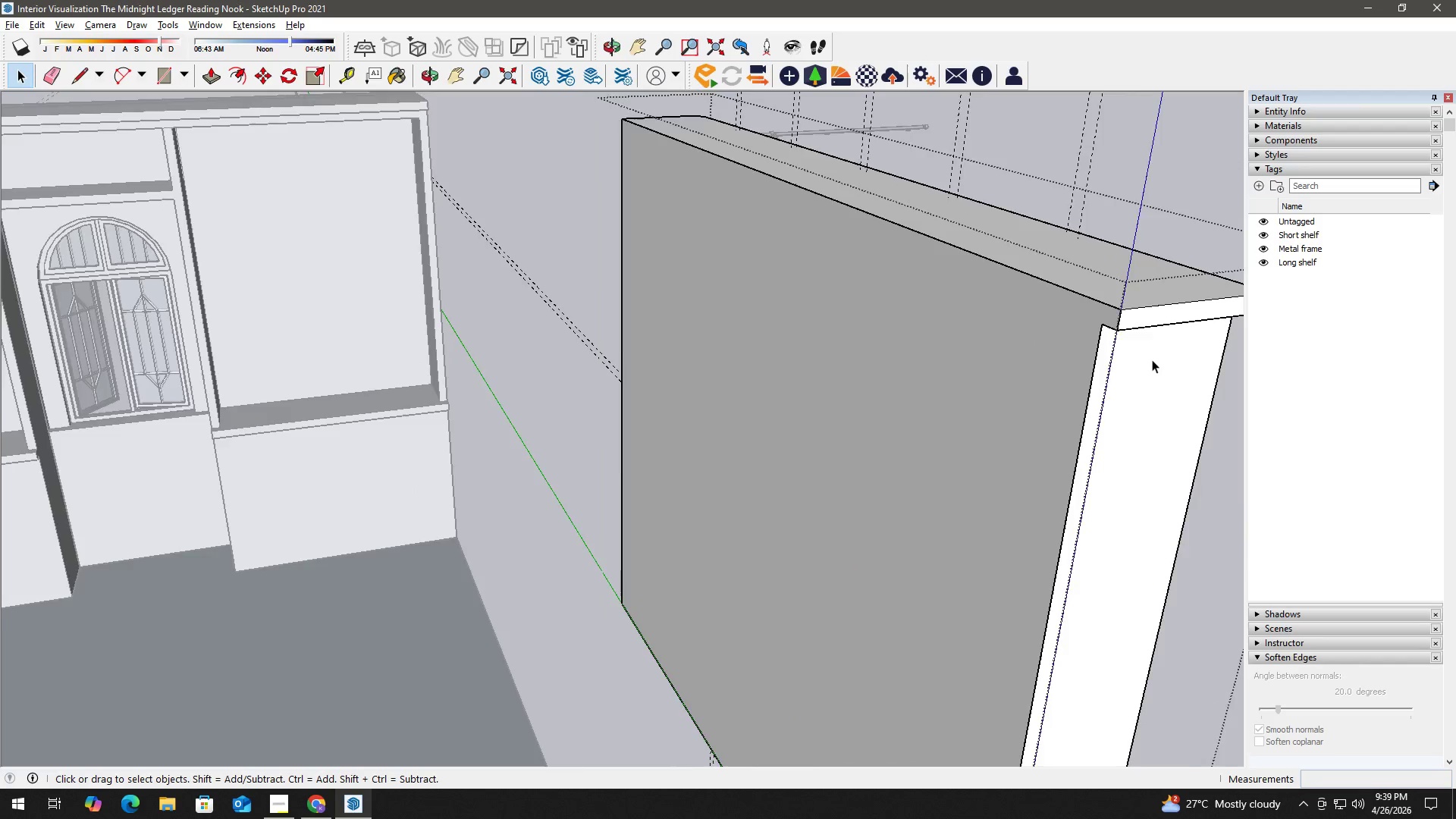 
scroll: coordinate [1155, 362], scroll_direction: down, amount: 3.0
 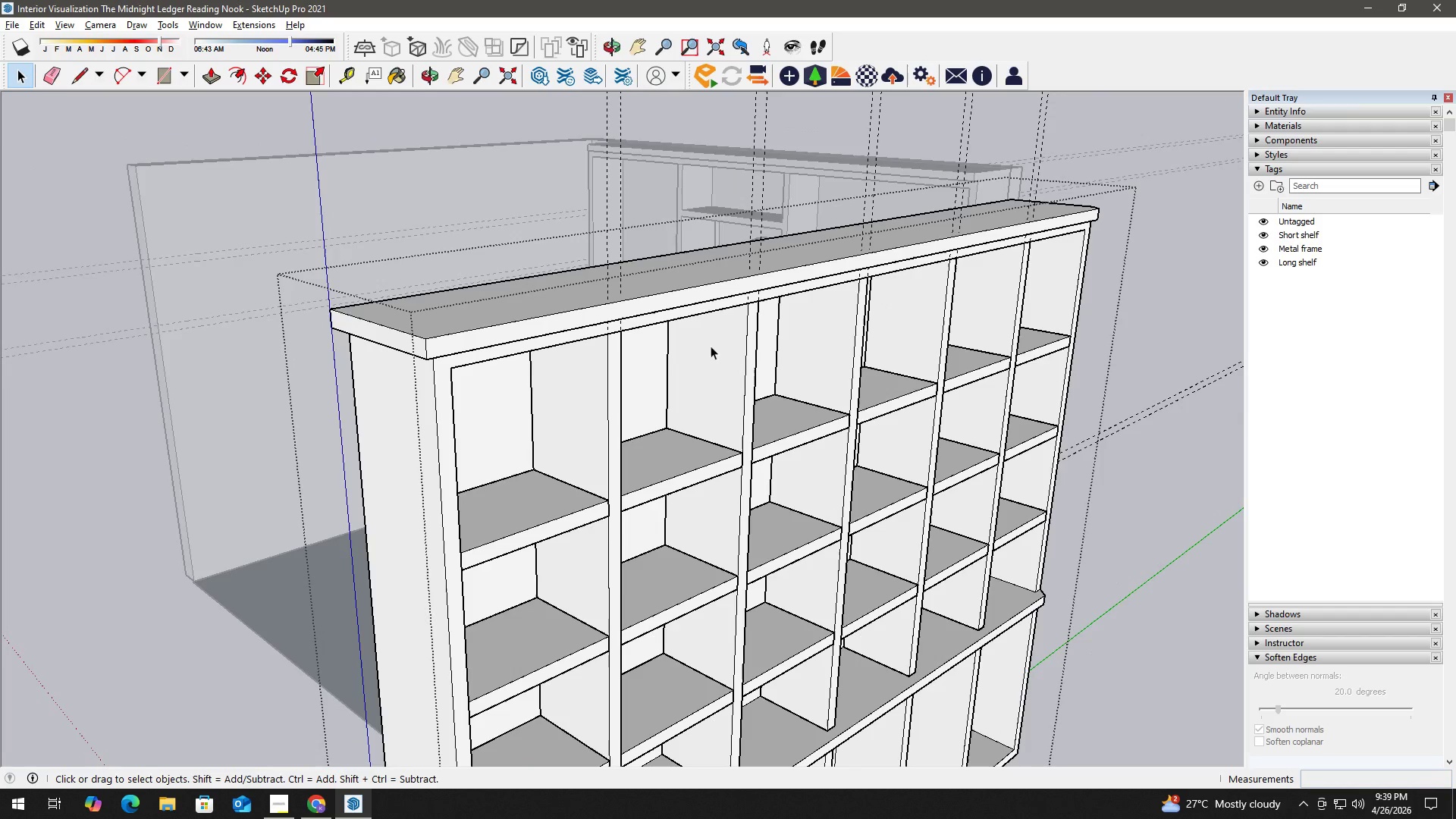 
type(hr)
 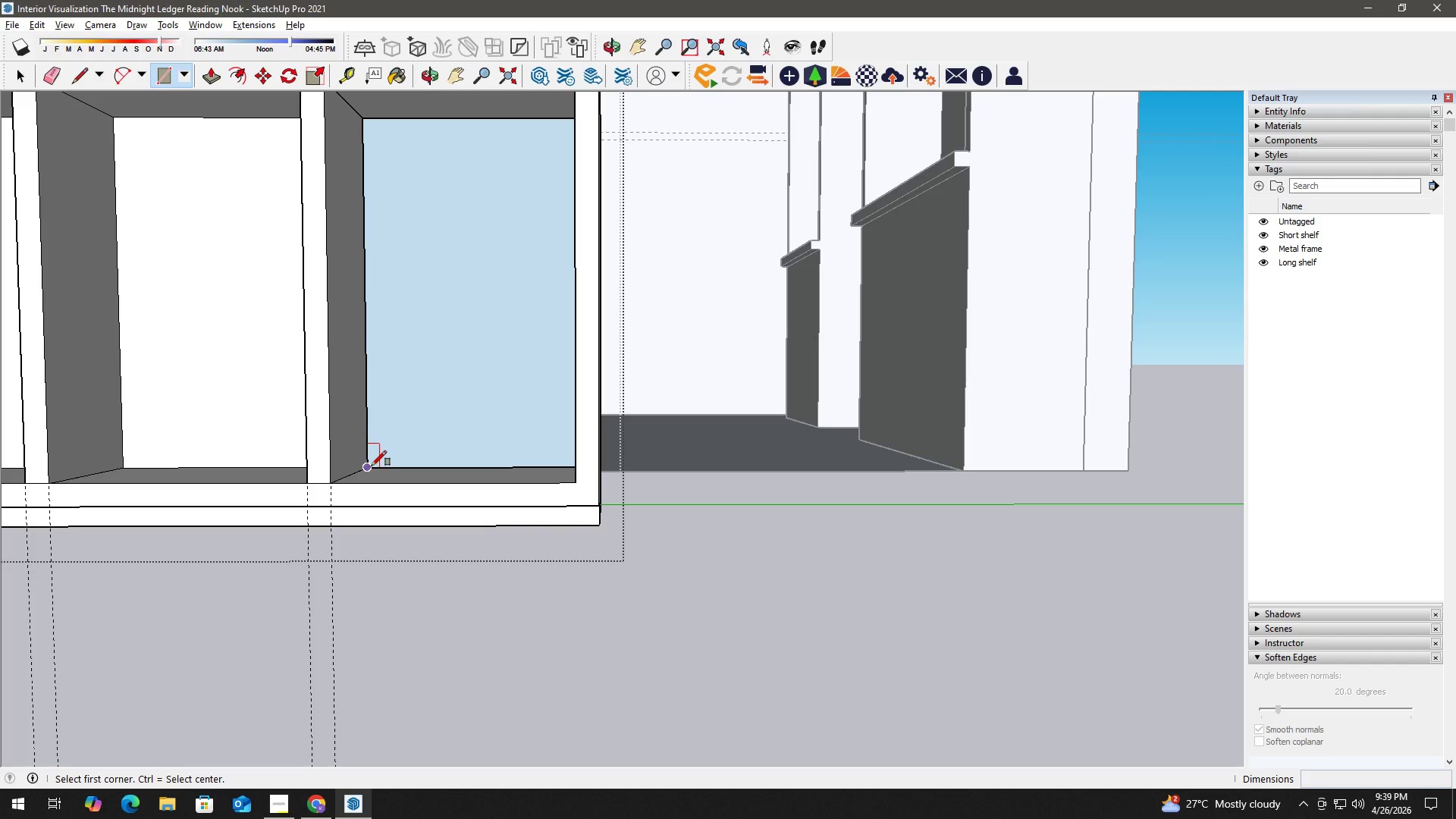 
left_click_drag(start_coordinate=[941, 500], to_coordinate=[372, 464])
 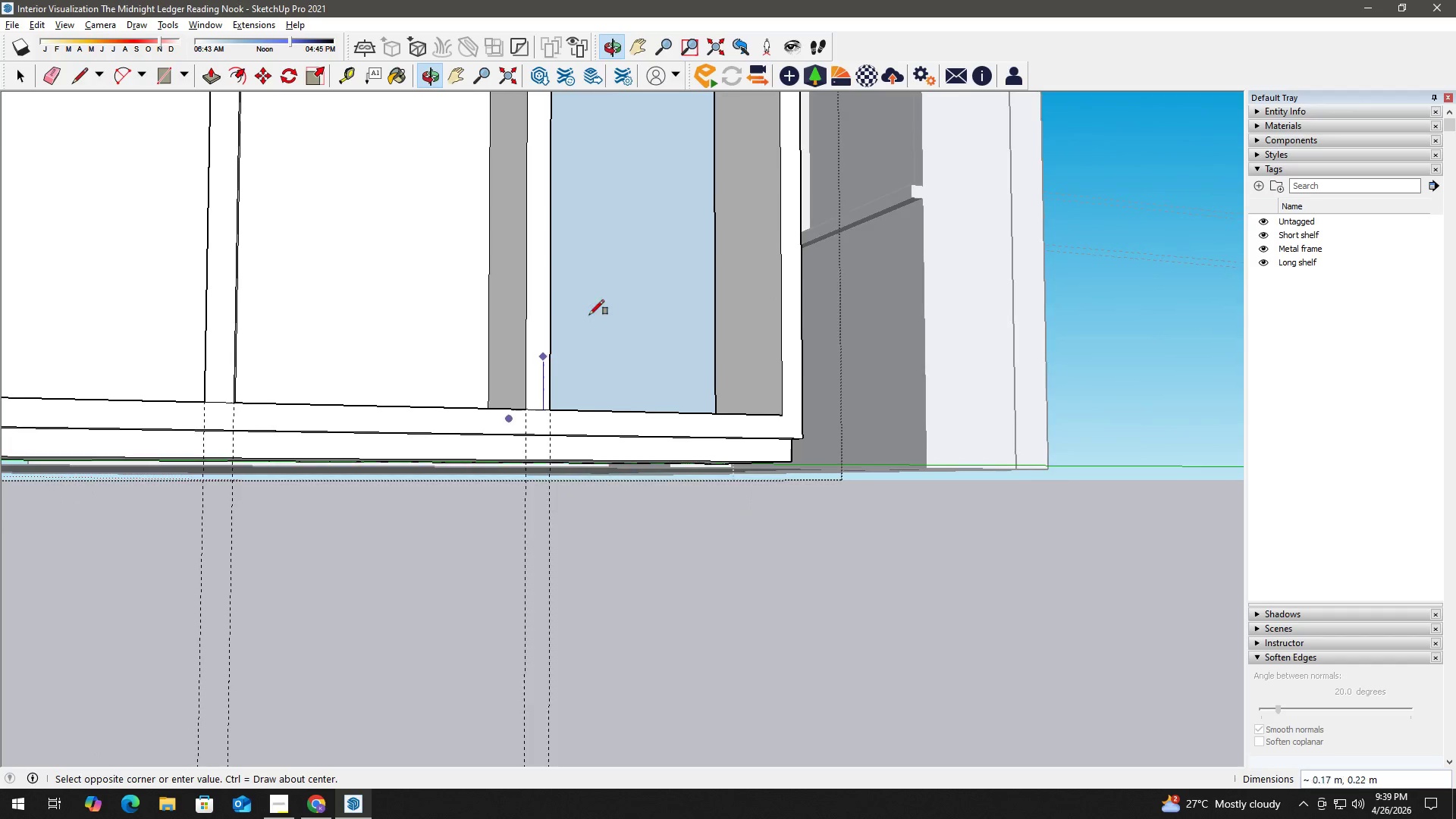 
scroll: coordinate [373, 447], scroll_direction: up, amount: 8.0
 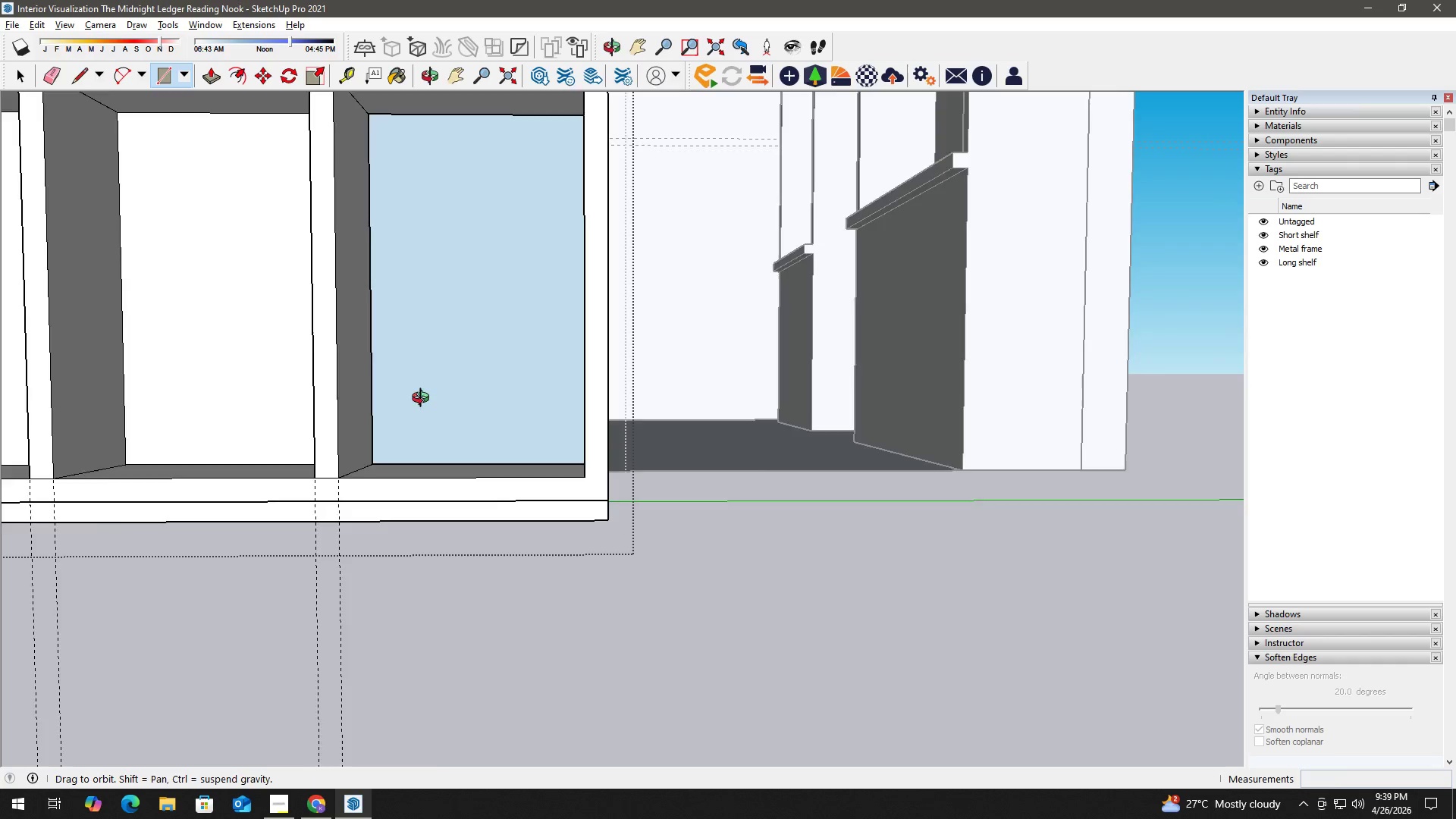 
hold_key(key=ShiftLeft, duration=0.42)
 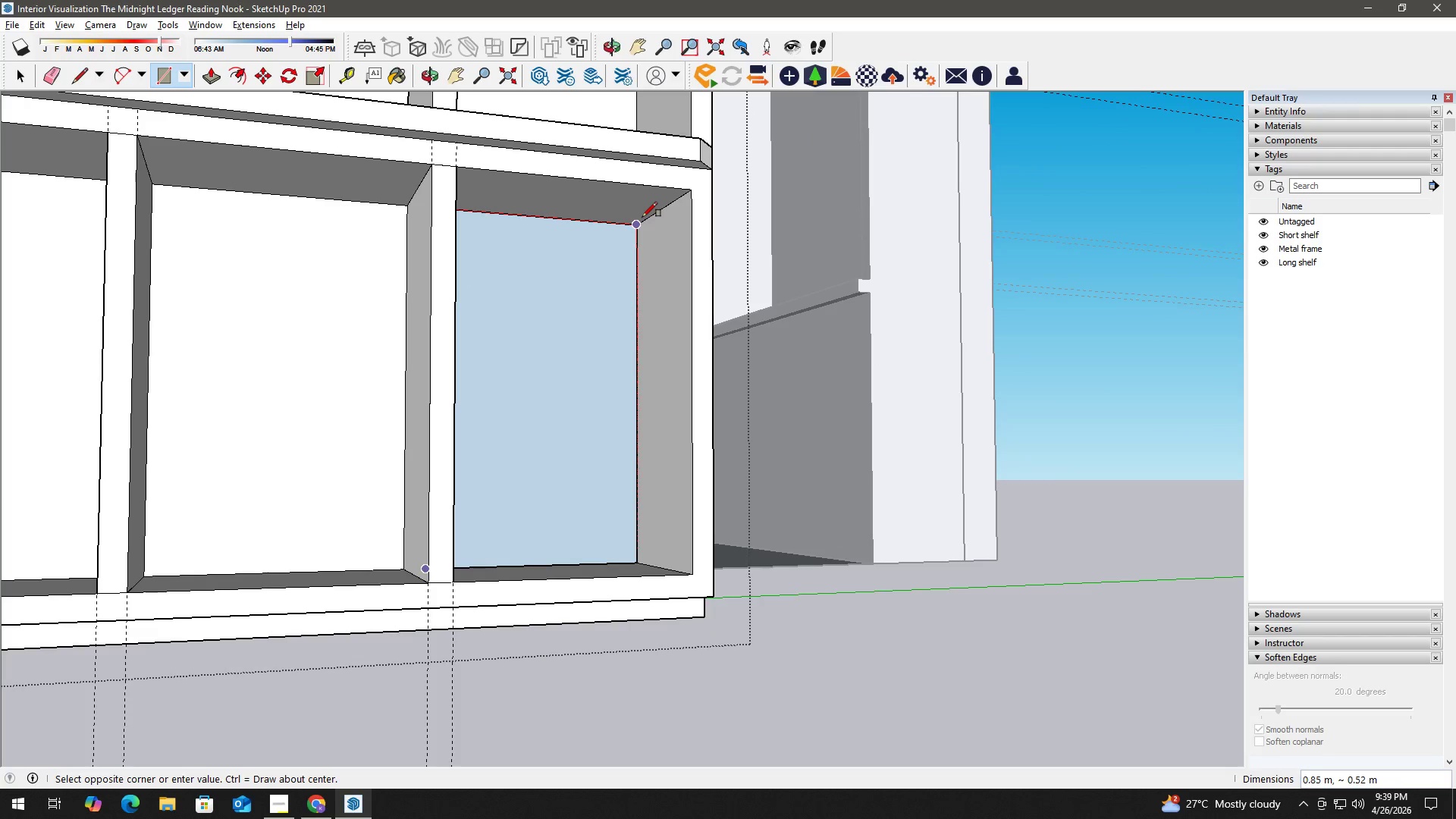 
left_click([642, 217])
 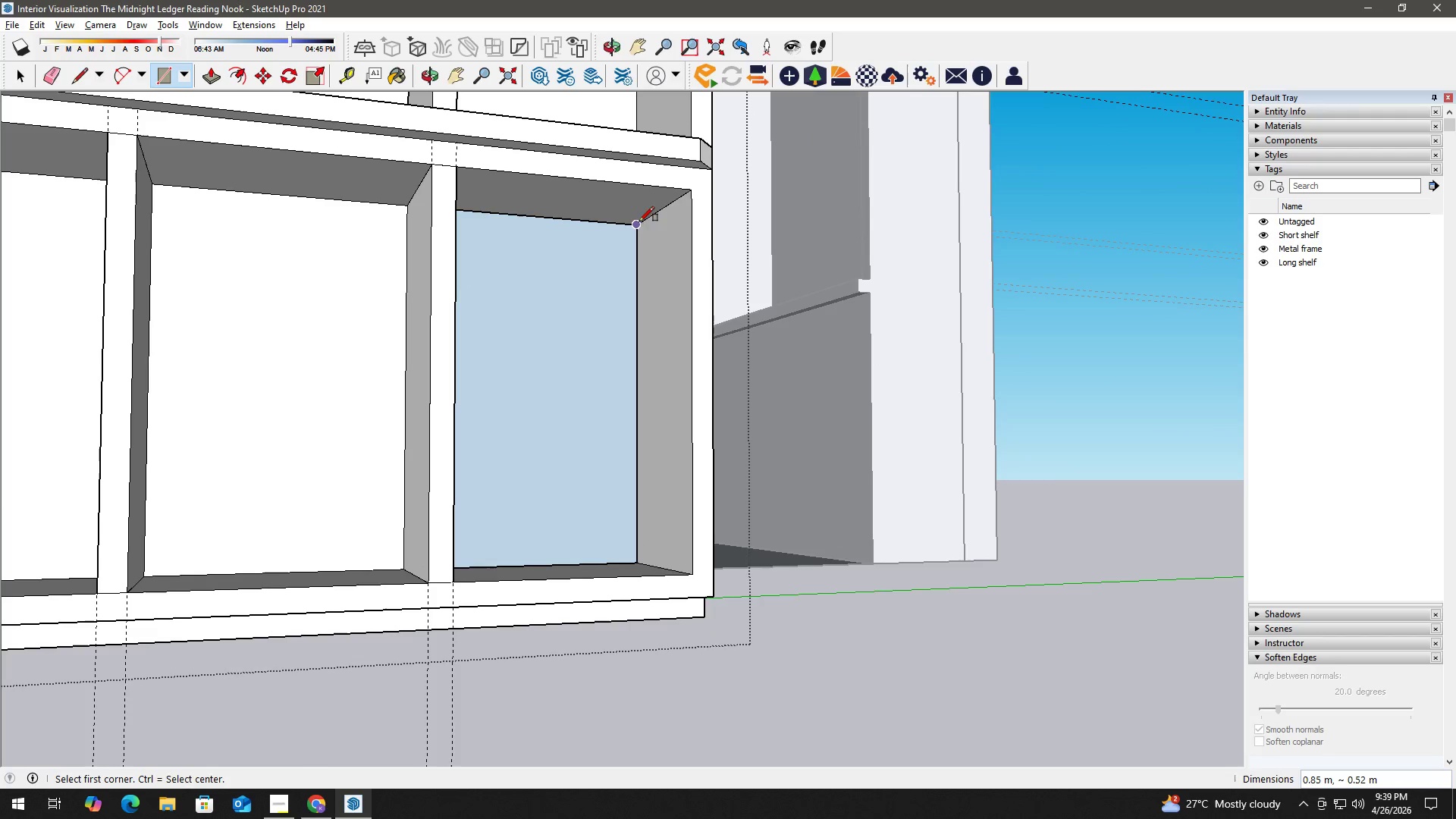 
key(Space)
 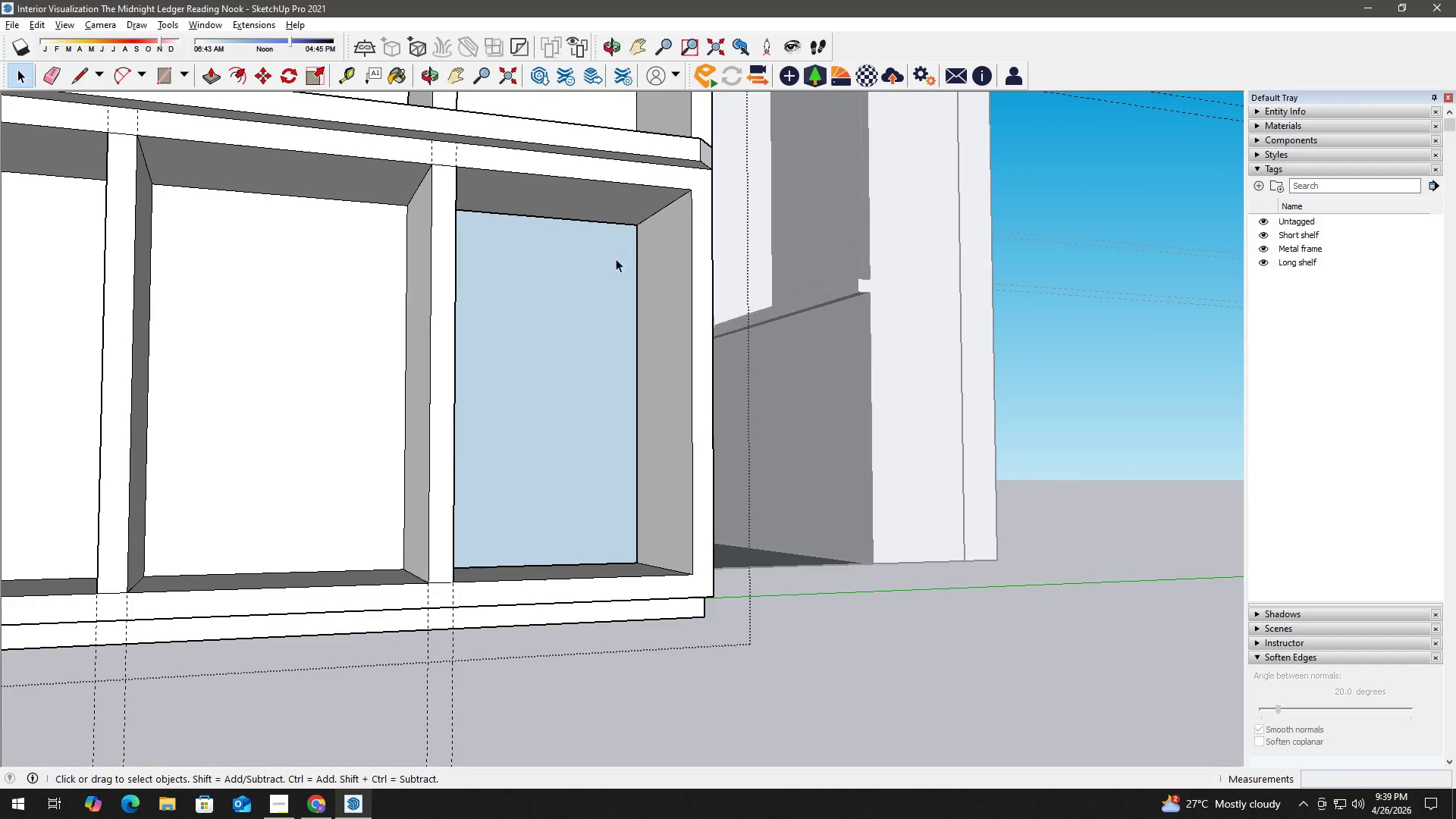 
scroll: coordinate [541, 555], scroll_direction: up, amount: 13.0
 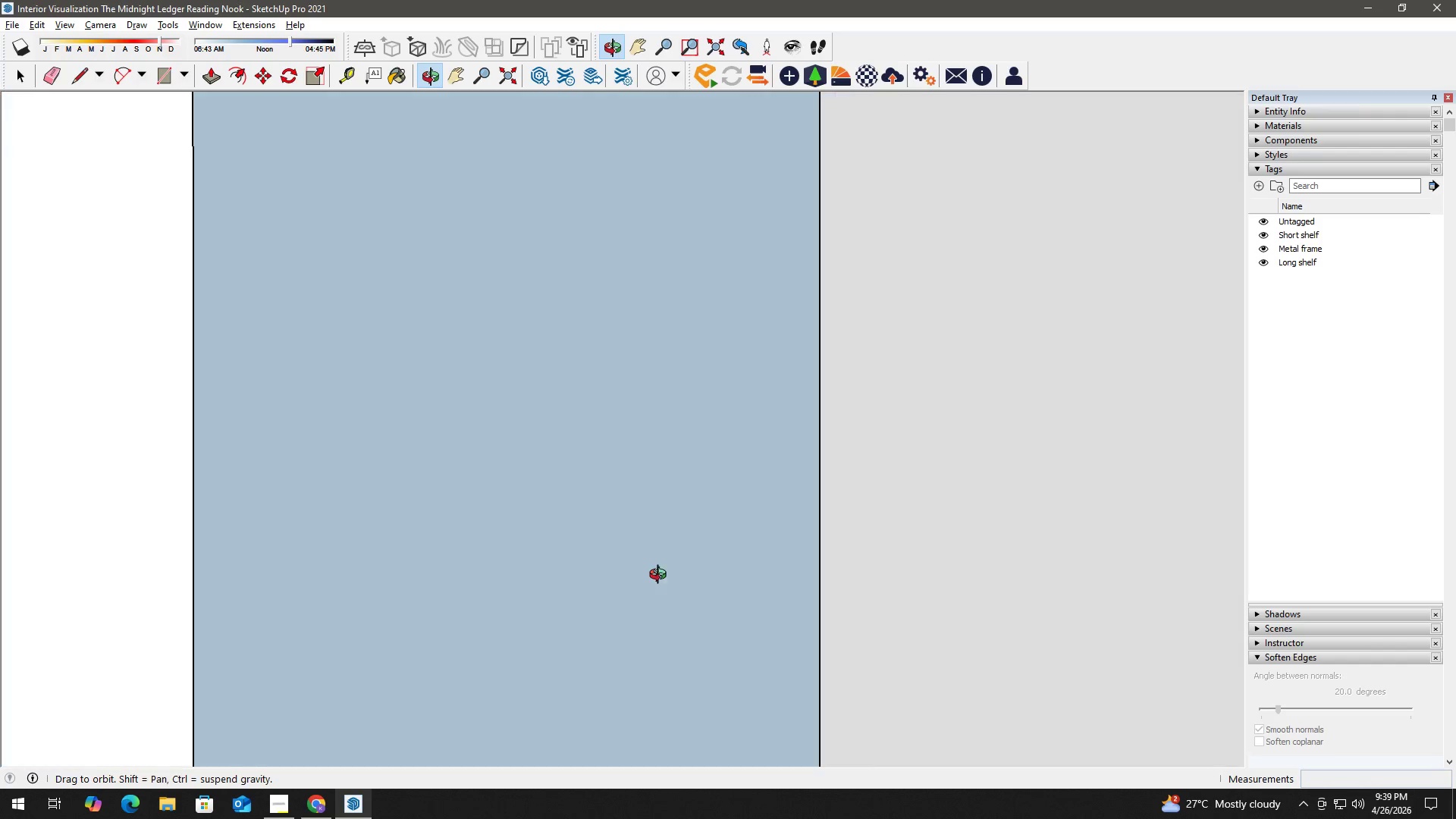 
key(H)
 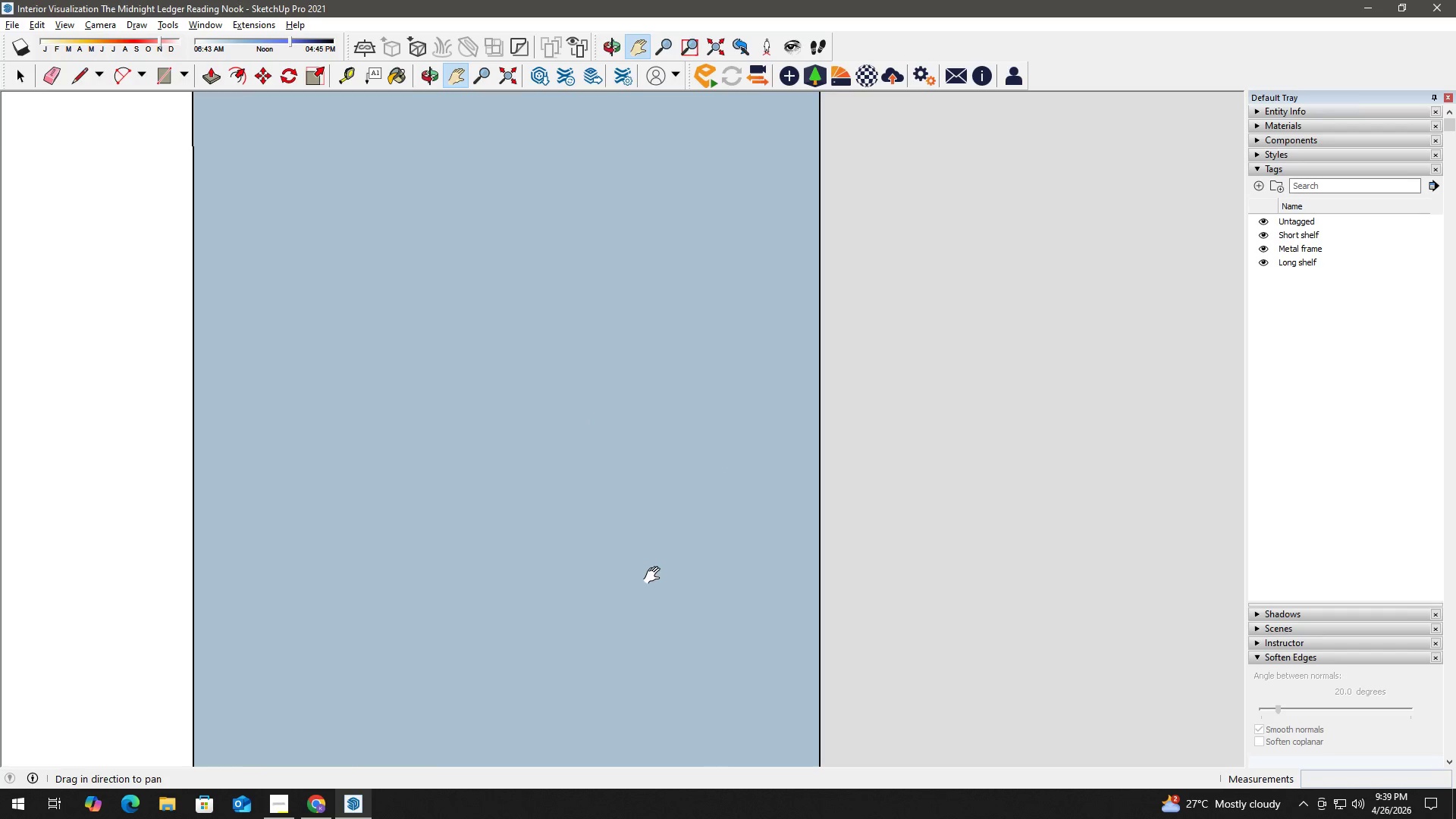 
left_click_drag(start_coordinate=[654, 576], to_coordinate=[515, 587])
 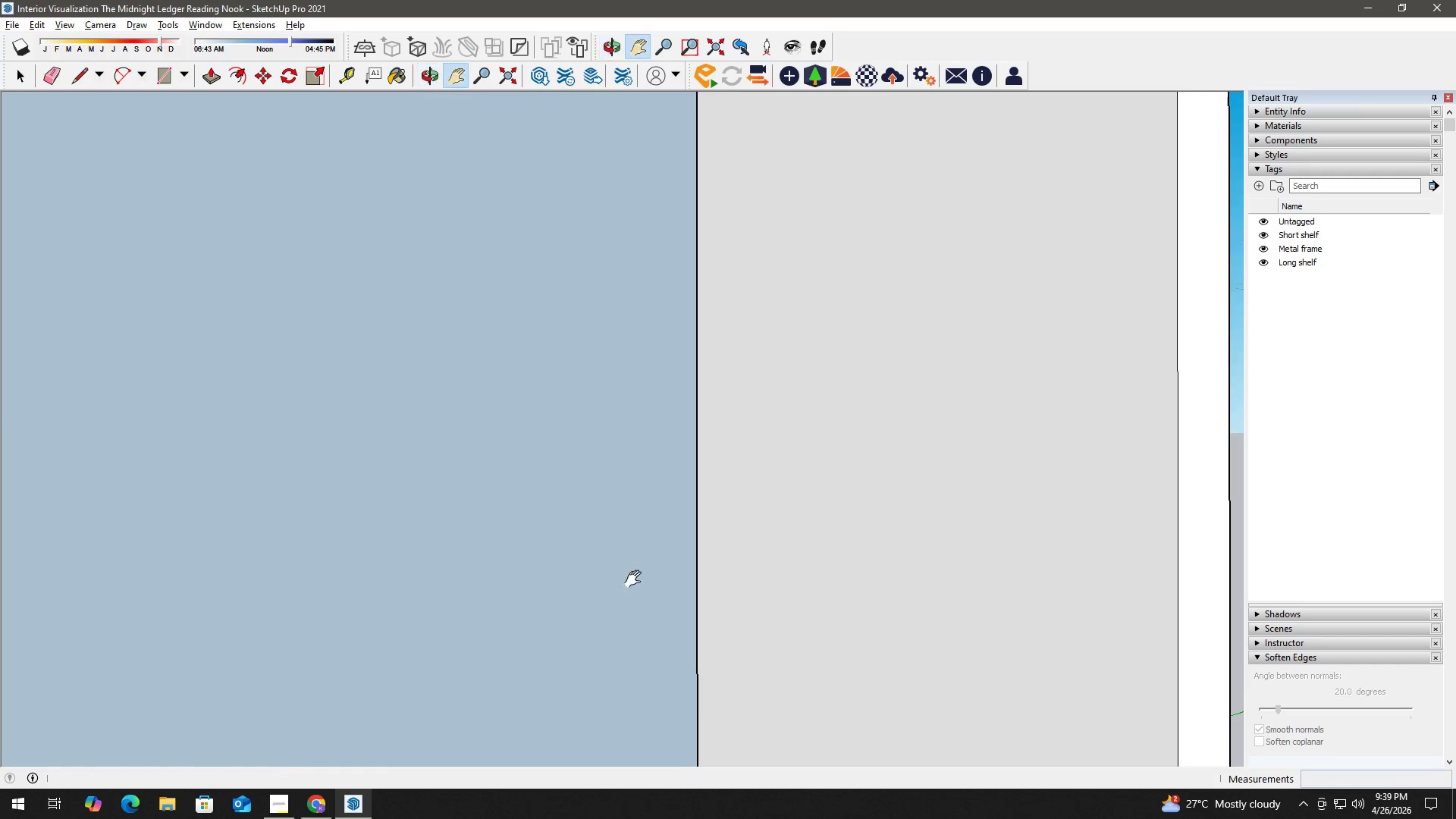 
key(Space)
 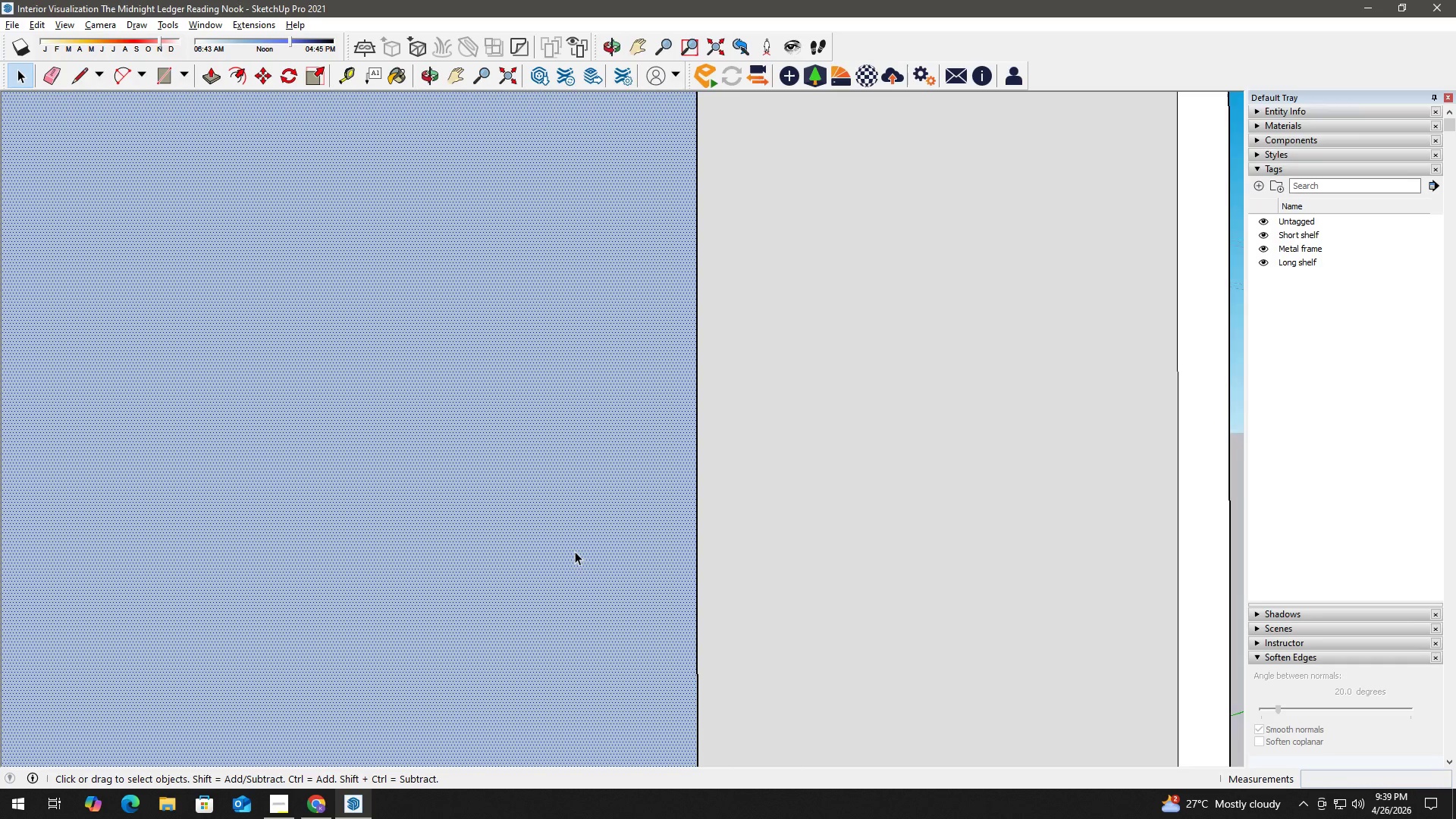 
scroll: coordinate [597, 570], scroll_direction: up, amount: 4.0
 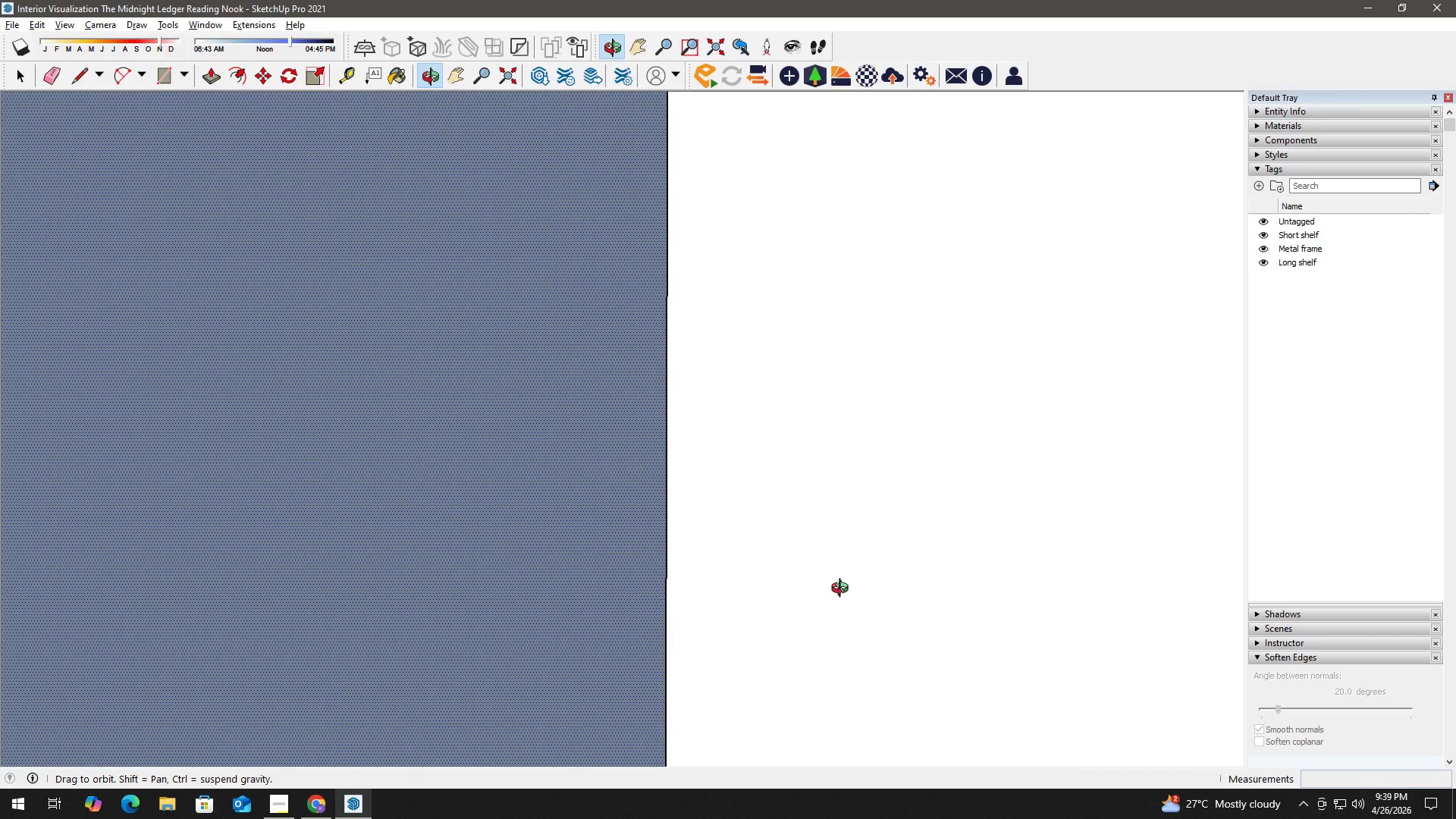 
key(H)
 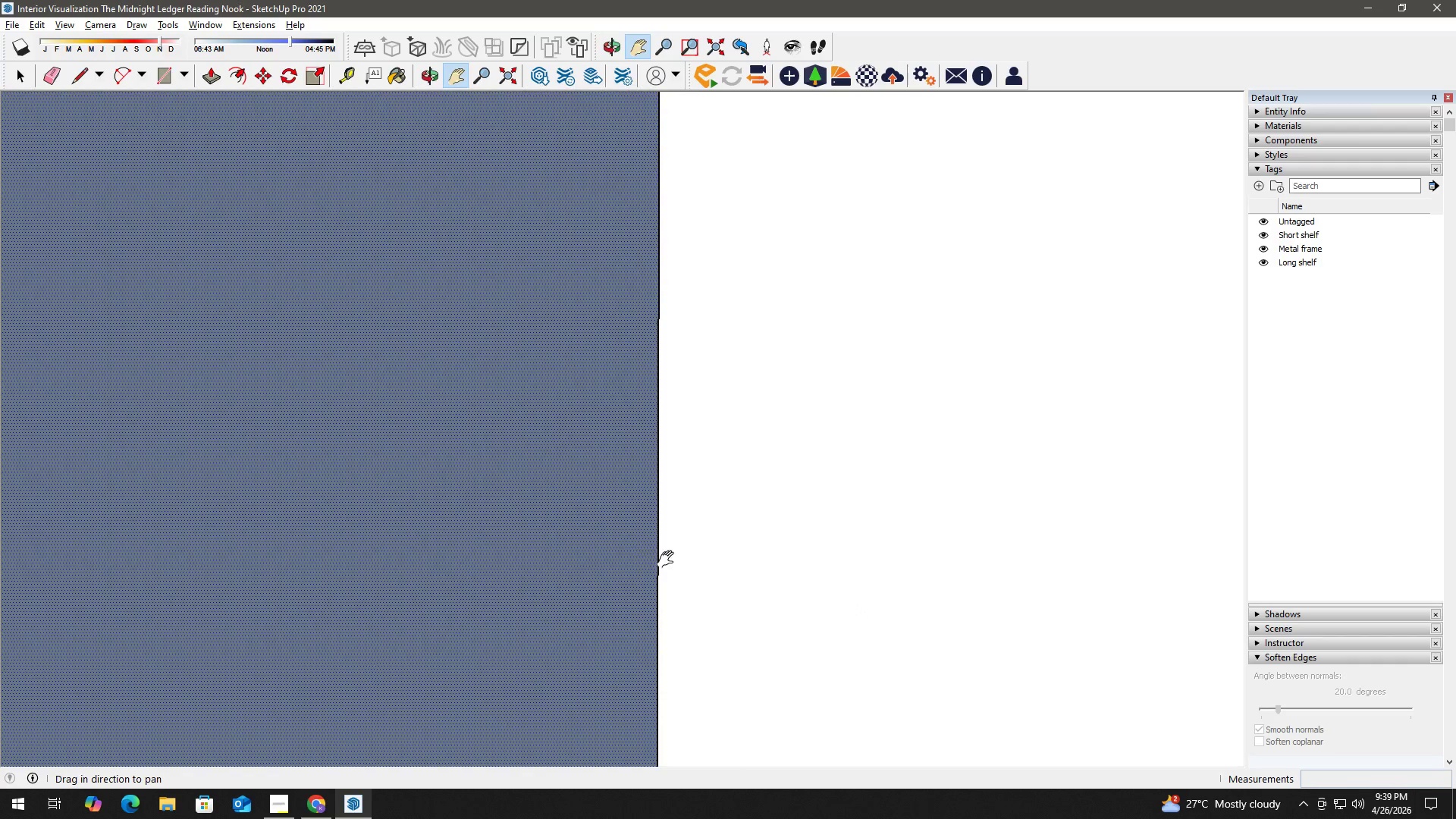 
left_click_drag(start_coordinate=[649, 555], to_coordinate=[768, 568])
 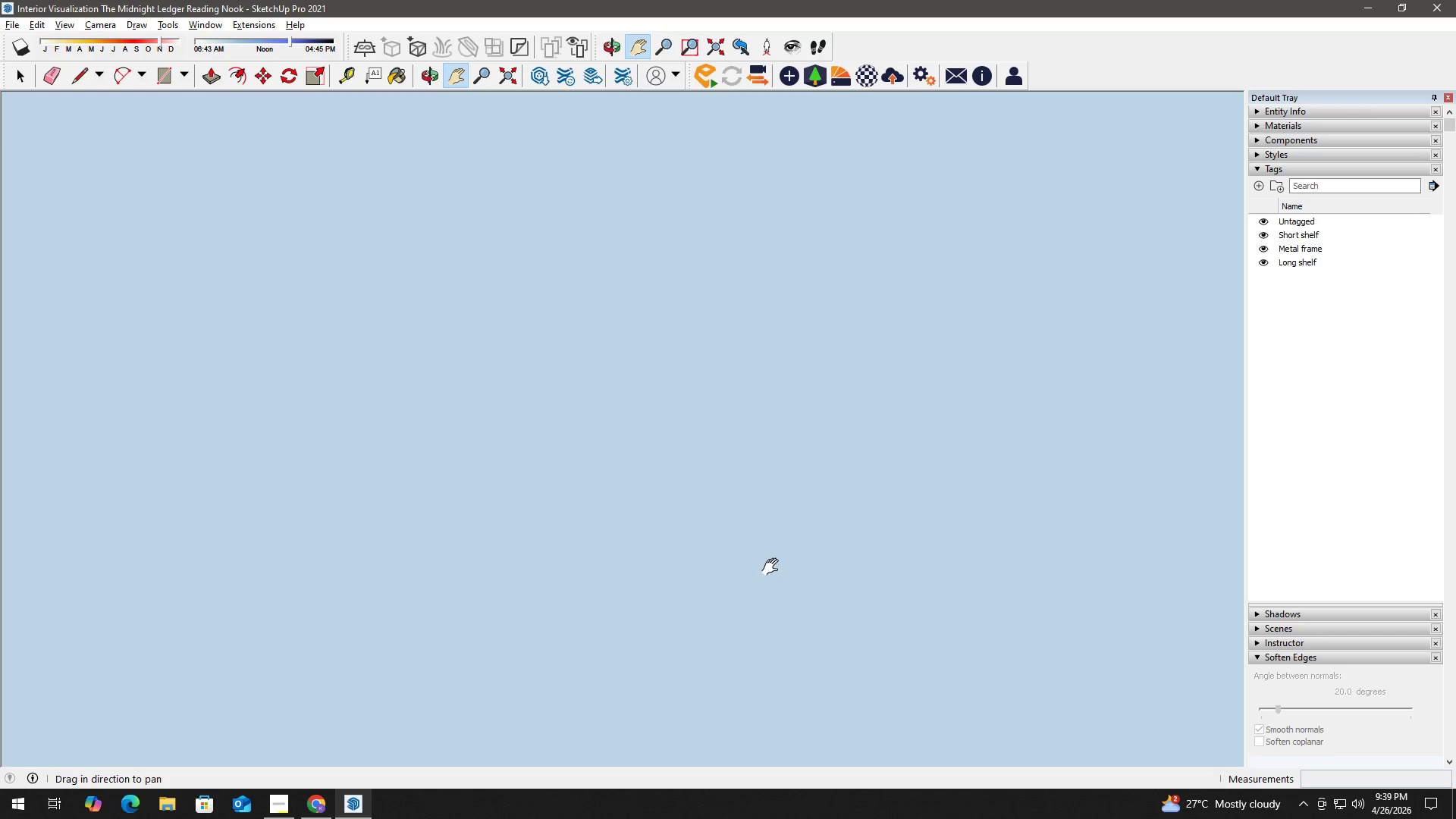 
left_click_drag(start_coordinate=[776, 566], to_coordinate=[191, 570])
 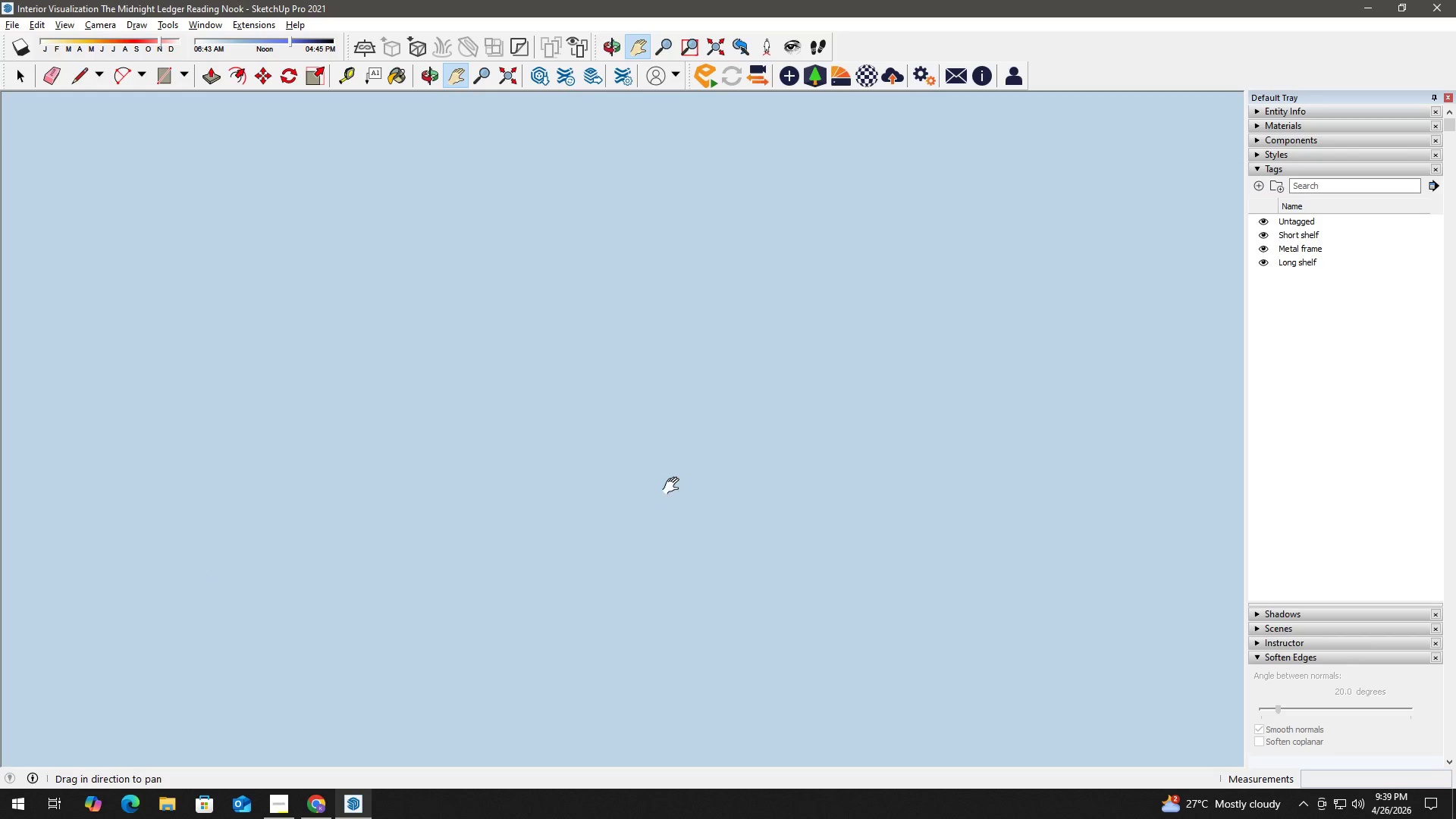 
left_click_drag(start_coordinate=[632, 491], to_coordinate=[122, 529])
 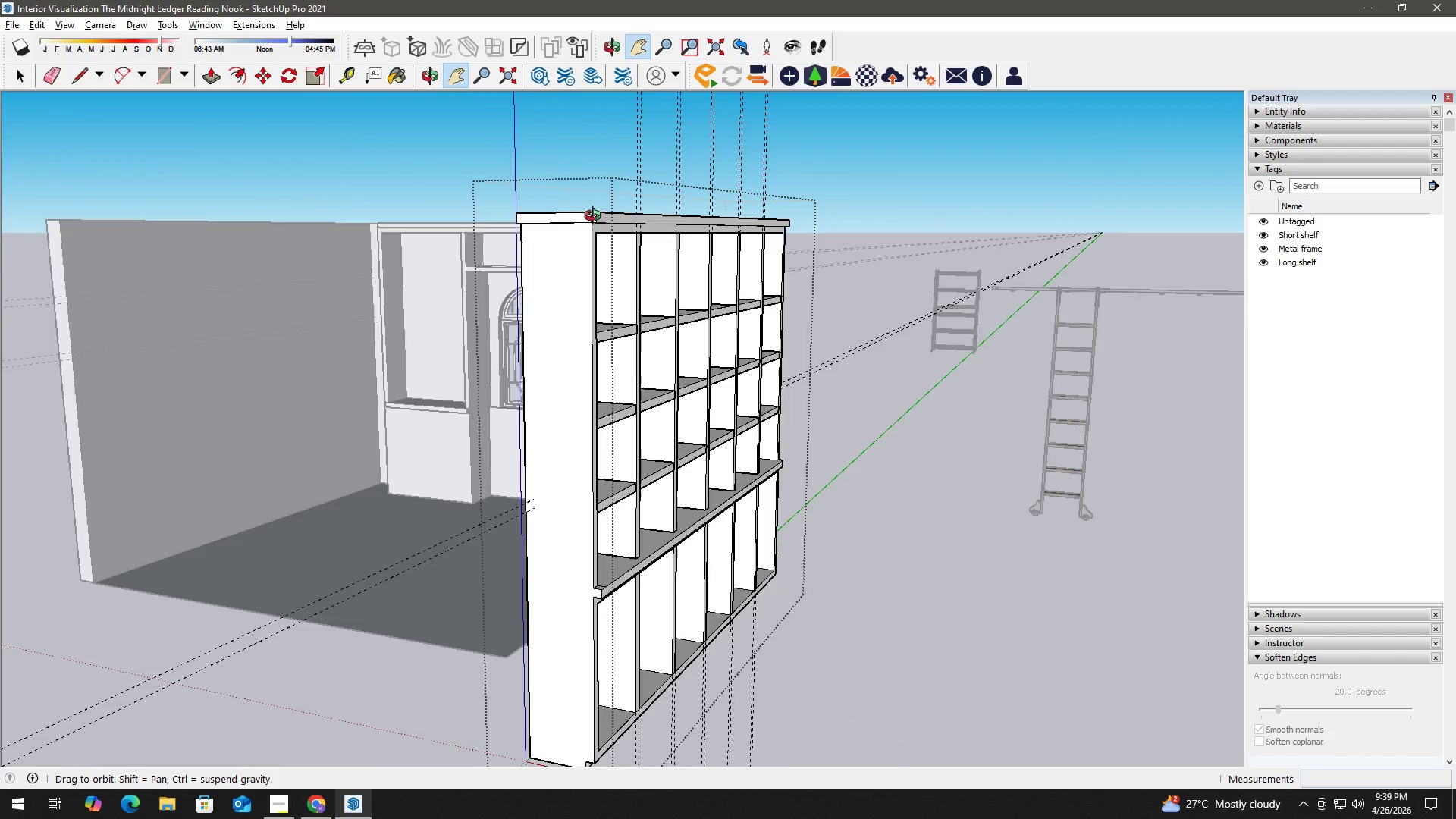 
scroll: coordinate [480, 289], scroll_direction: up, amount: 1.0
 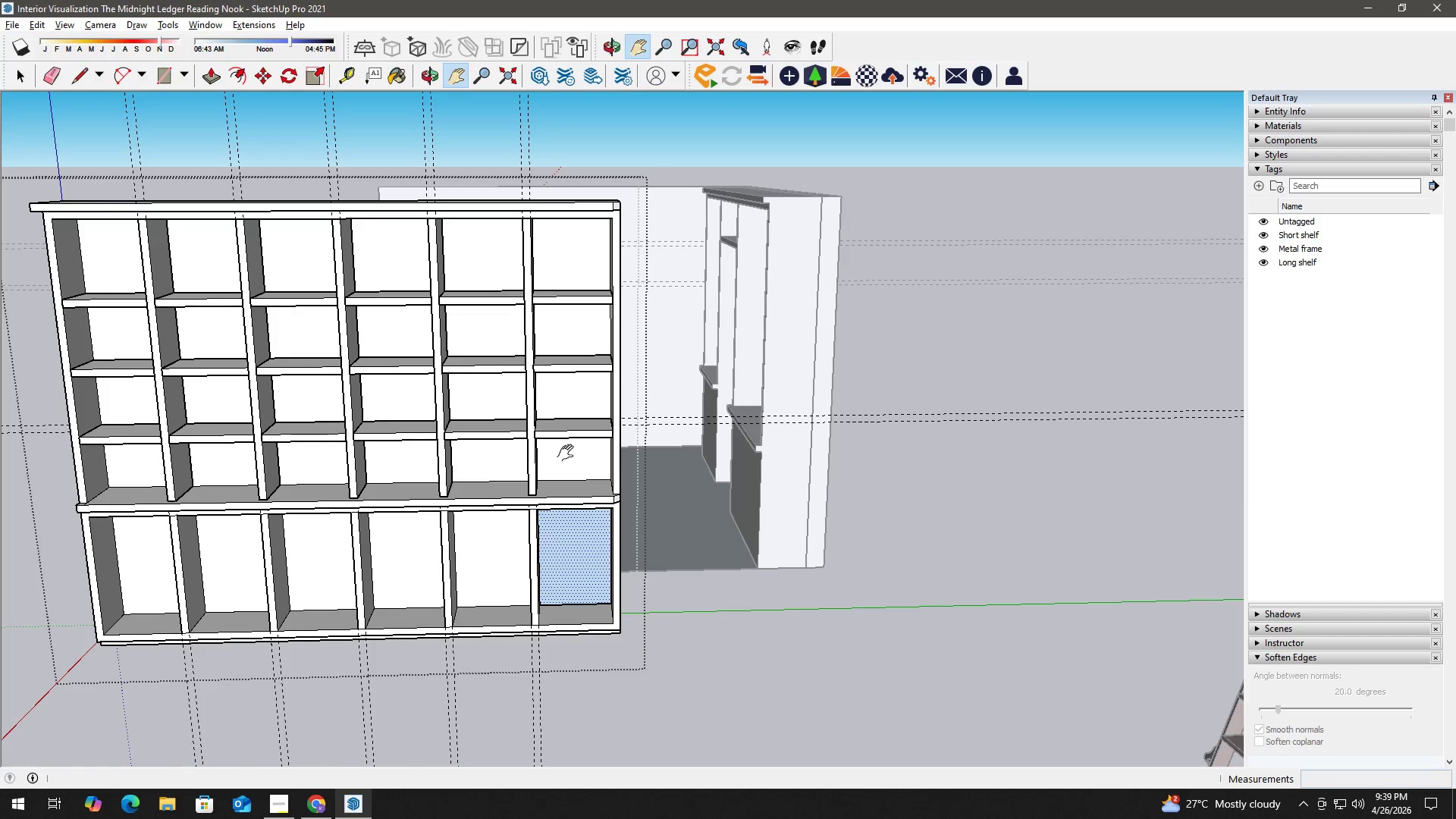 
hold_key(key=Space, duration=19.62)
 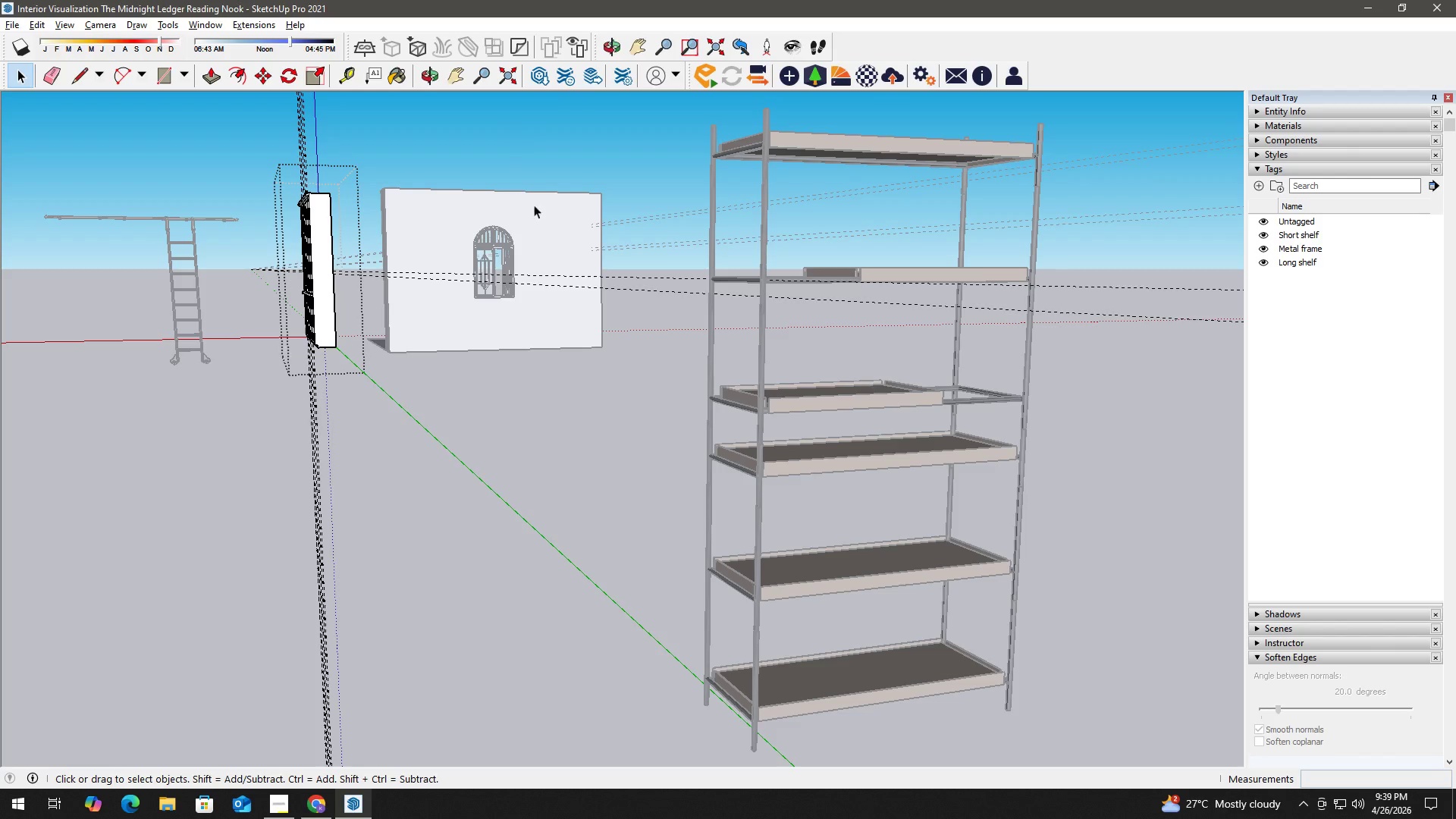 
right_click([581, 570])
 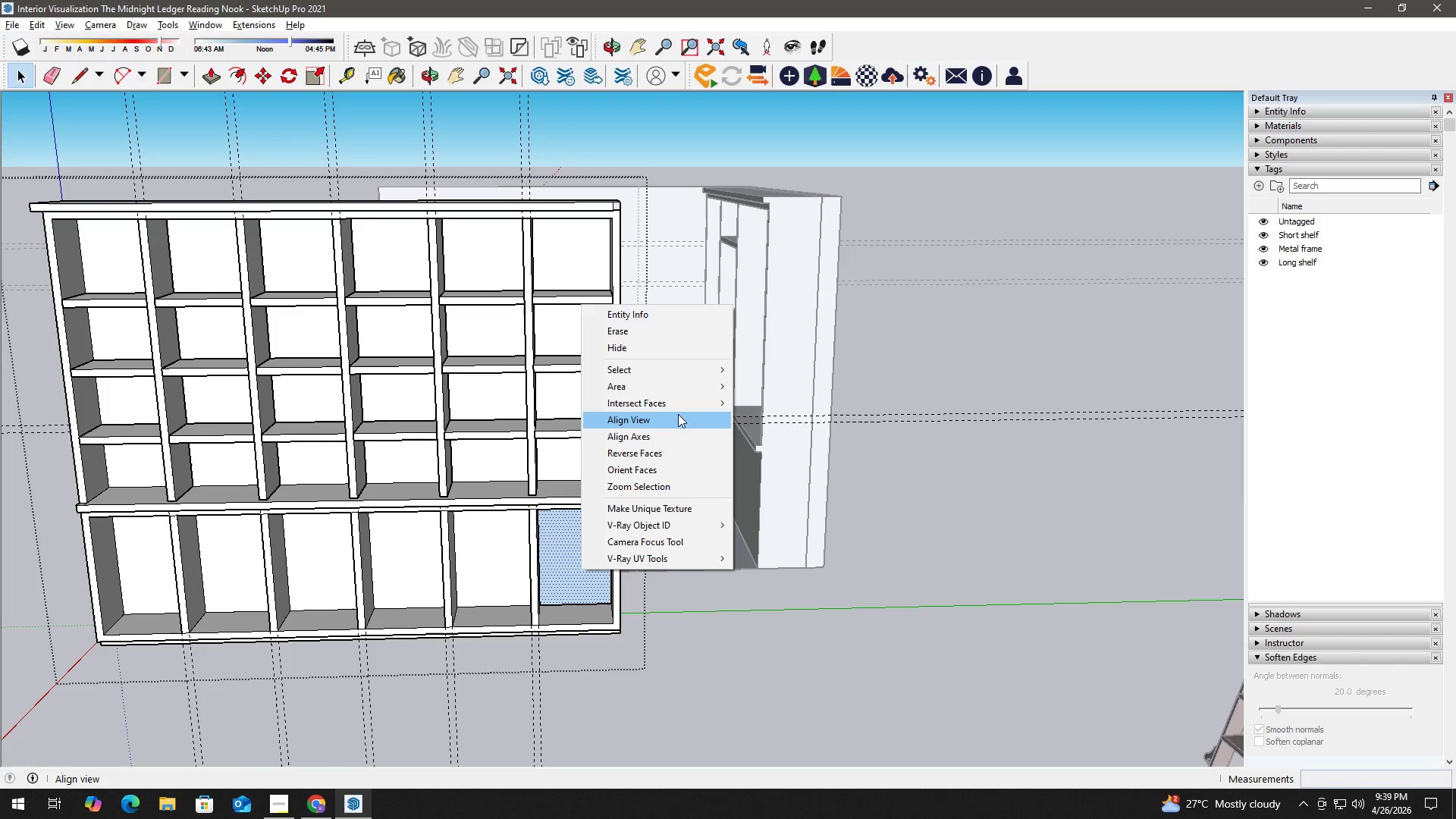 
left_click([673, 449])
 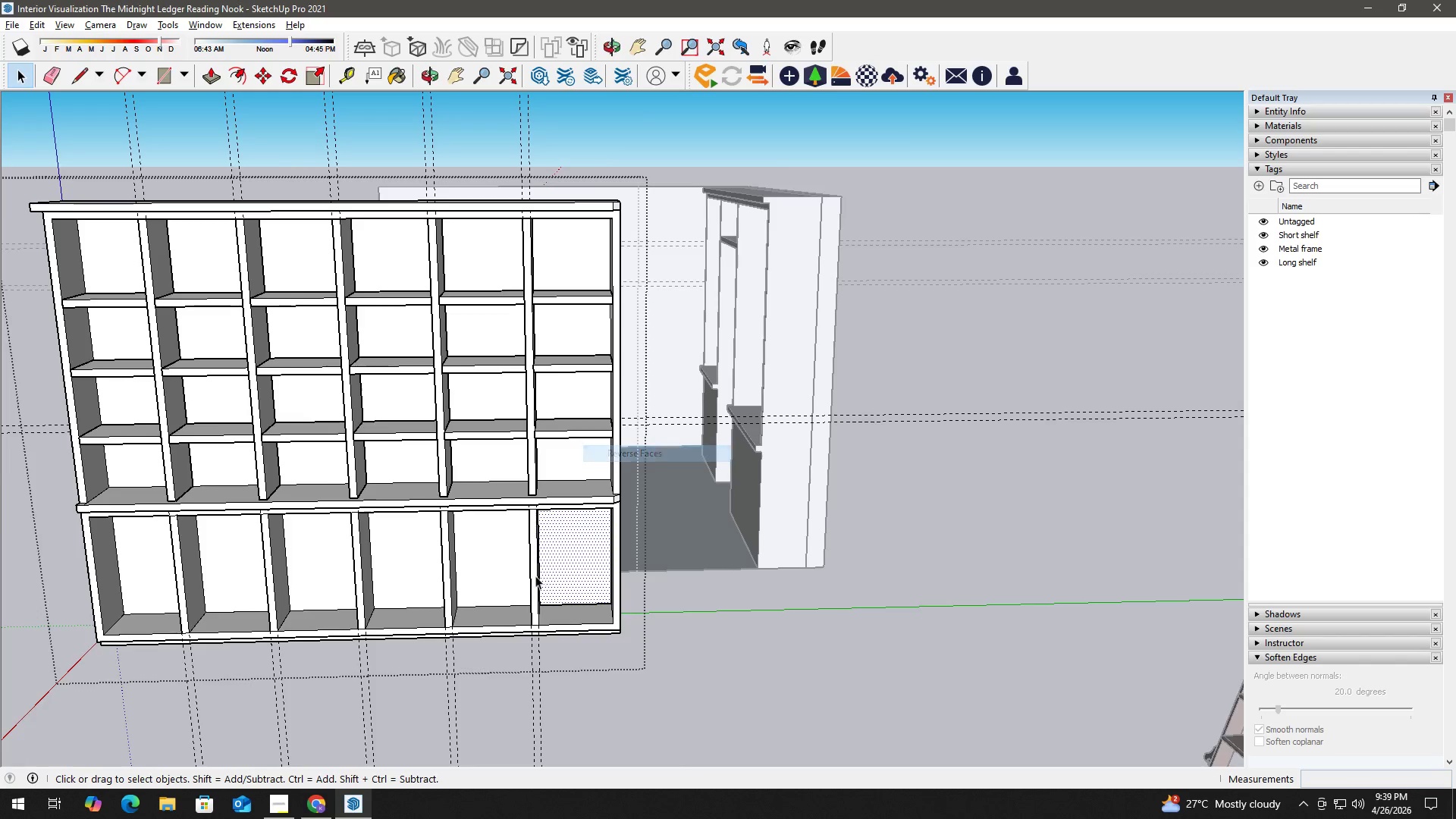 
scroll: coordinate [212, 539], scroll_direction: up, amount: 27.0
 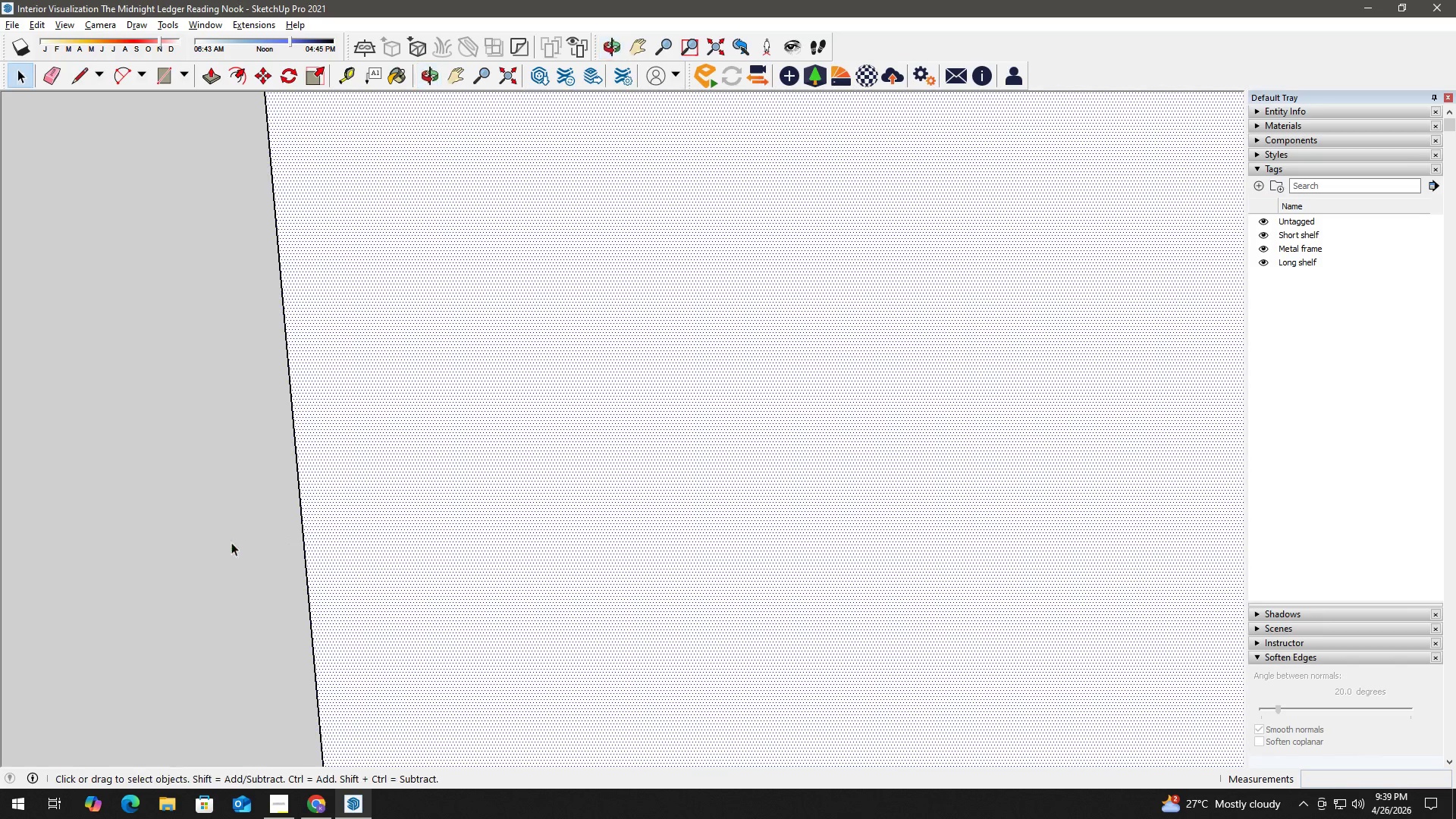 
key(H)
 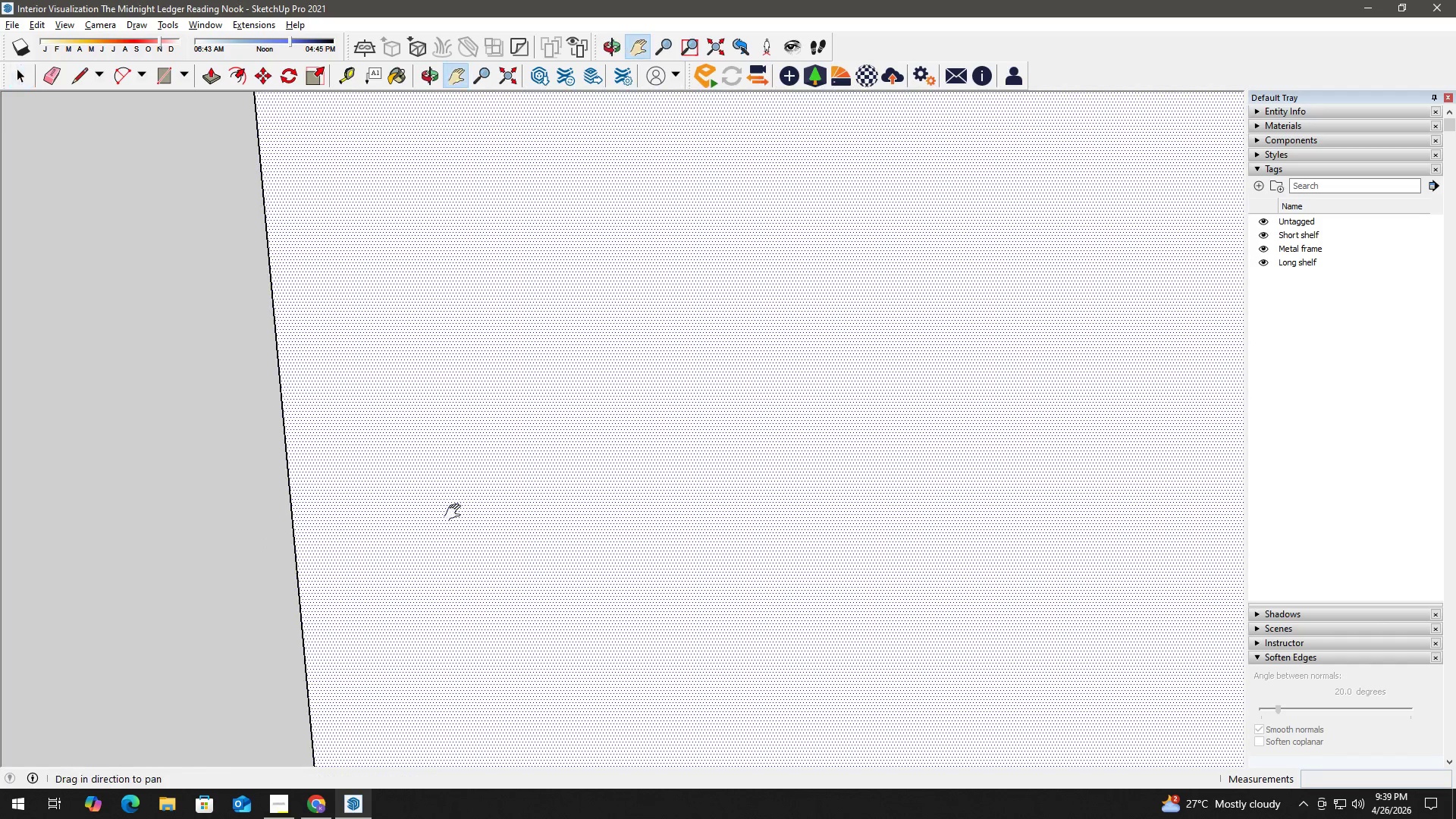 
left_click_drag(start_coordinate=[492, 497], to_coordinate=[357, 559])
 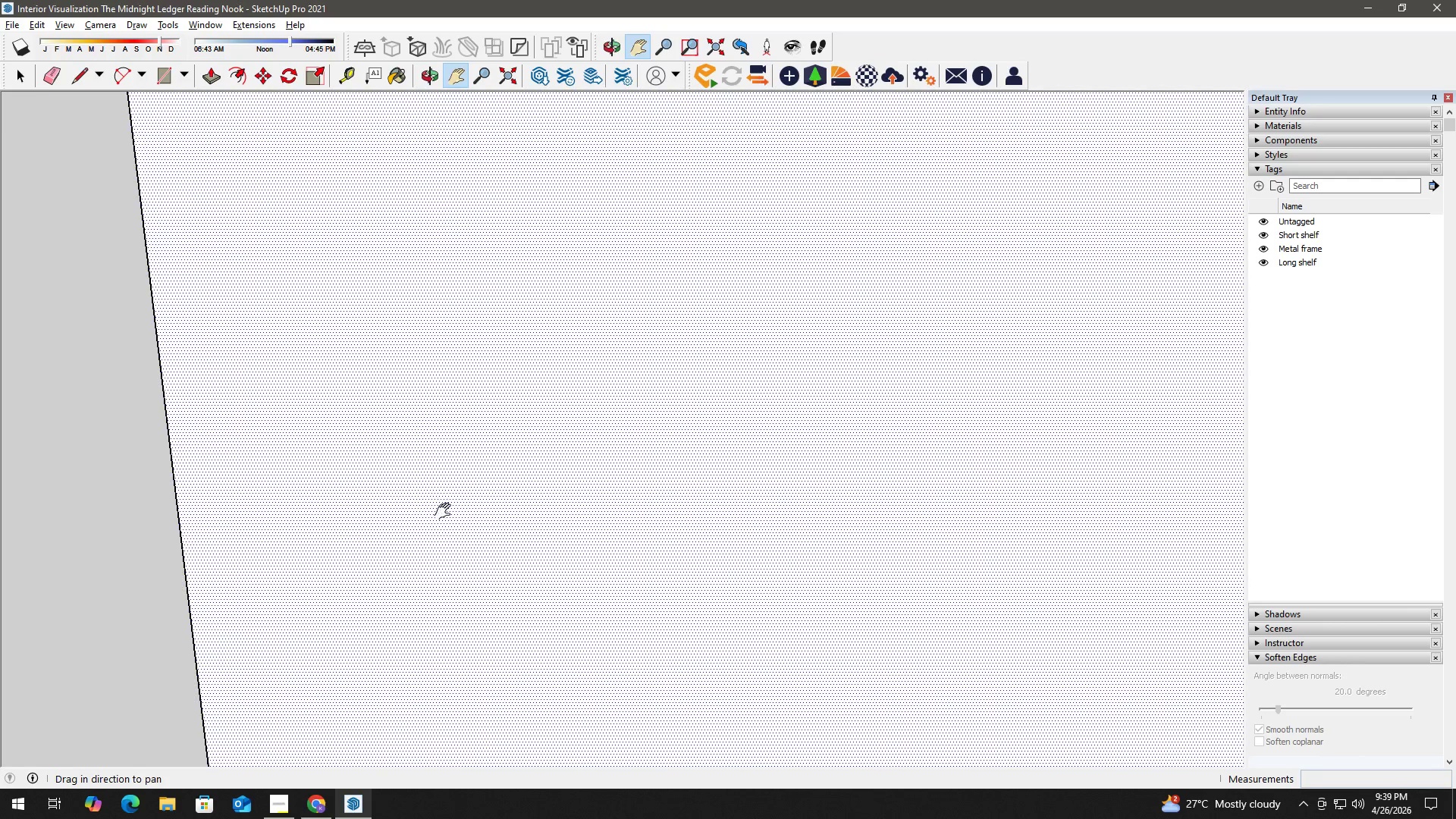 
scroll: coordinate [425, 503], scroll_direction: up, amount: 3.0
 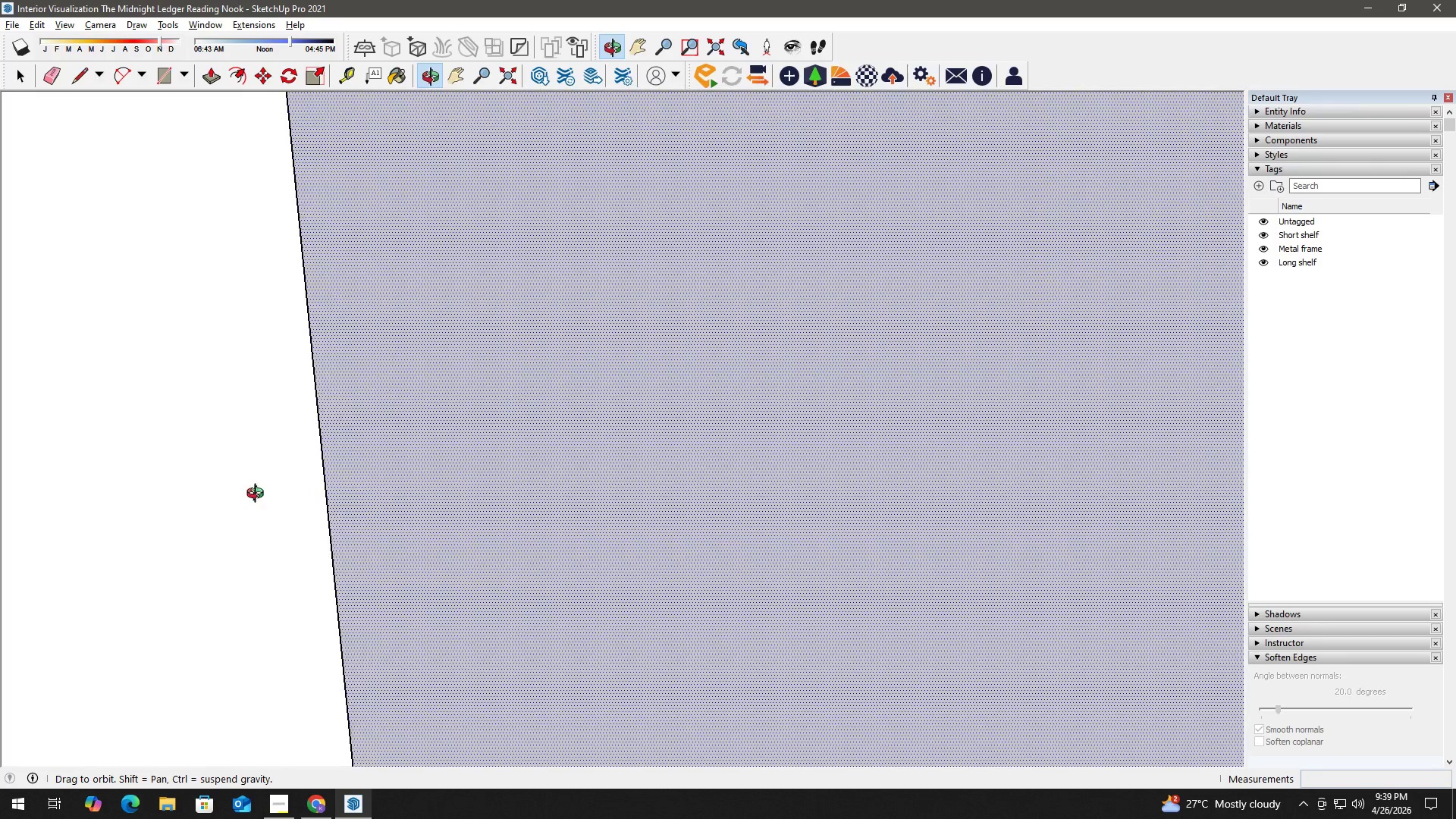 
key(H)
 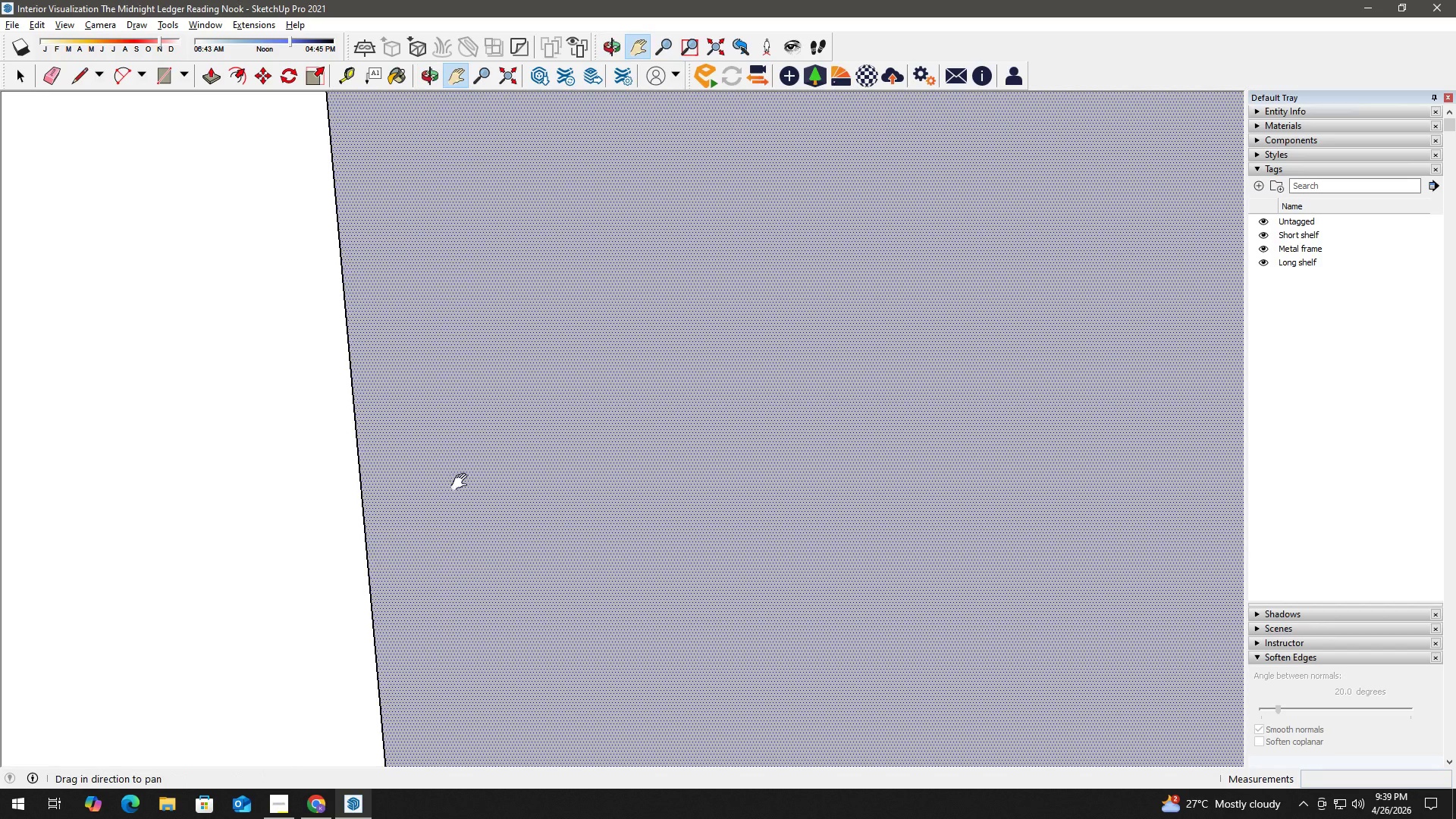 
left_click_drag(start_coordinate=[463, 482], to_coordinate=[230, 497])
 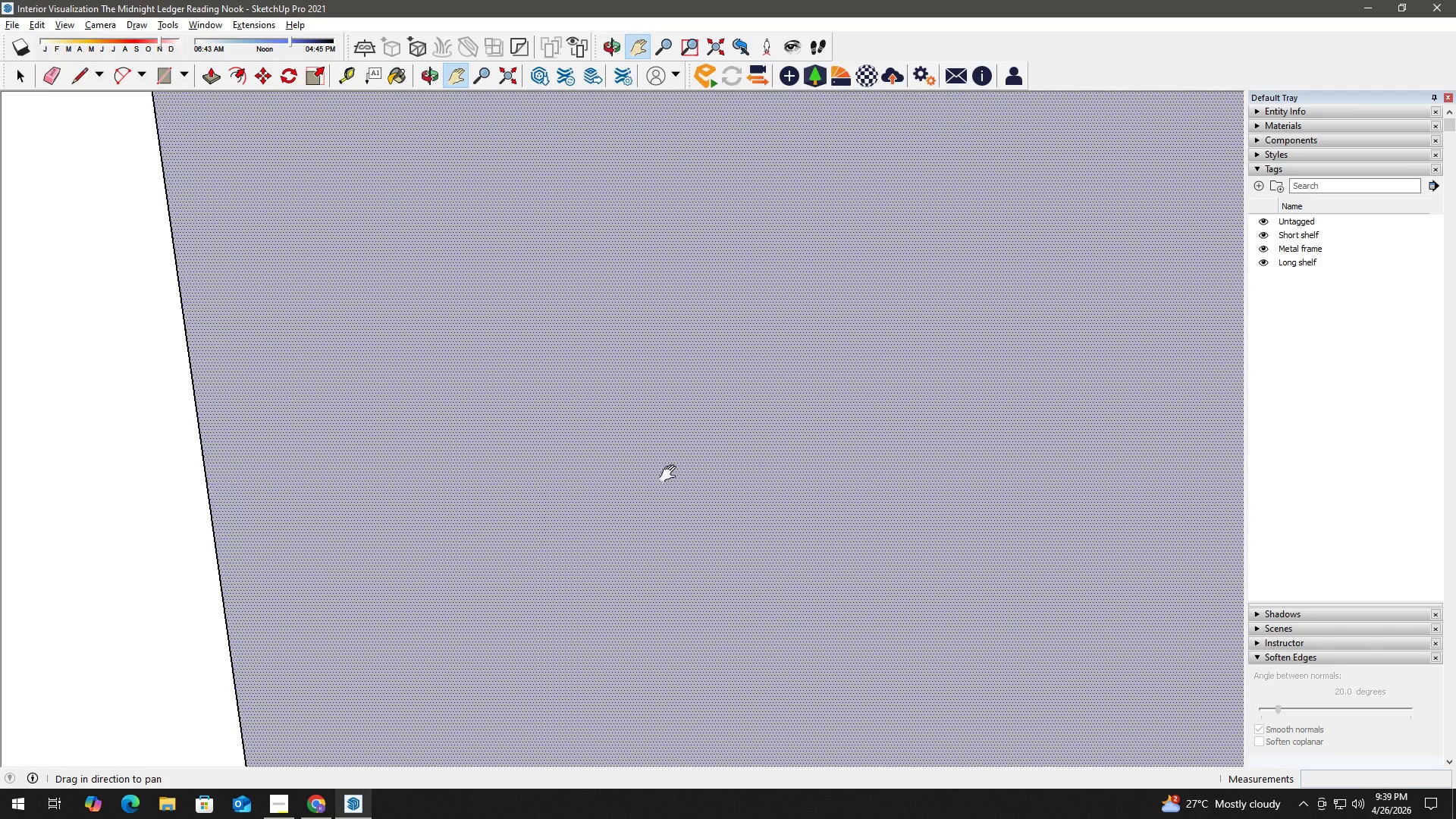 
left_click_drag(start_coordinate=[685, 474], to_coordinate=[260, 526])
 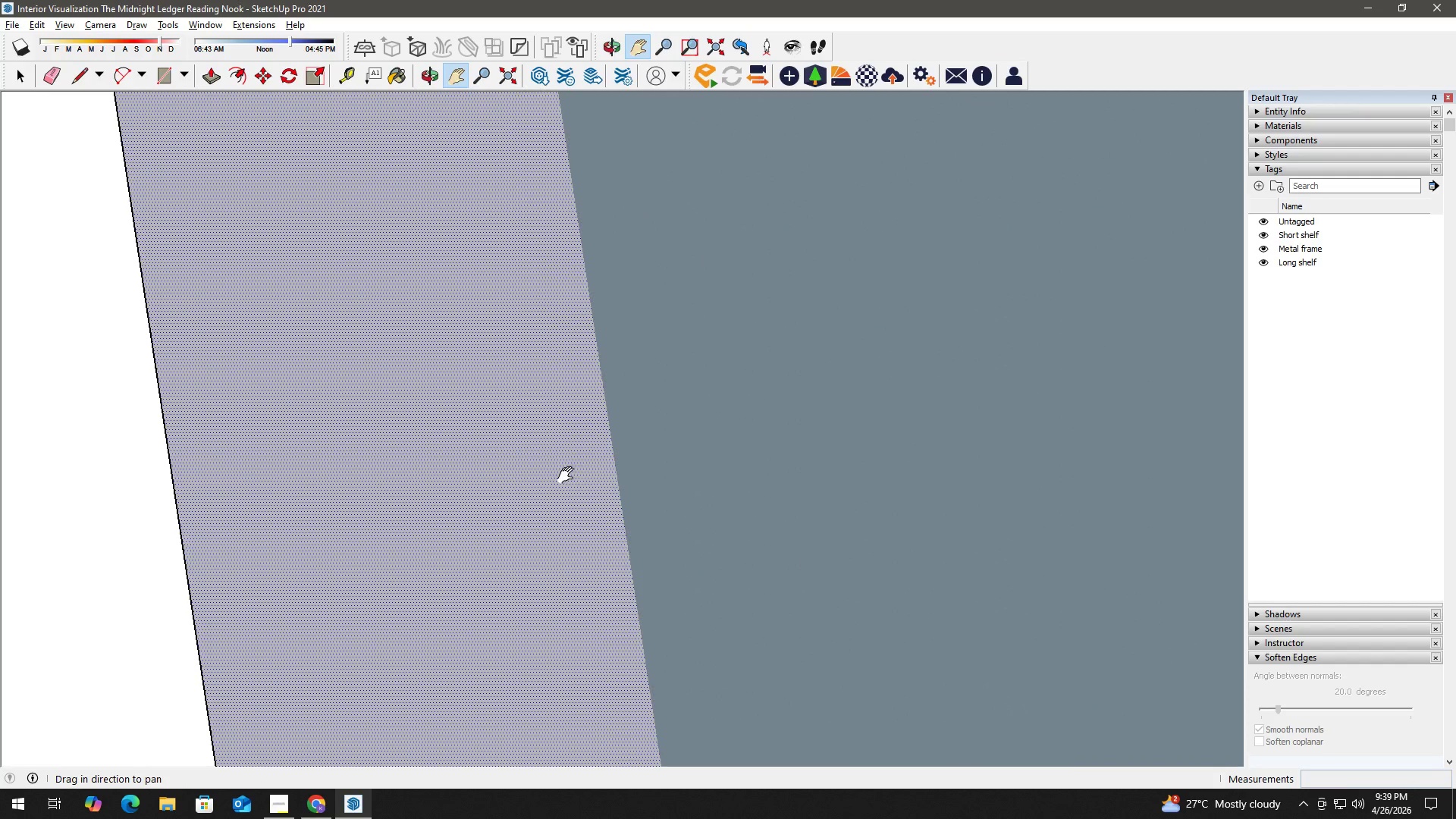 
left_click_drag(start_coordinate=[556, 476], to_coordinate=[271, 464])
 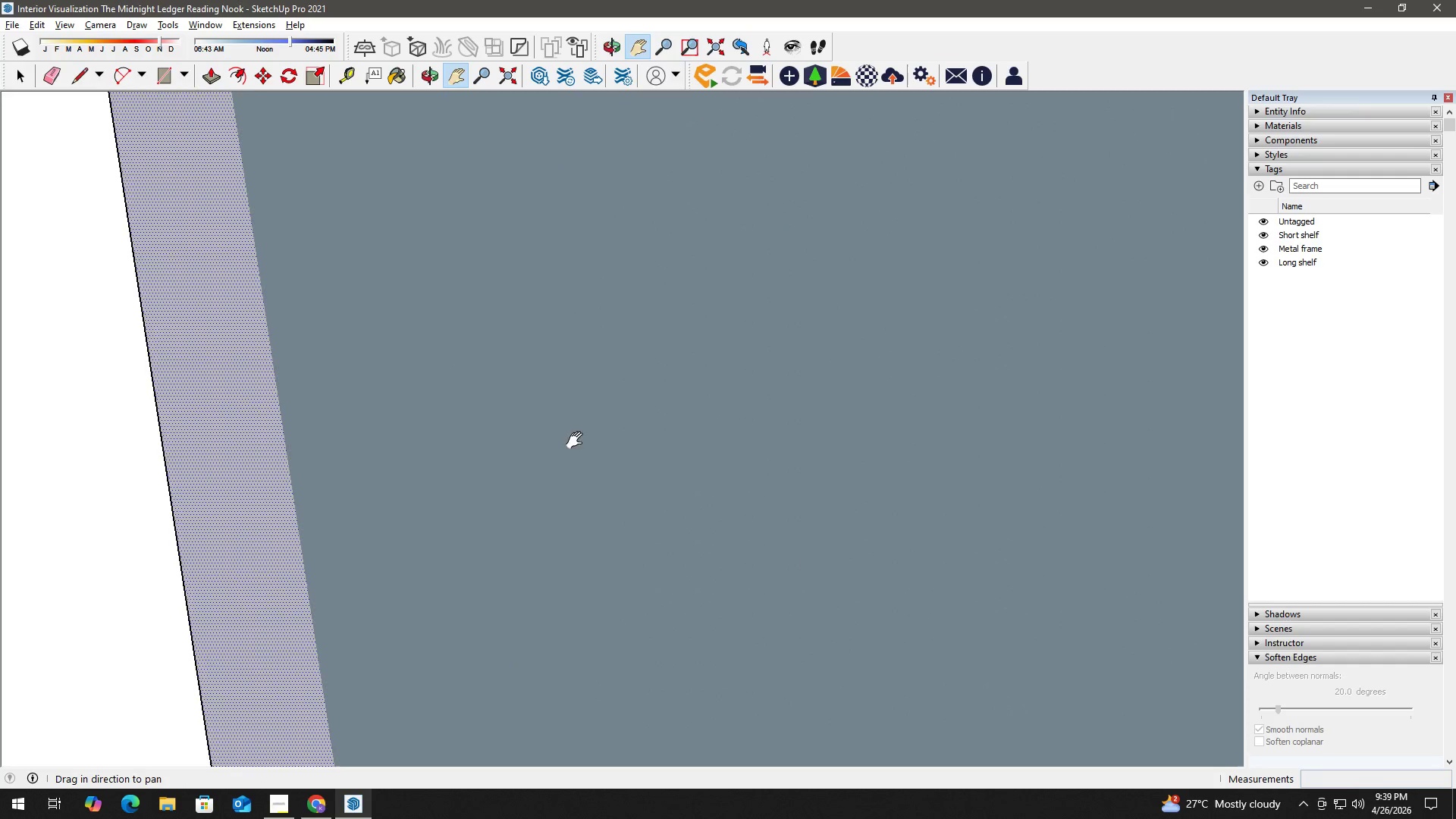 
left_click_drag(start_coordinate=[639, 440], to_coordinate=[454, 443])
 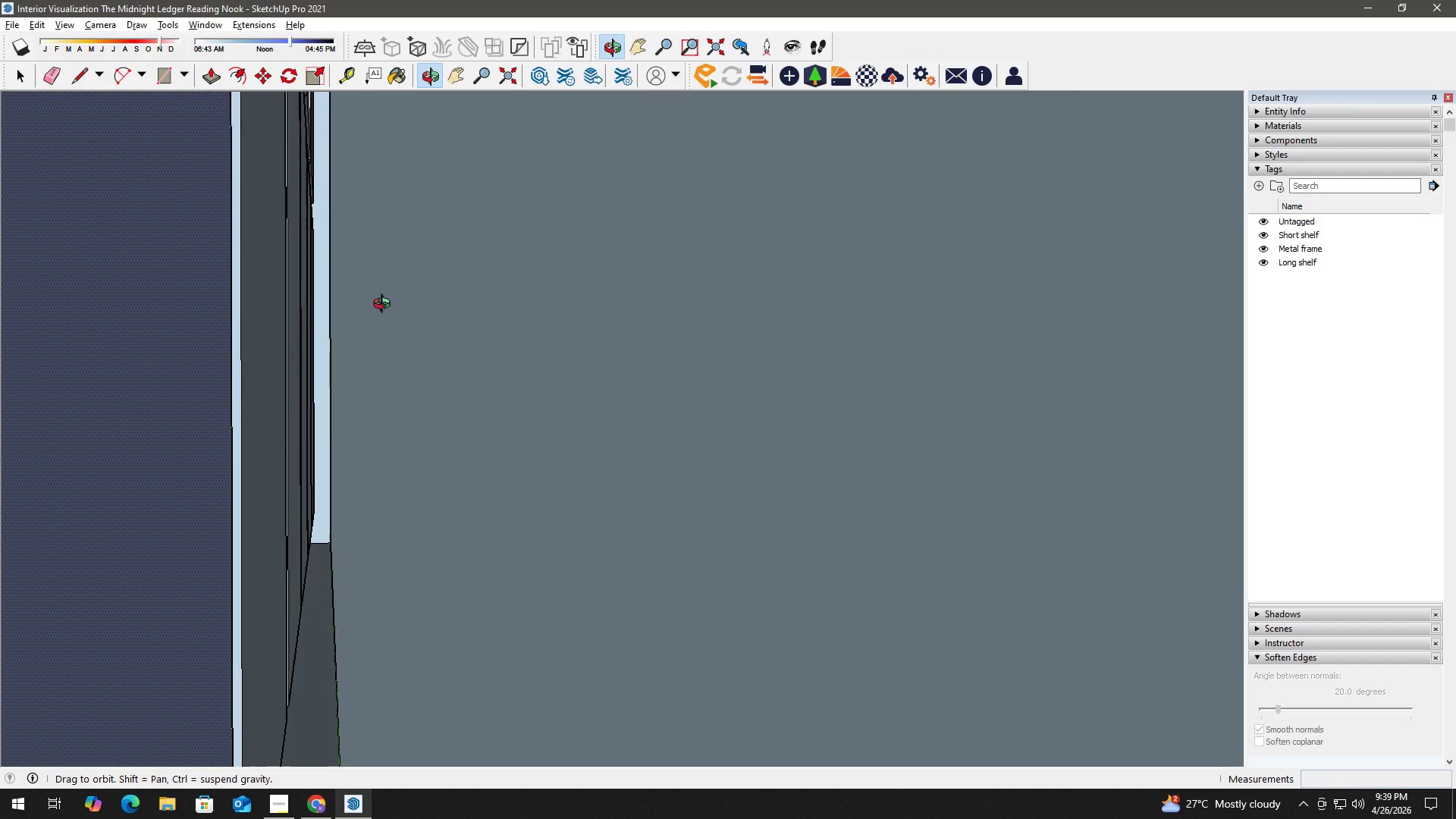 
key(H)
 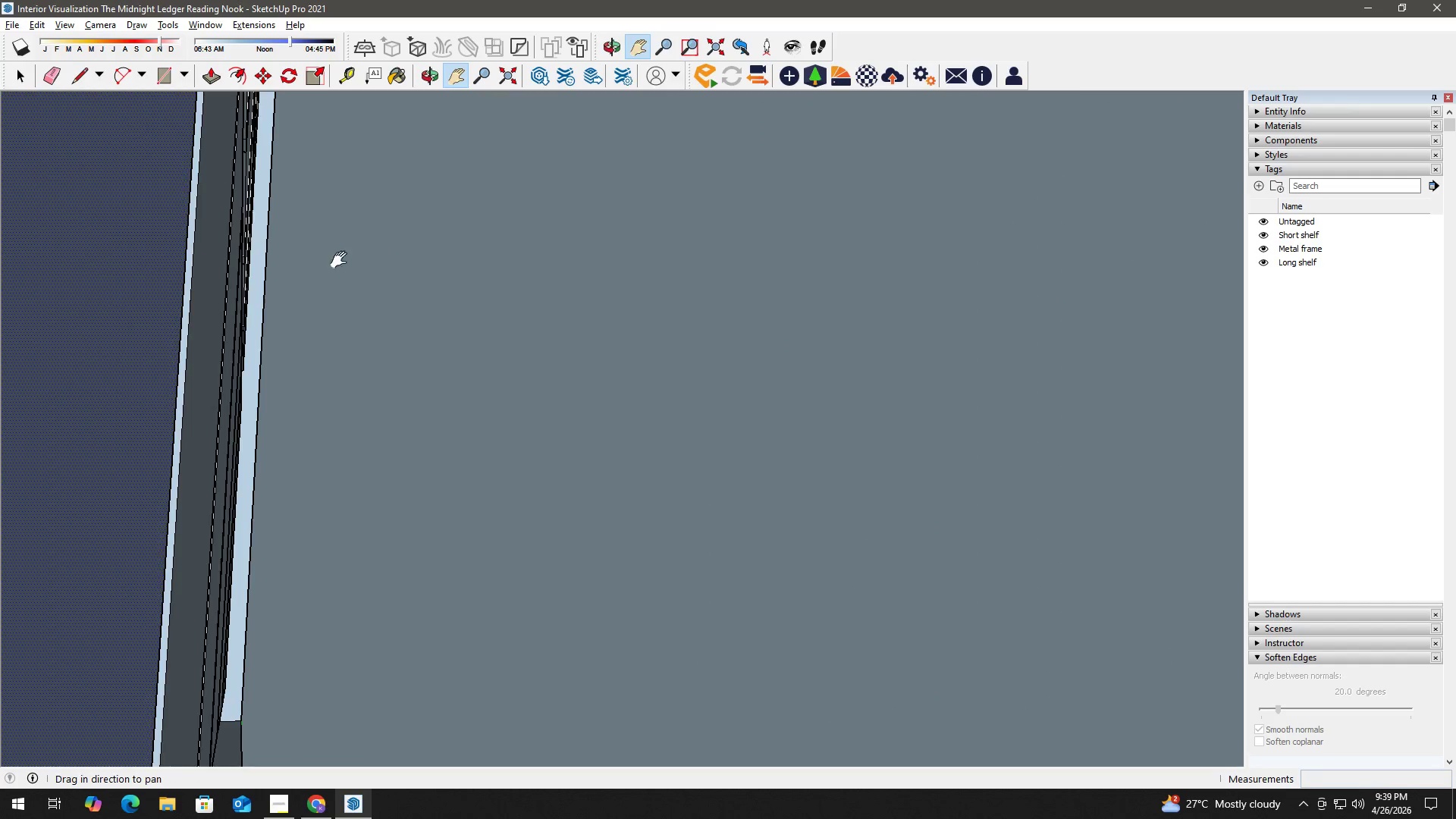 
left_click_drag(start_coordinate=[341, 268], to_coordinate=[405, 468])
 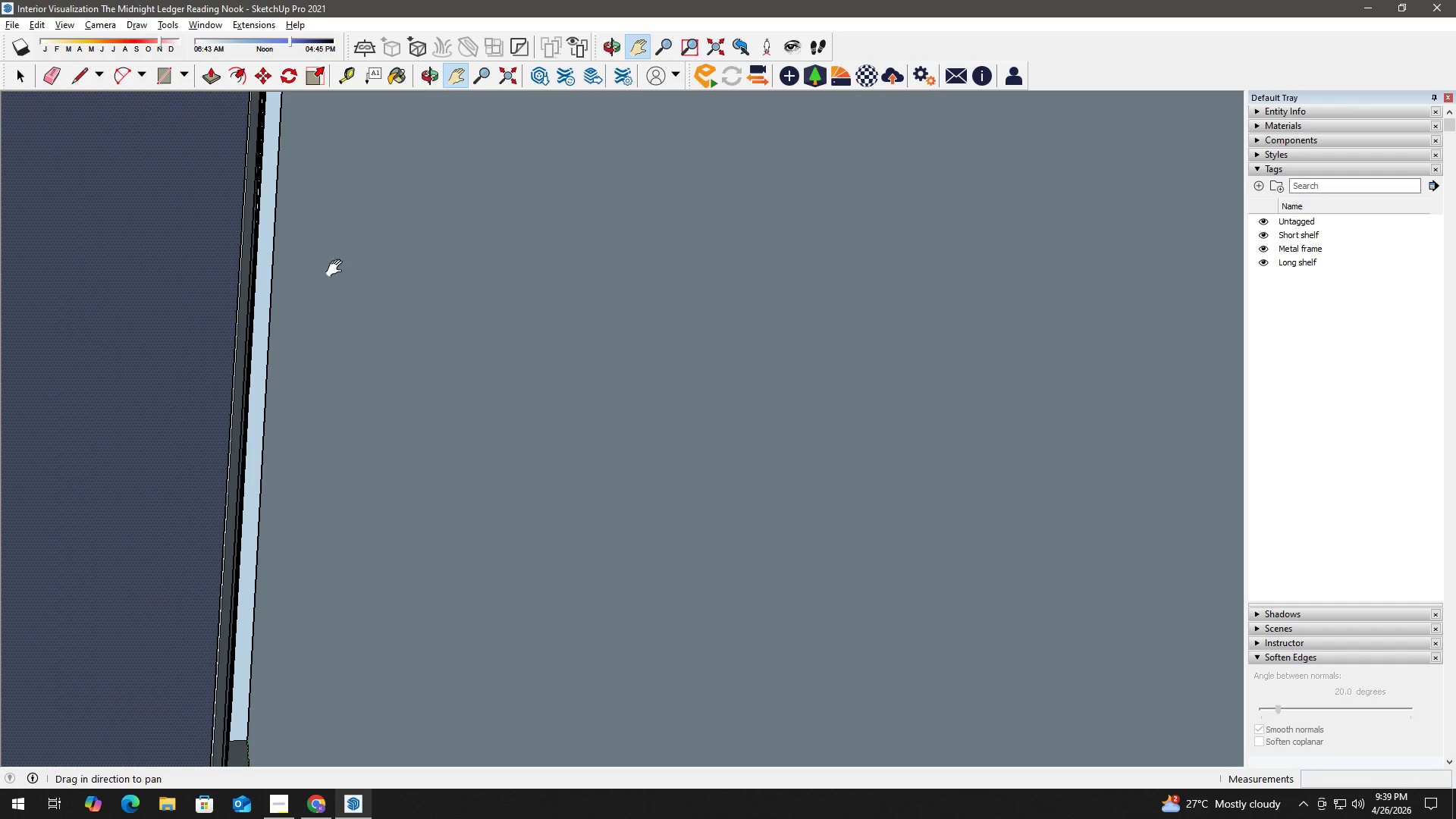 
left_click_drag(start_coordinate=[337, 266], to_coordinate=[314, 453])
 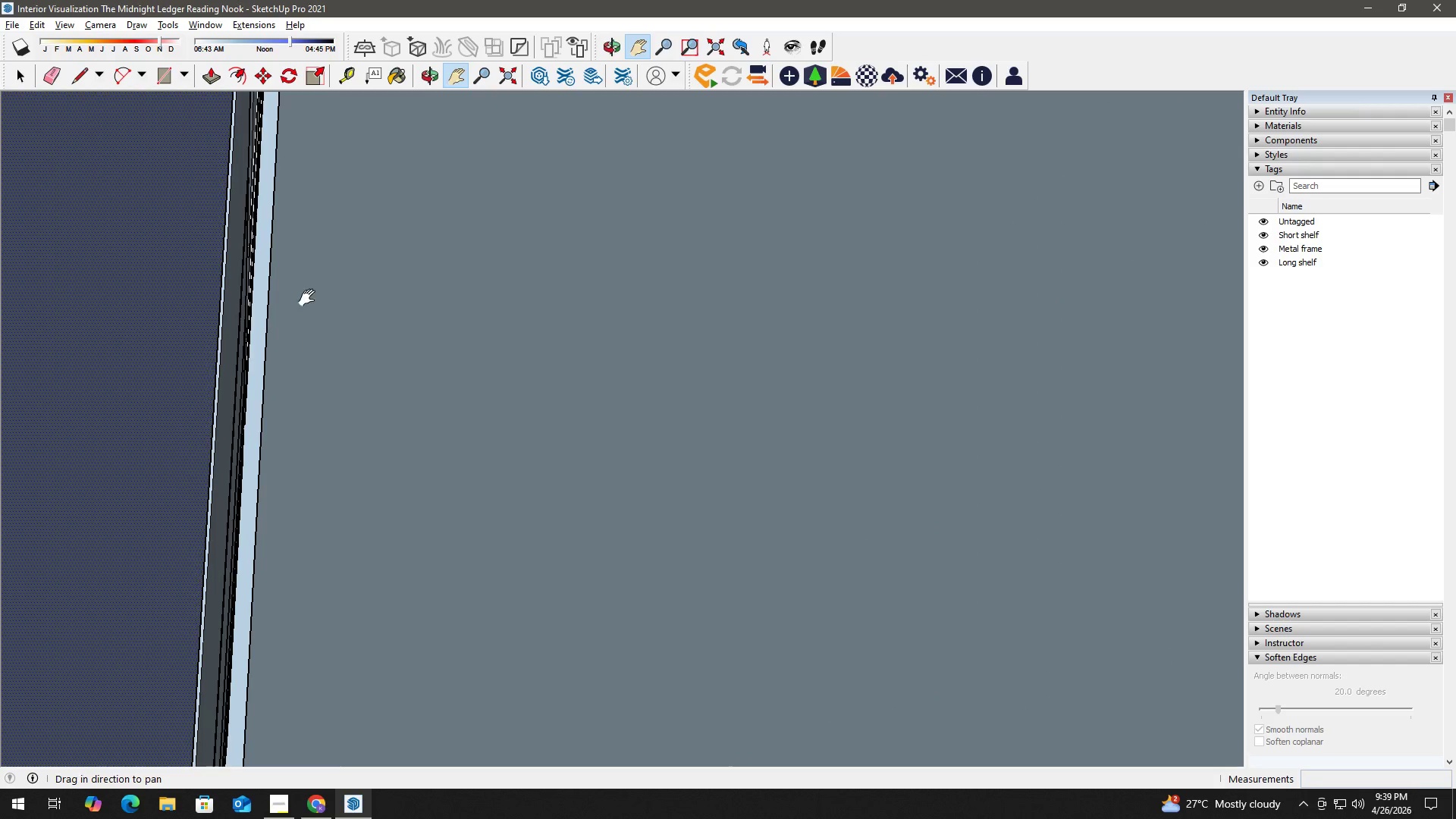 
left_click_drag(start_coordinate=[310, 290], to_coordinate=[300, 517])
 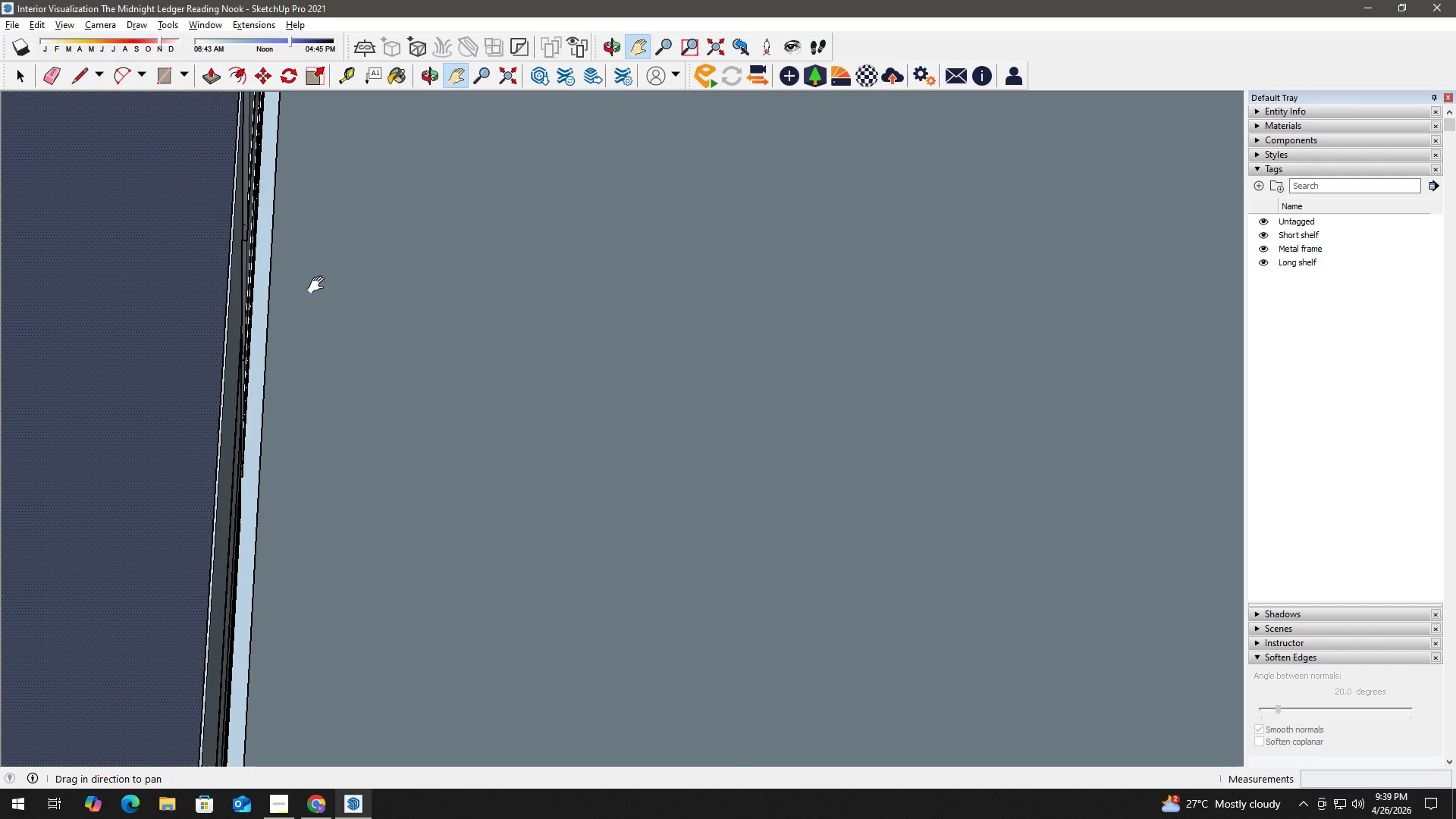 
left_click_drag(start_coordinate=[322, 279], to_coordinate=[304, 485])
 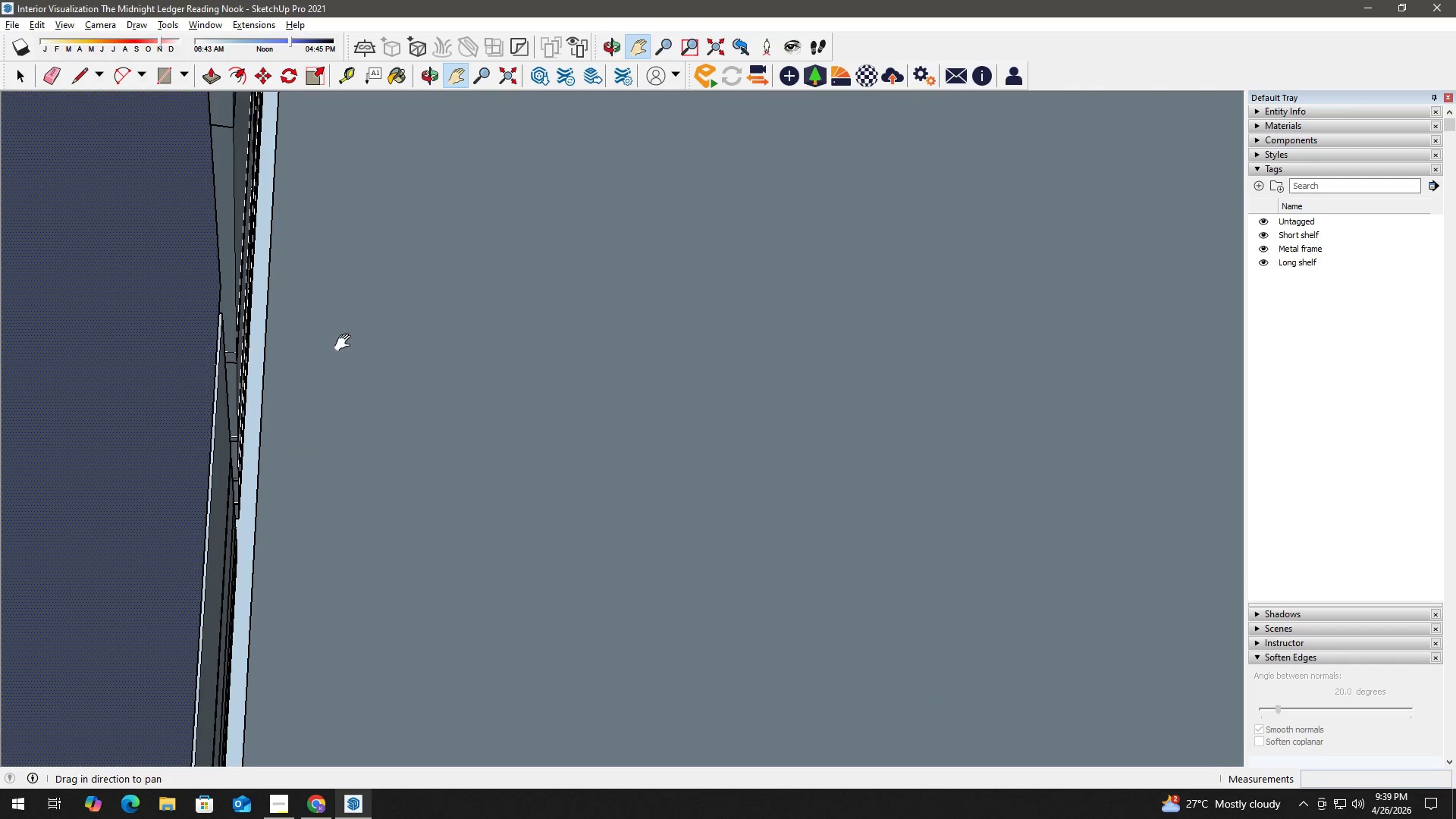 
left_click_drag(start_coordinate=[346, 344], to_coordinate=[332, 375])
 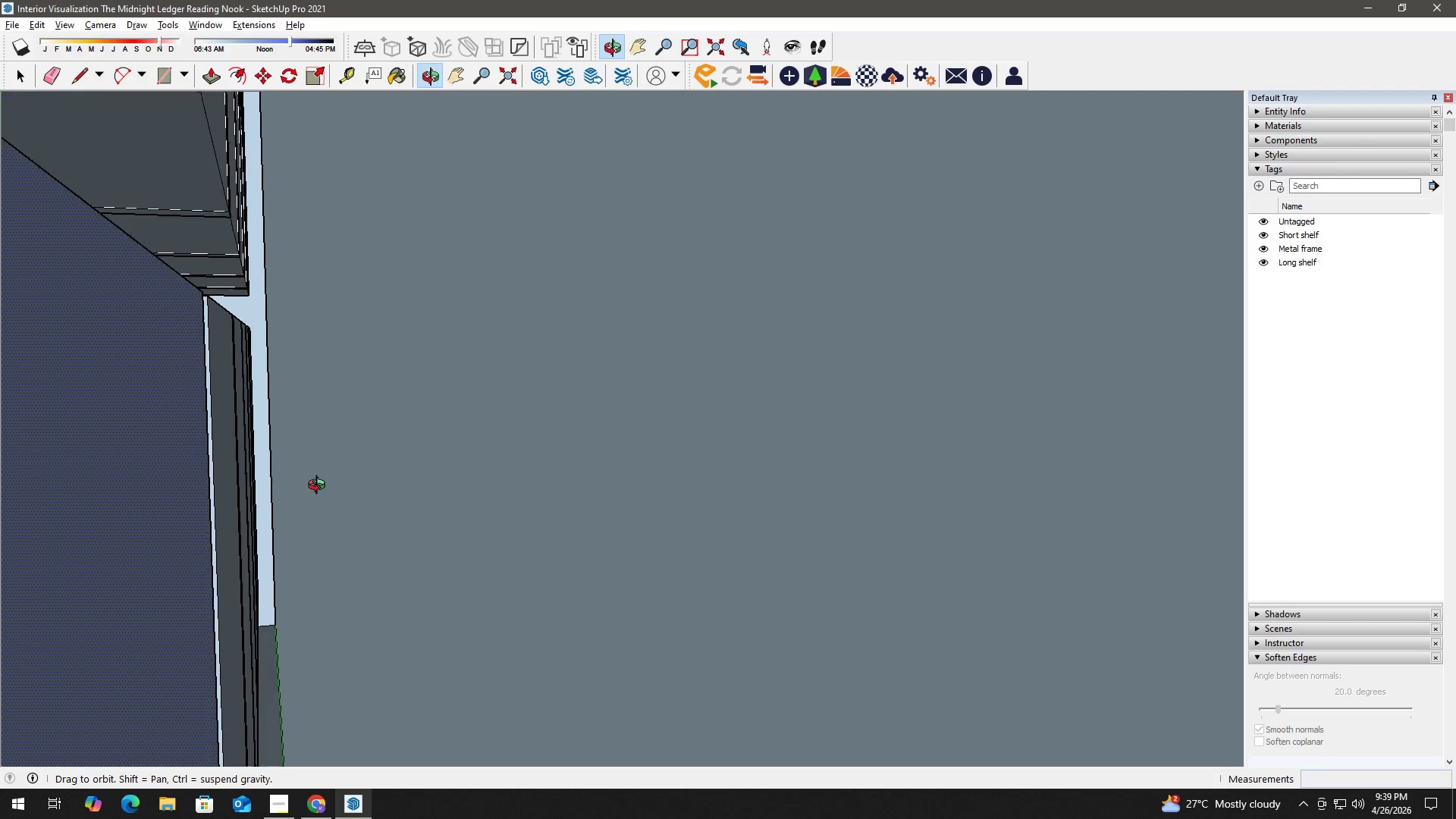 
scroll: coordinate [423, 180], scroll_direction: down, amount: 3.0
 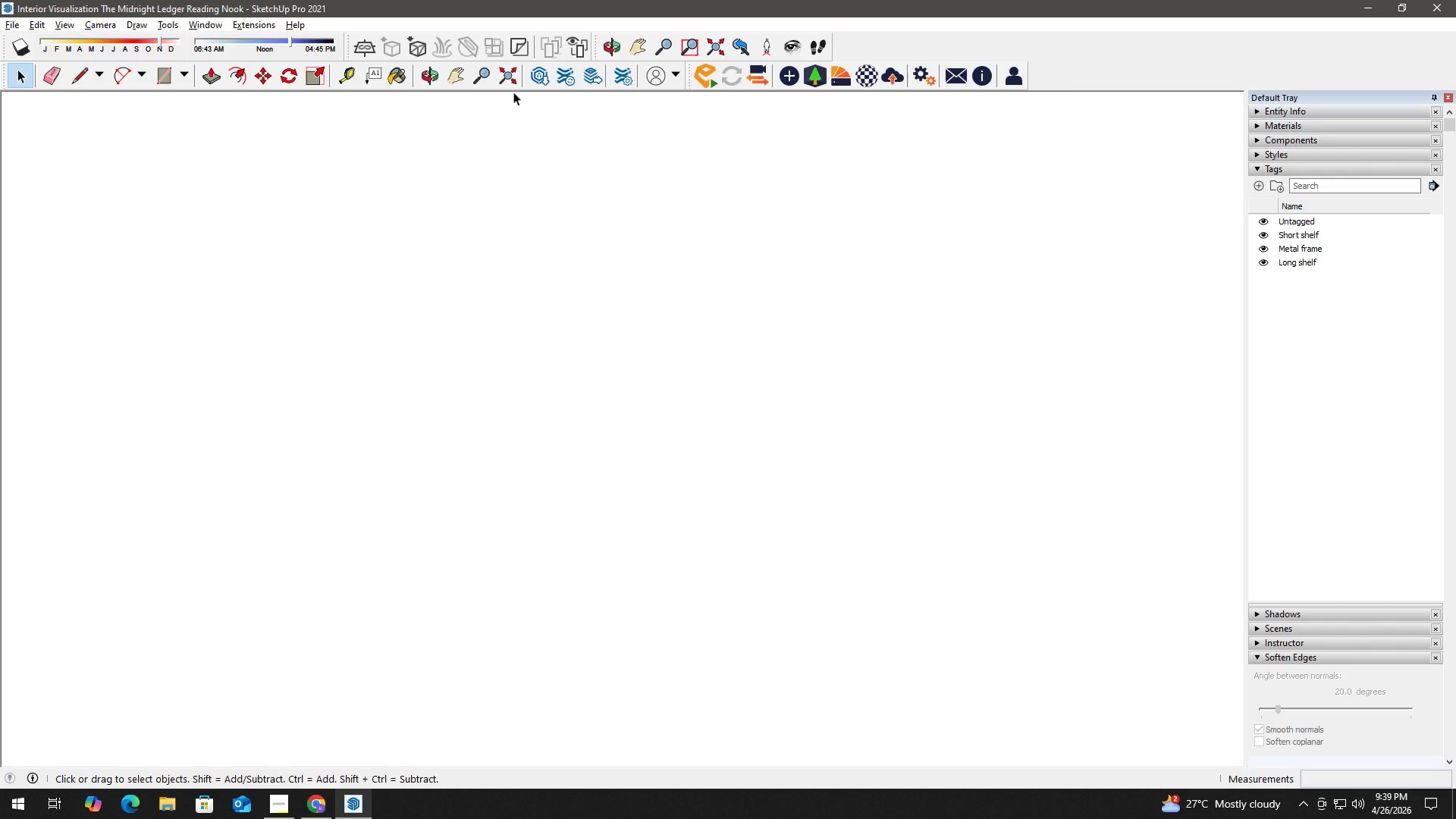 
left_click([514, 80])
 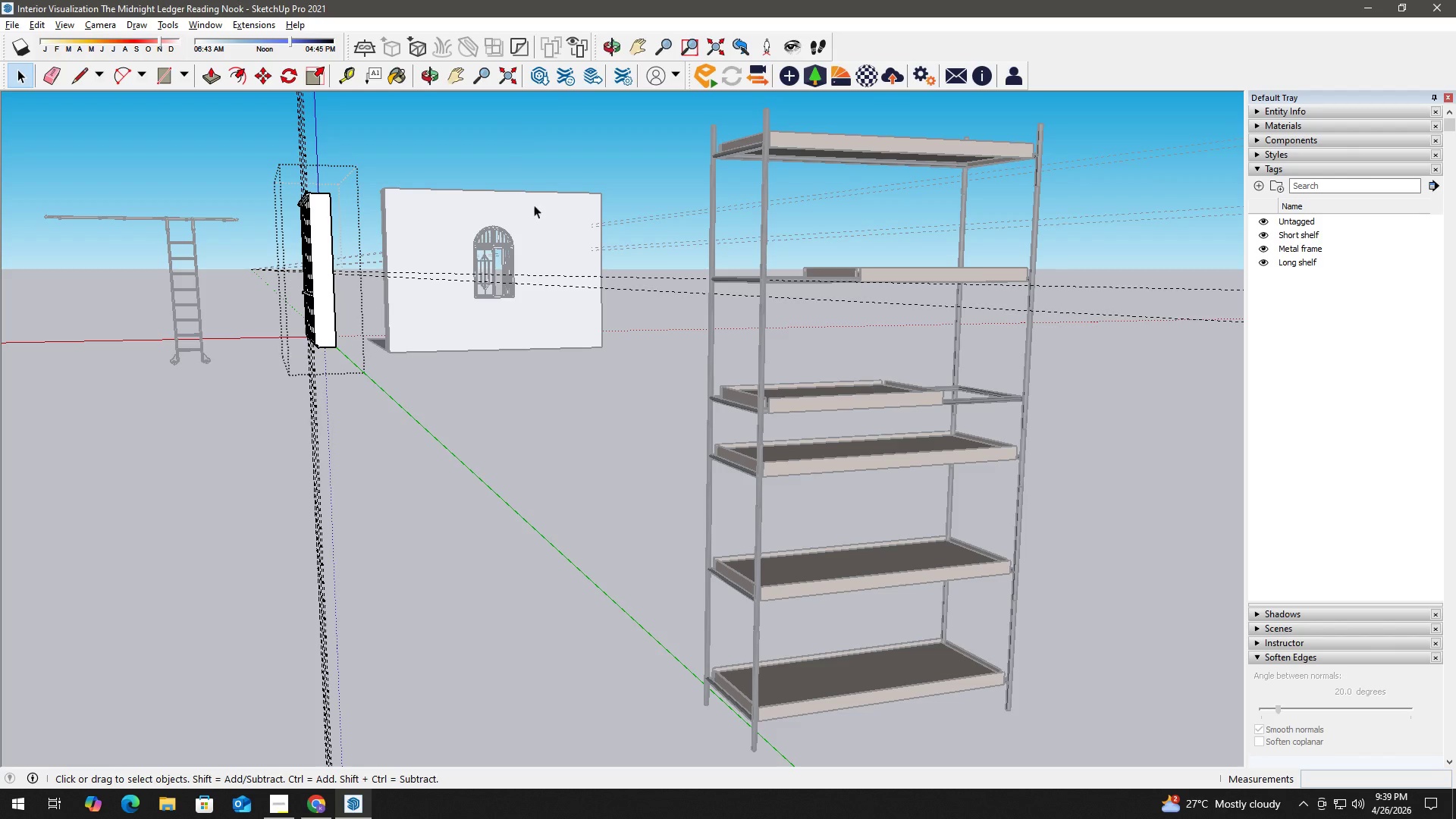 
key(Escape)
 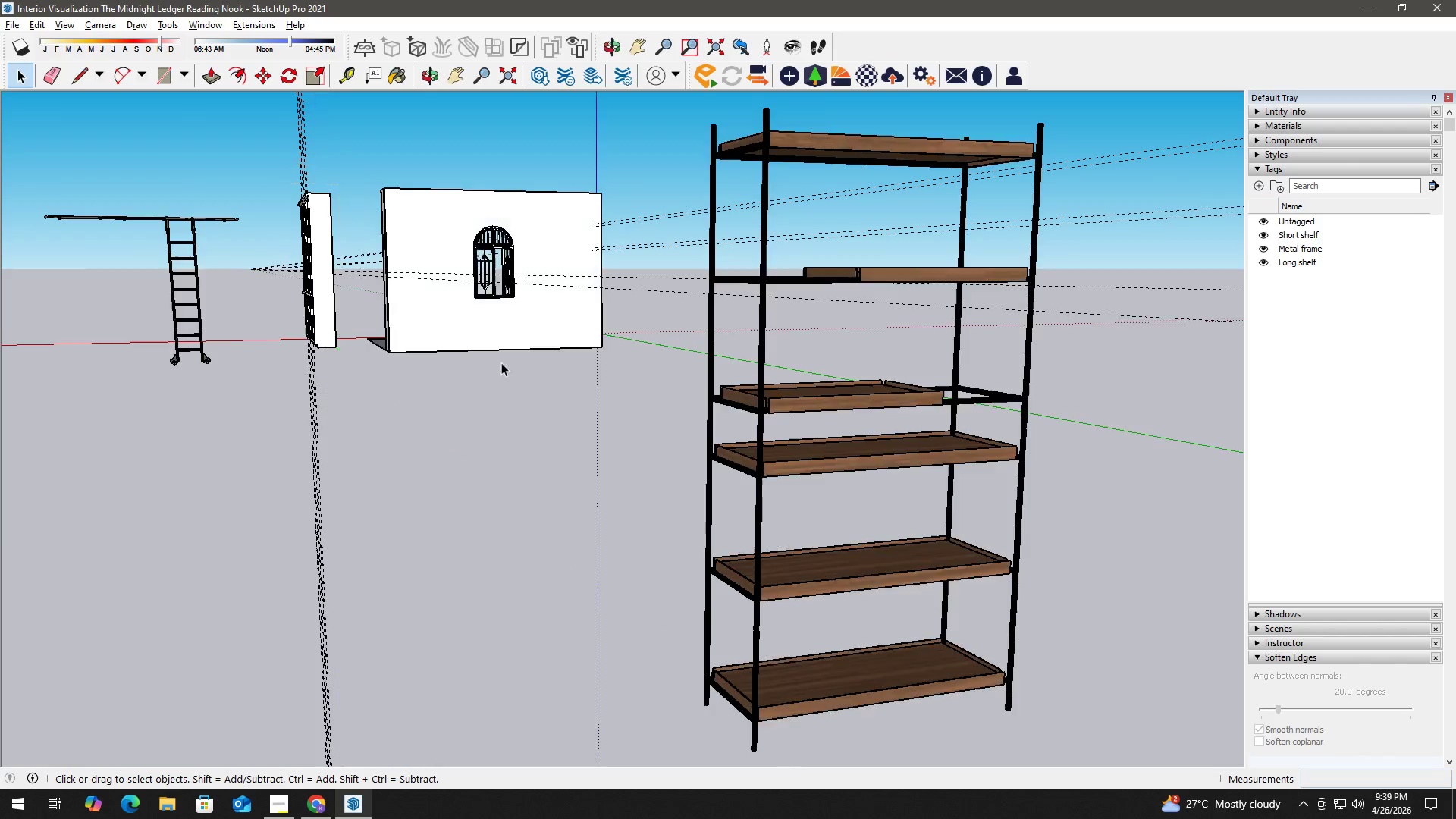 
key(Escape)
 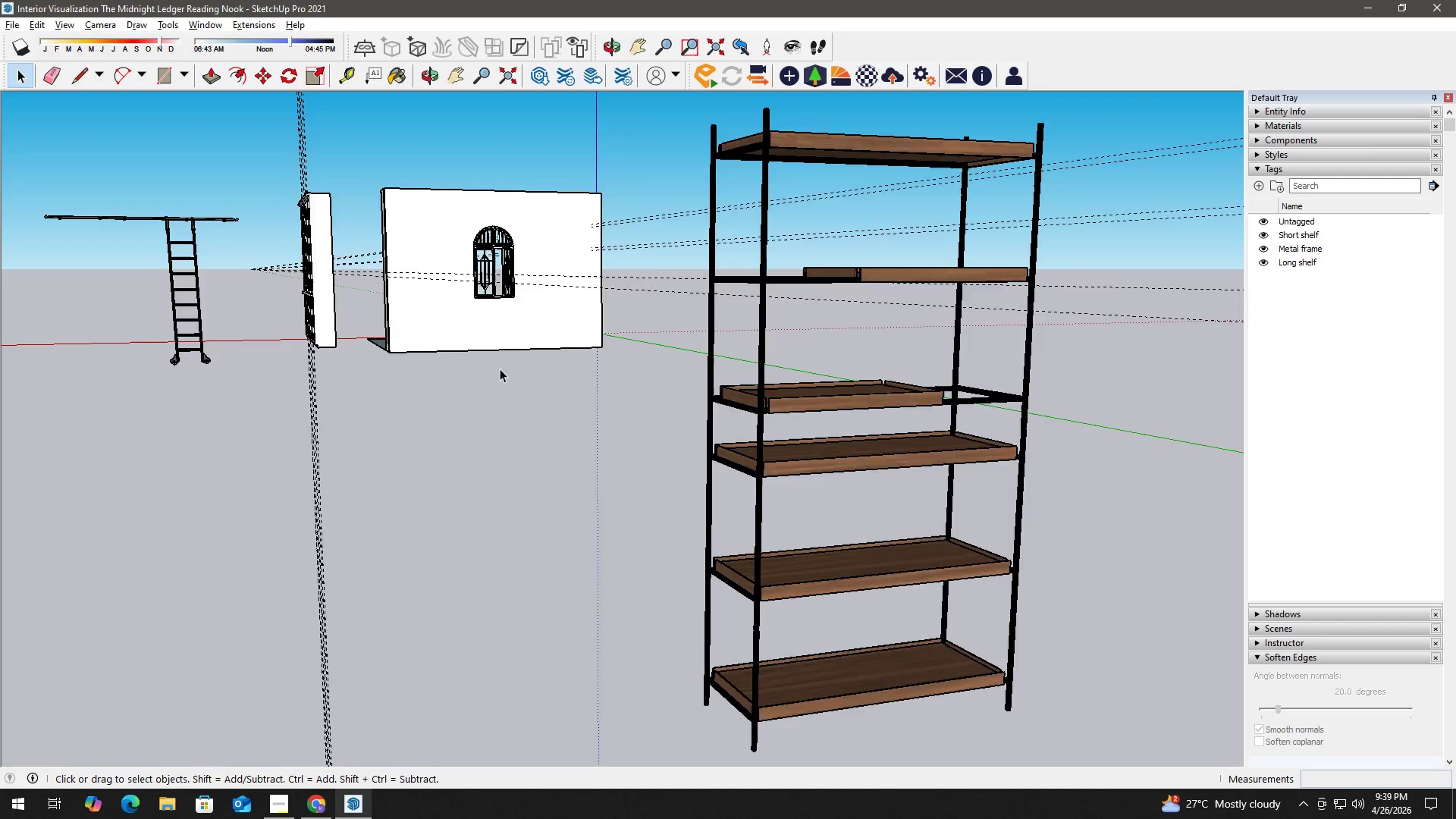 
left_click([502, 380])
 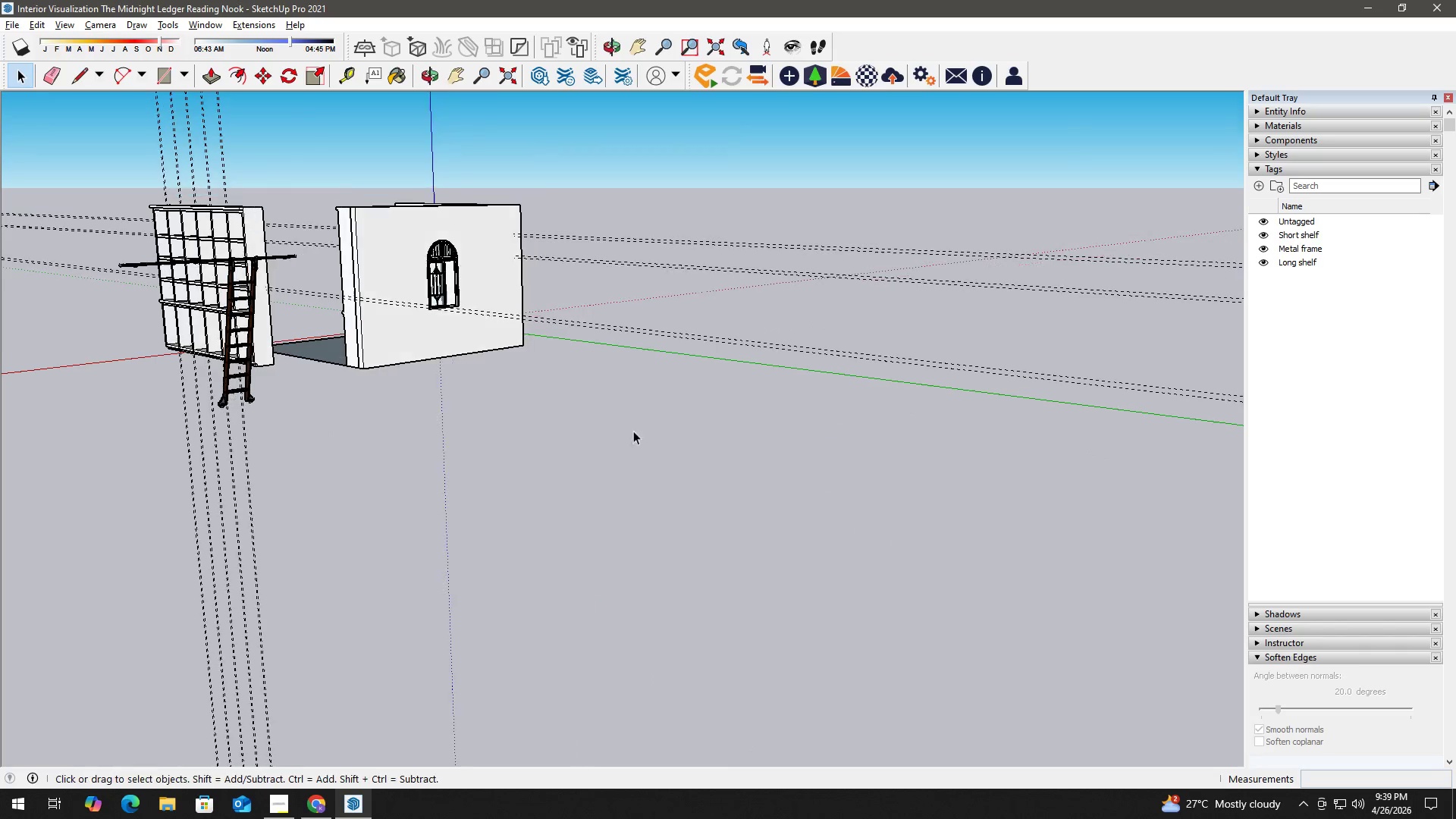 
scroll: coordinate [451, 458], scroll_direction: down, amount: 7.0
 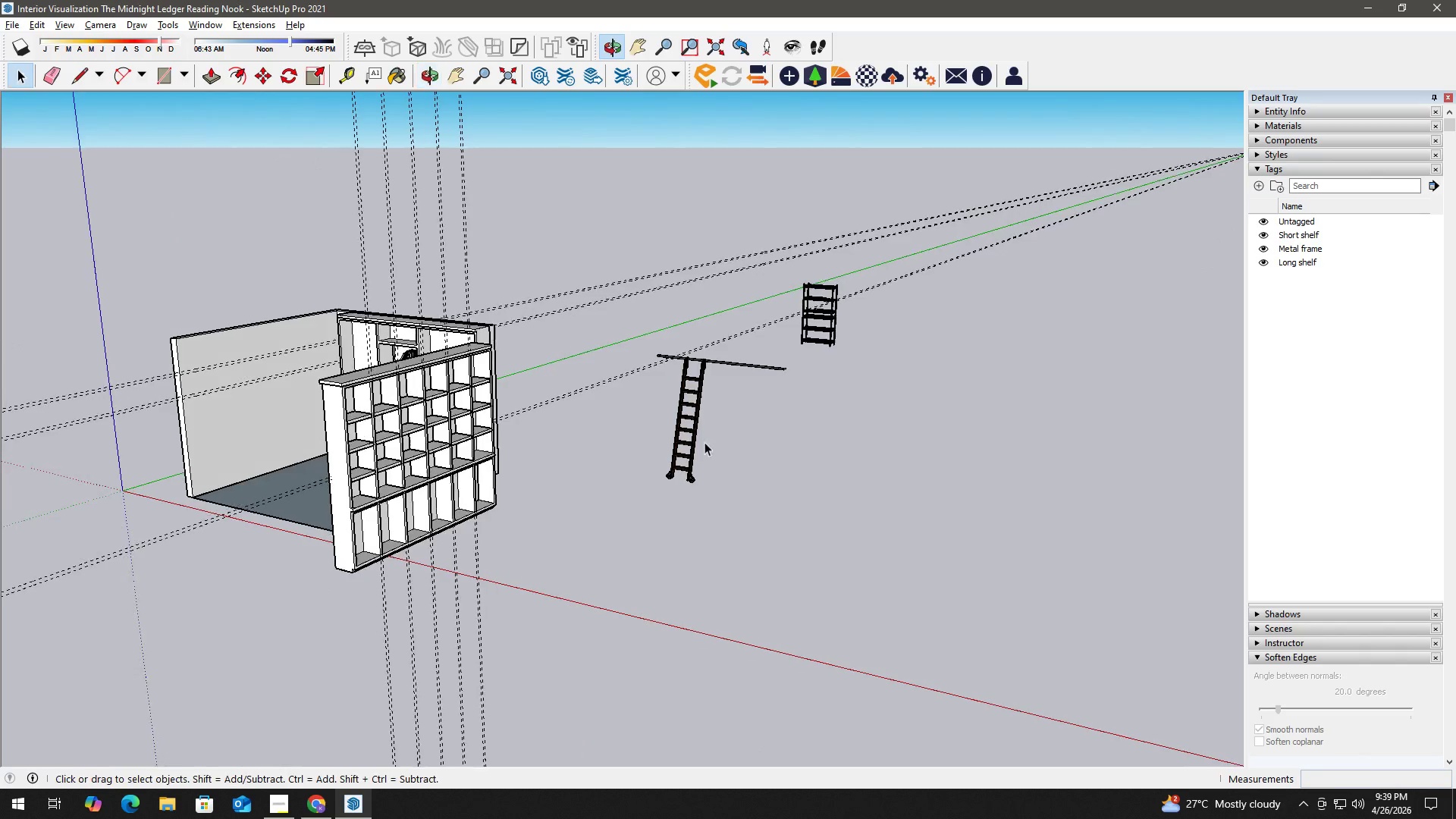 
left_click([431, 361])
 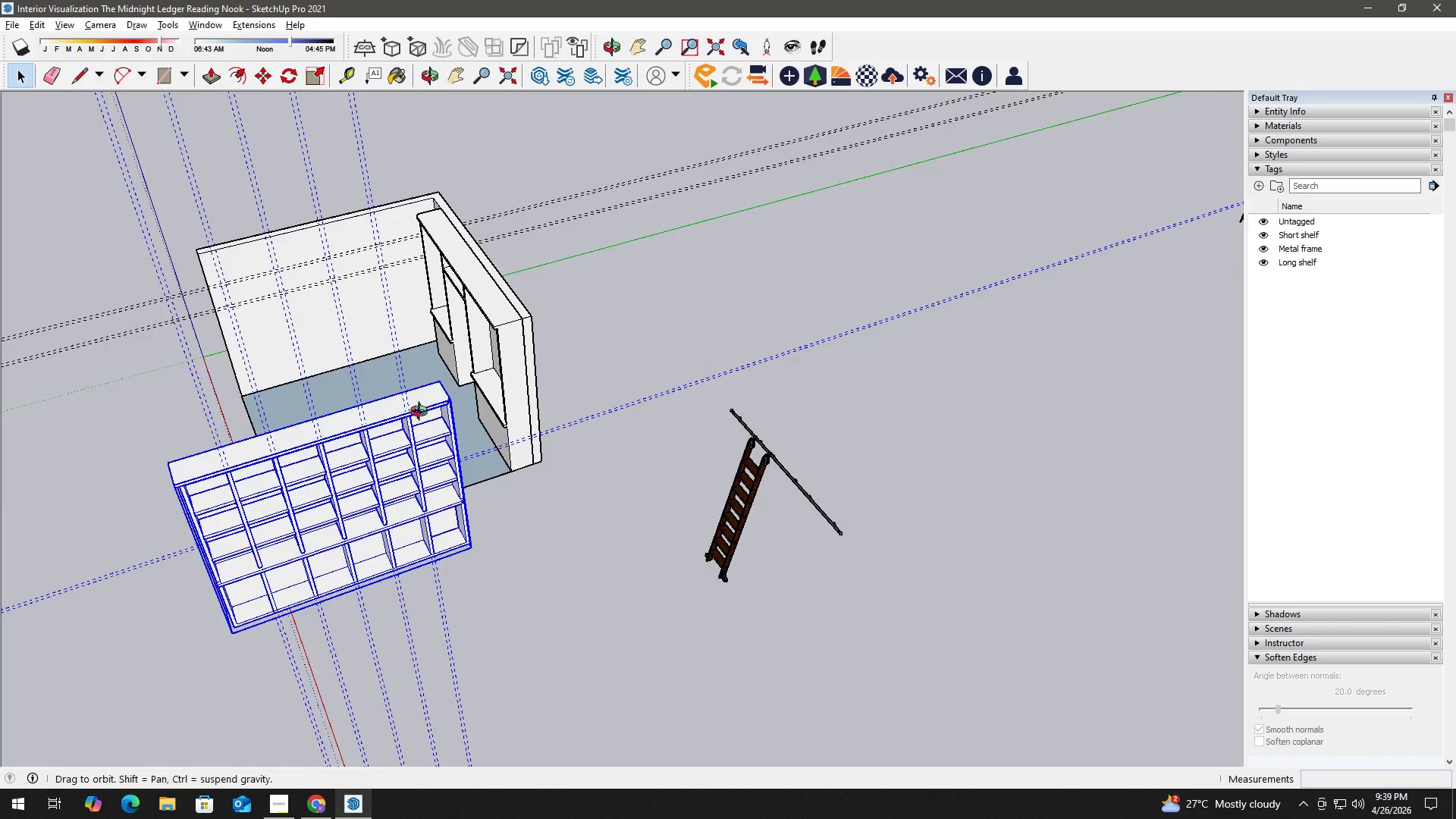 
scroll: coordinate [428, 366], scroll_direction: up, amount: 3.0
 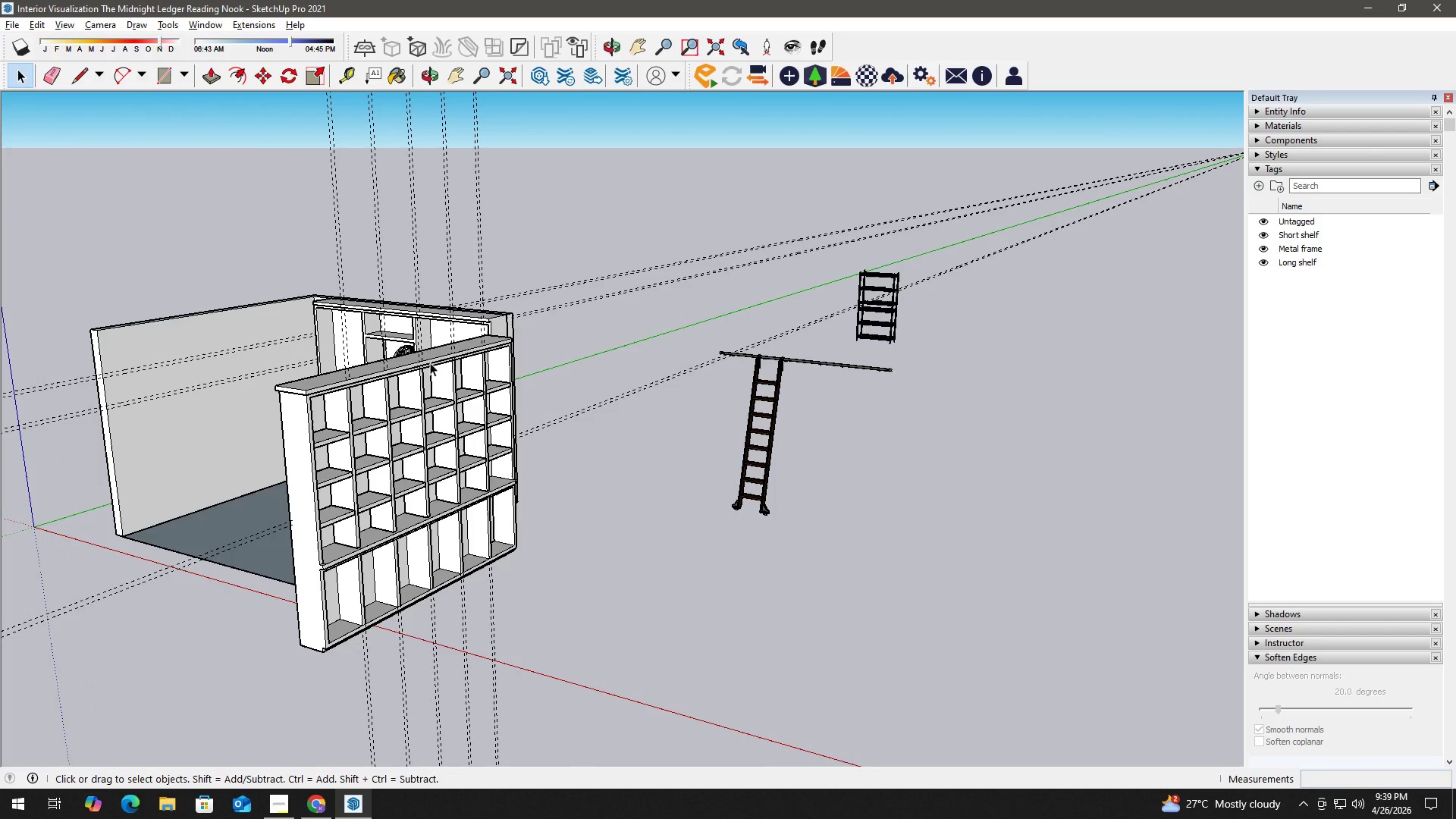 
key(M)
 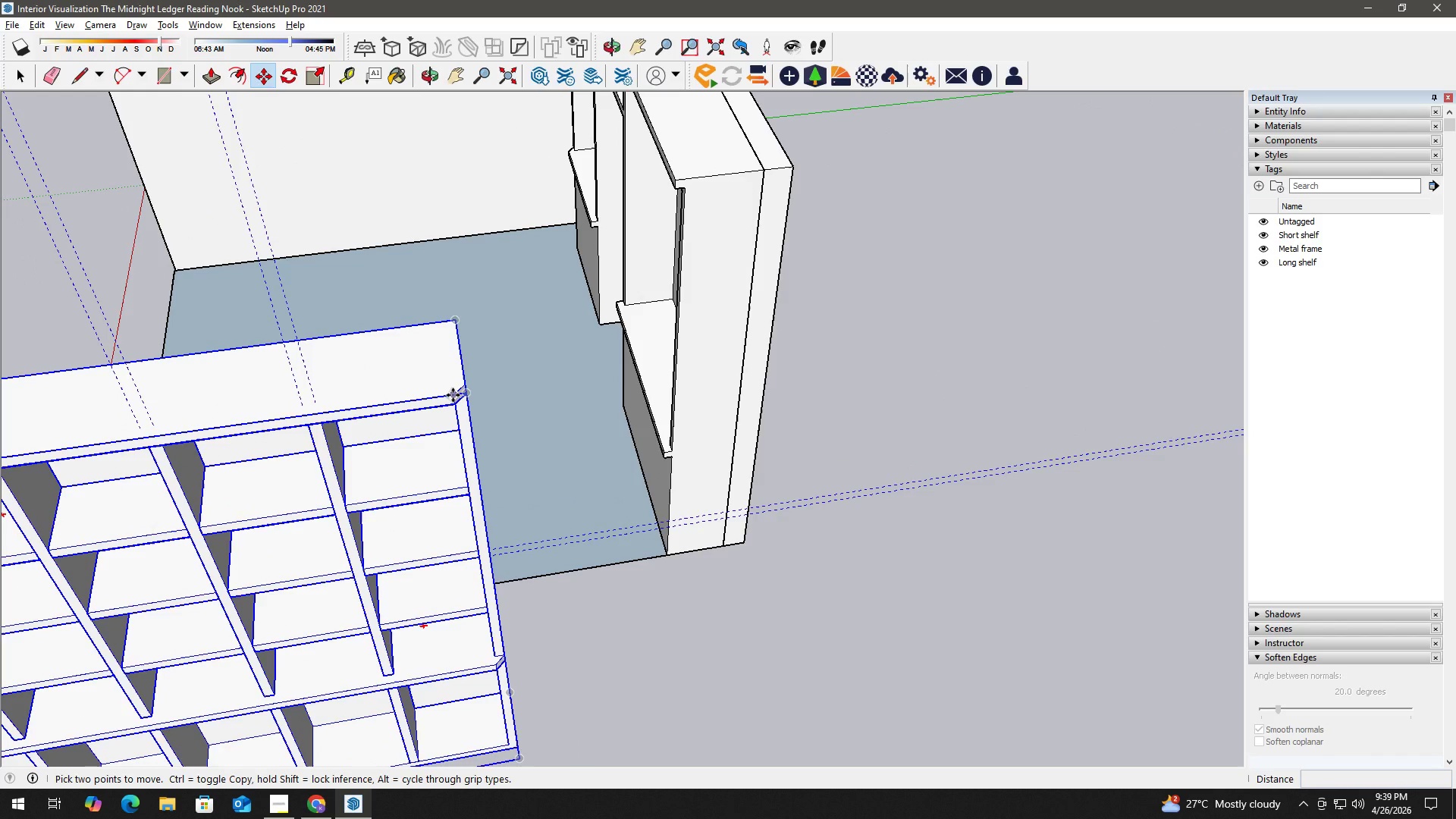 
scroll: coordinate [457, 385], scroll_direction: up, amount: 11.0
 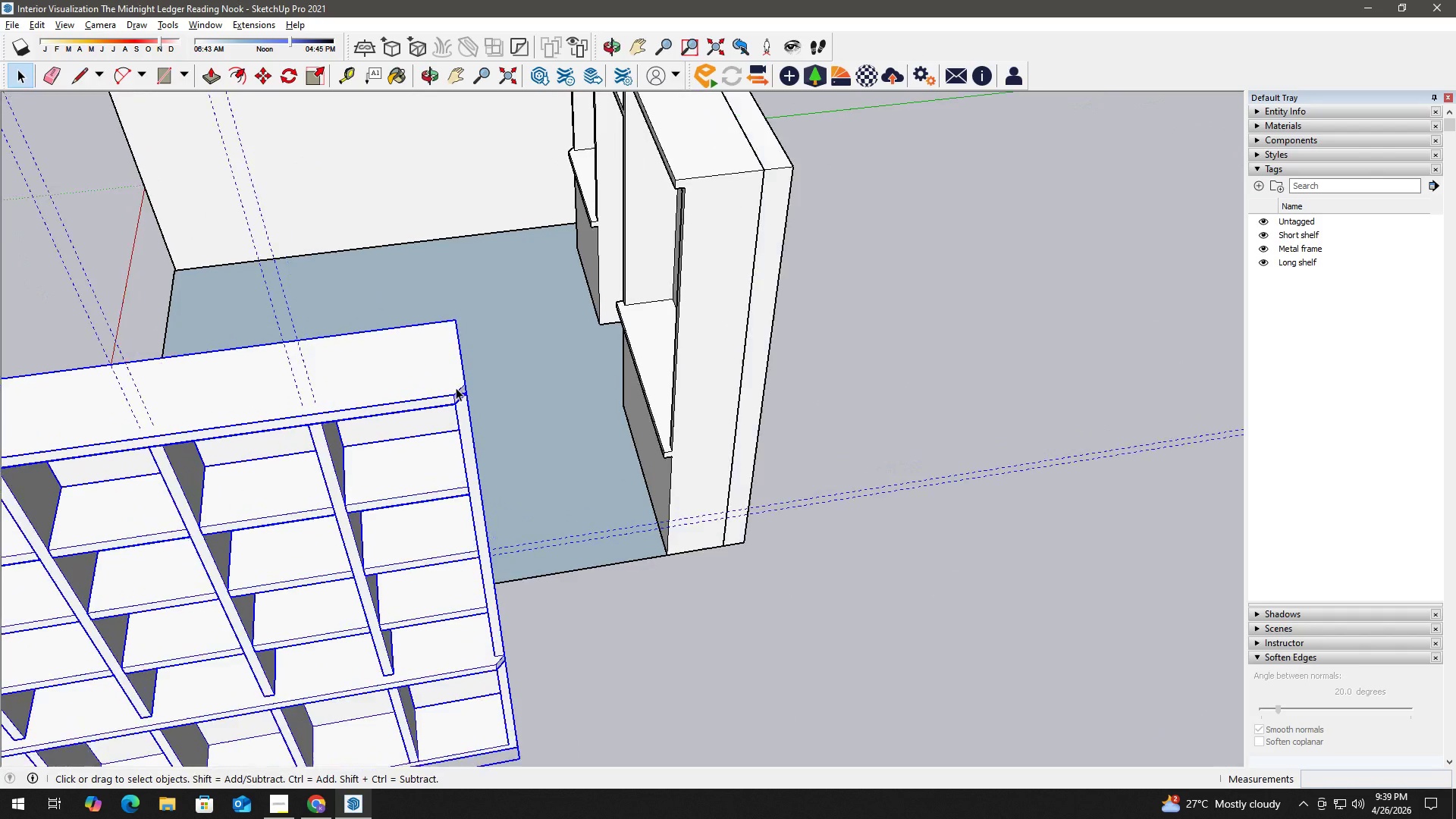 
left_click([453, 395])
 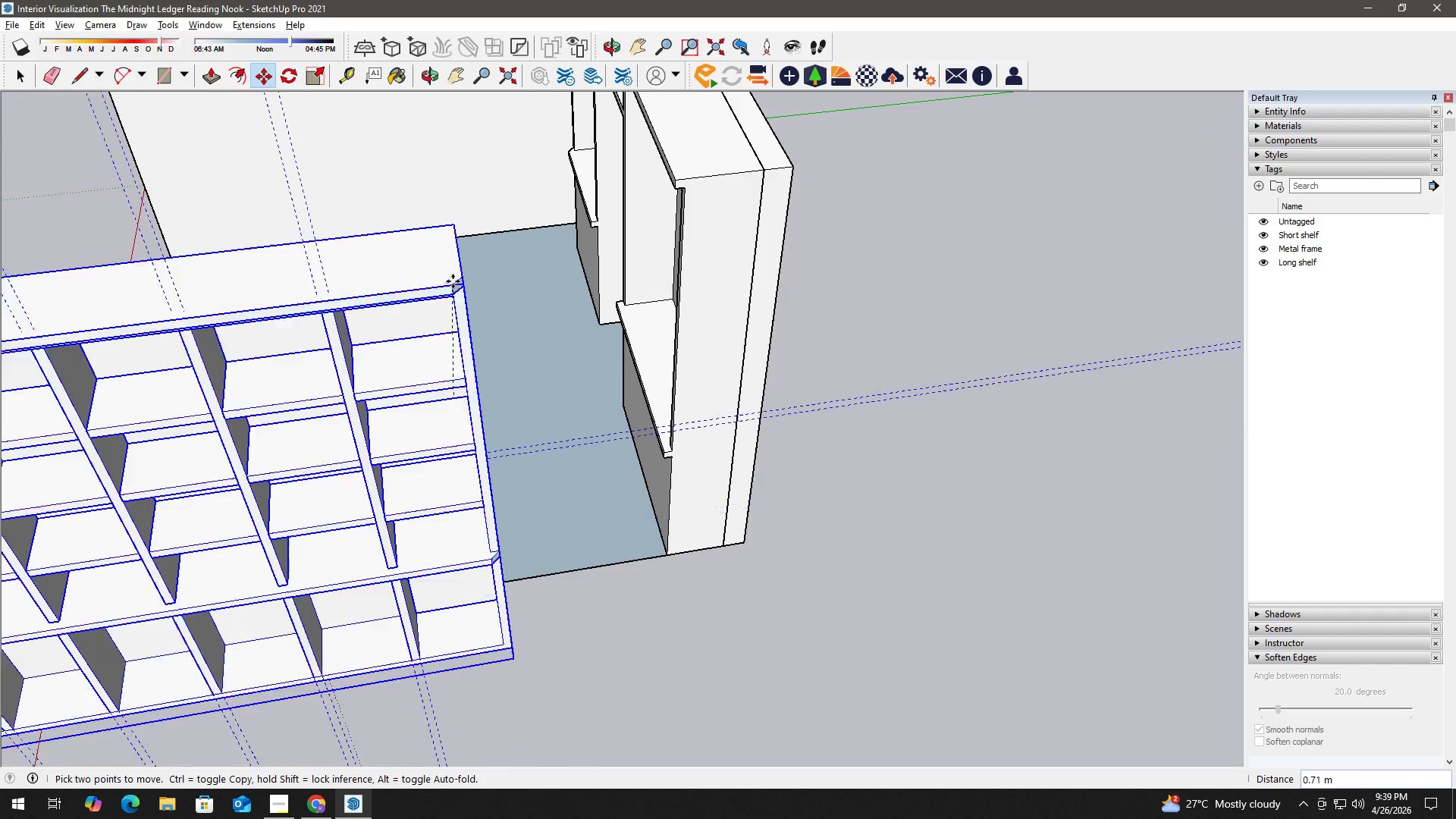 
hold_key(key=ShiftLeft, duration=0.8)
 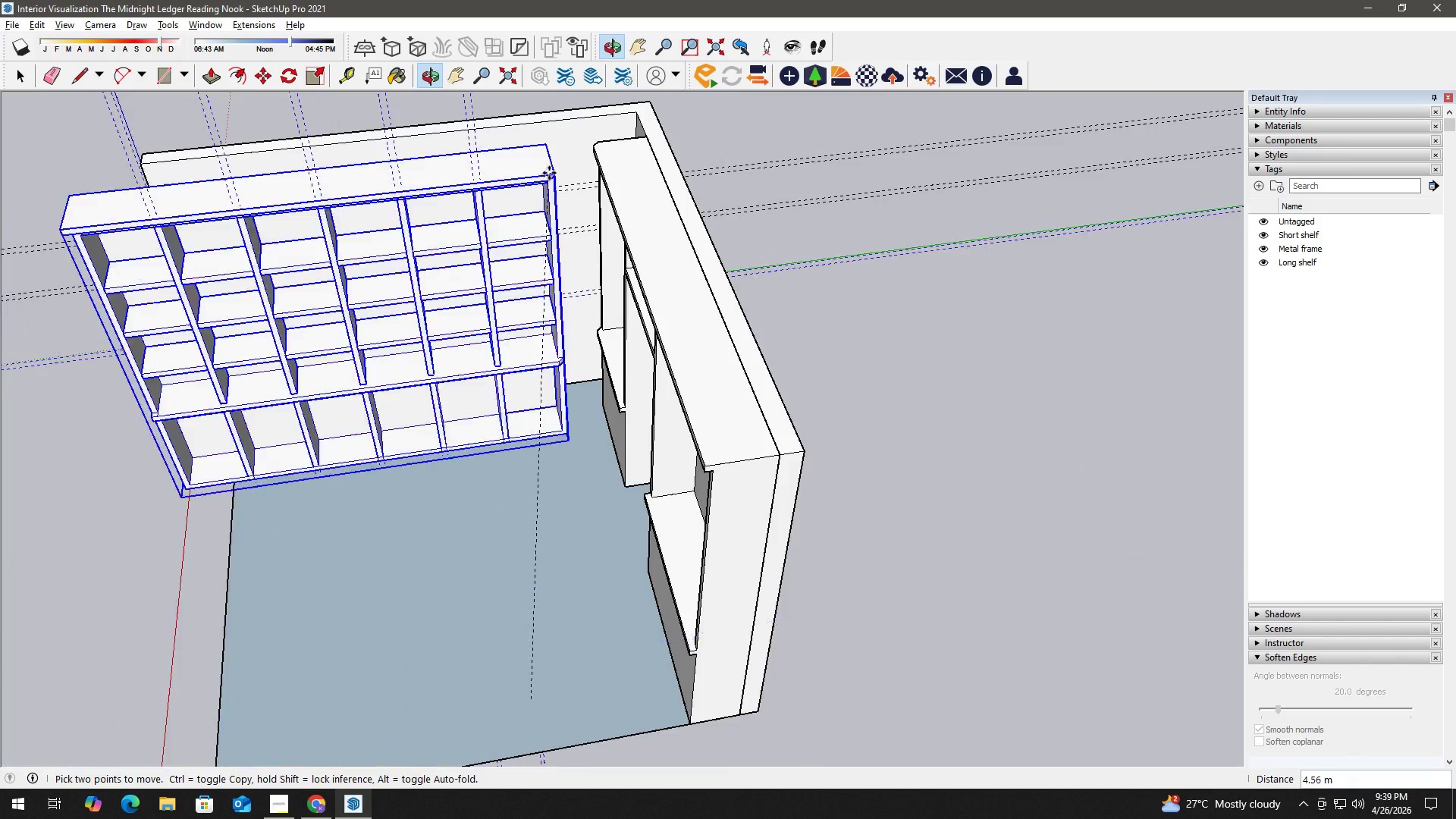 
scroll: coordinate [453, 277], scroll_direction: down, amount: 2.0
 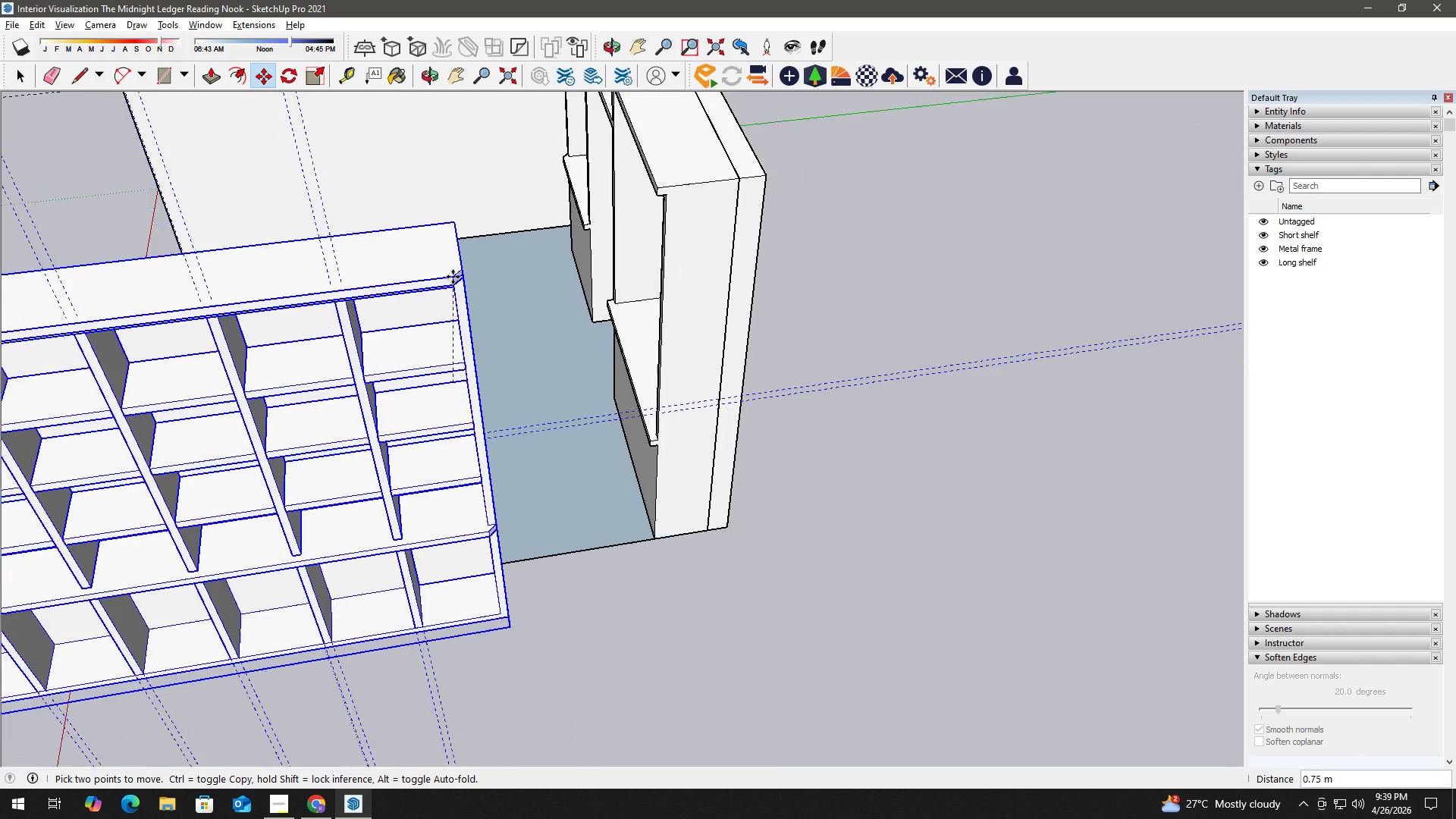 
scroll: coordinate [582, 149], scroll_direction: up, amount: 4.0
 